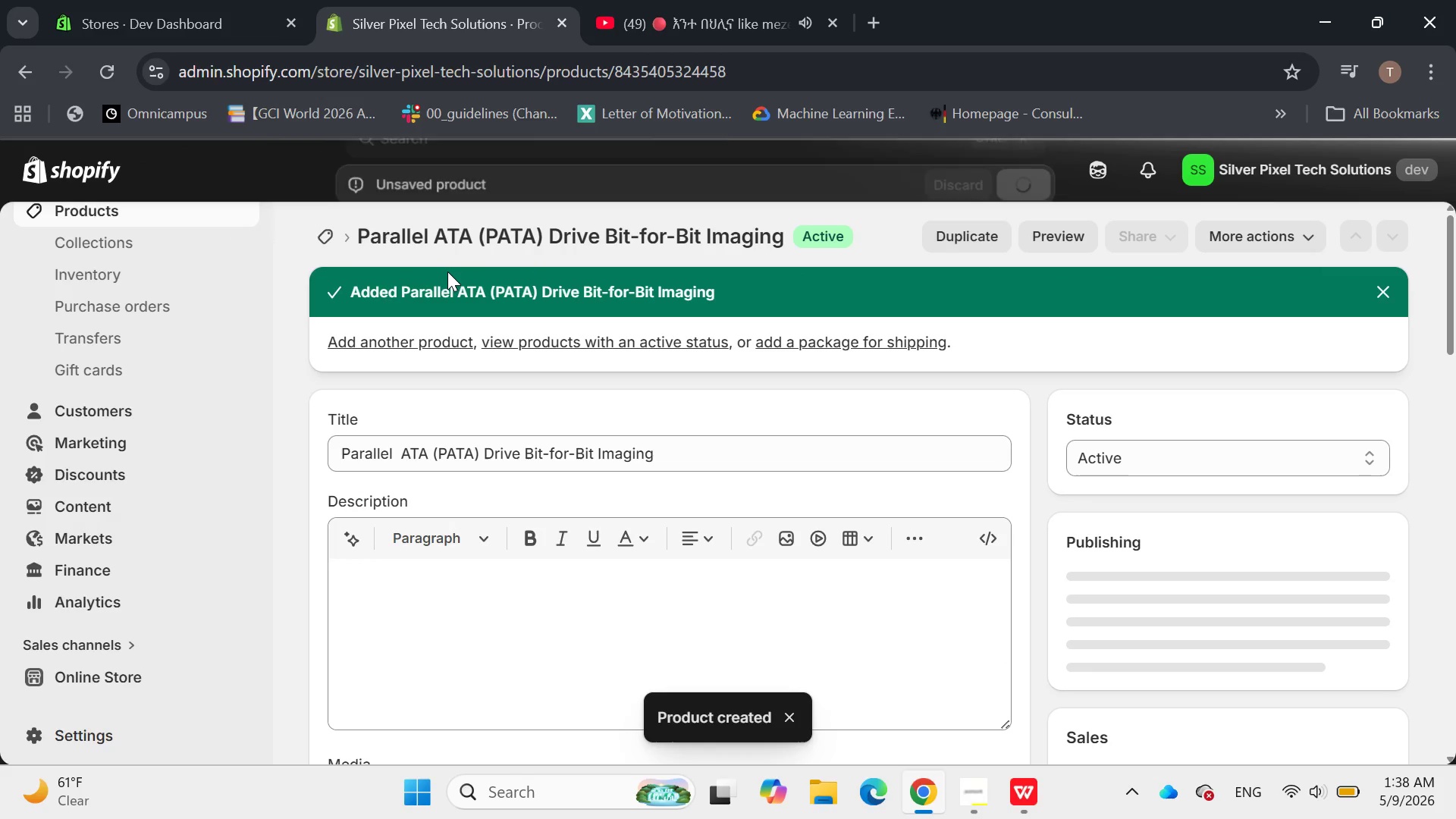 
mouse_move([534, 589])
 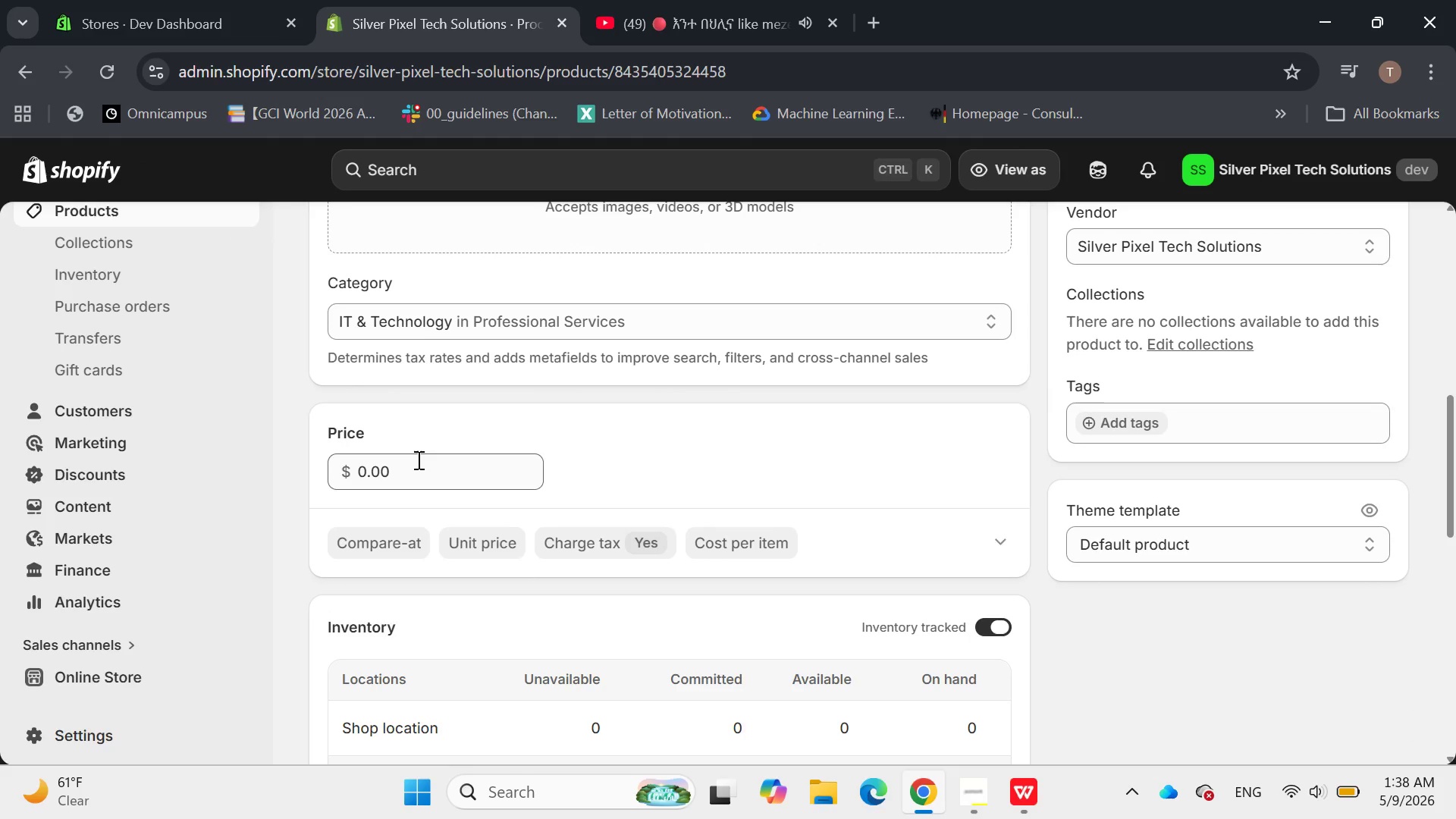 
left_click([417, 460])
 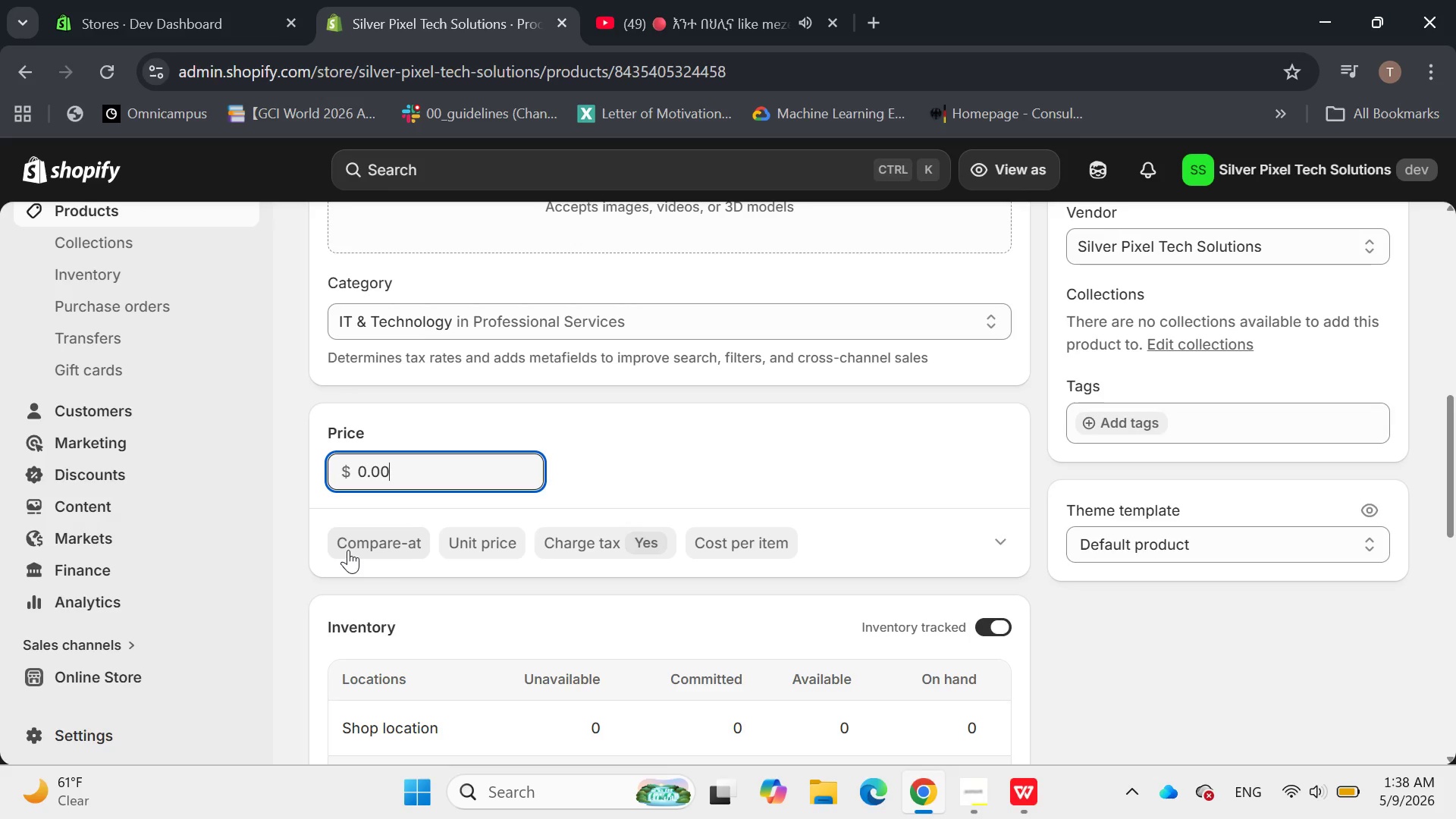 
wait(10.39)
 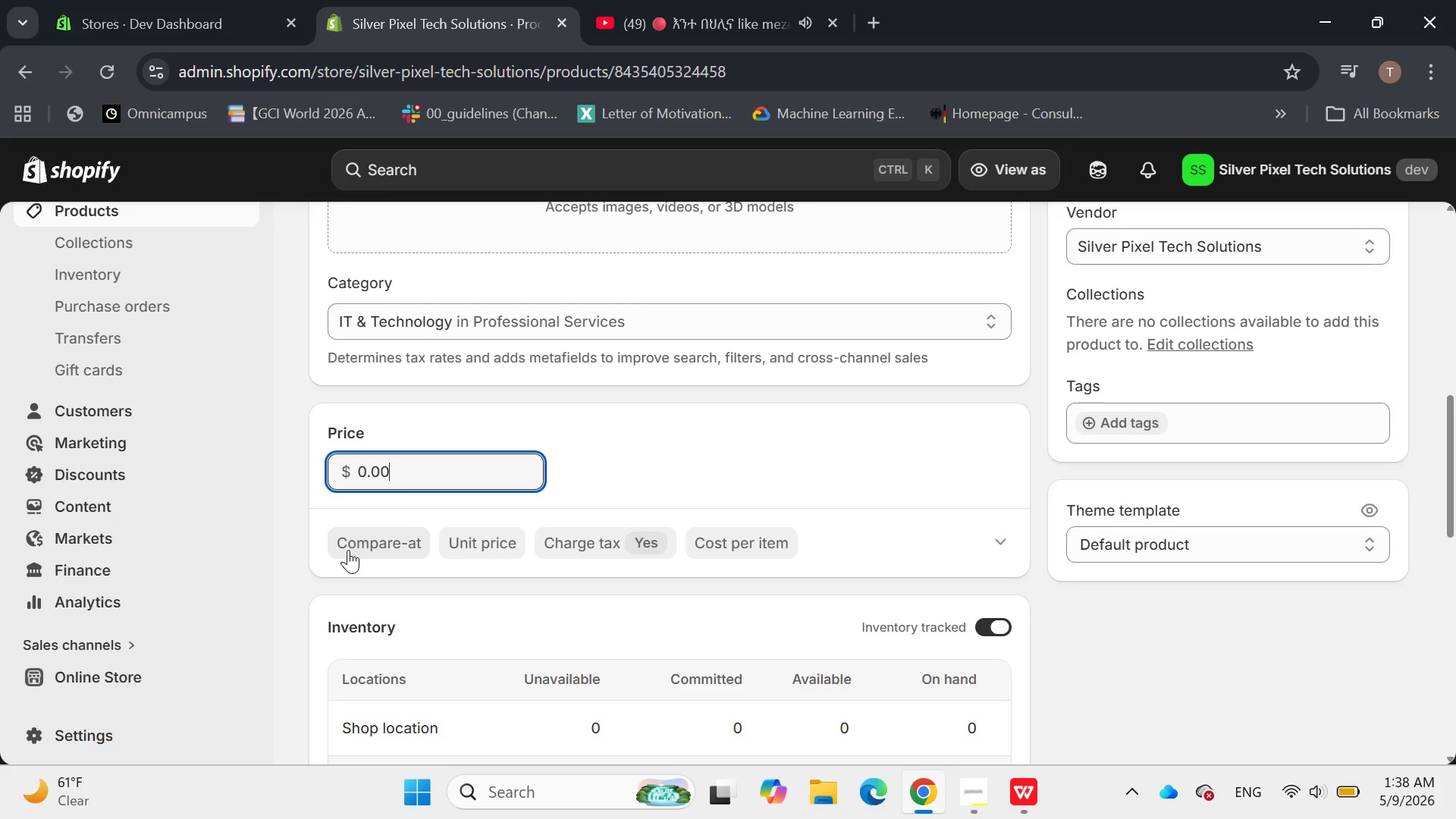 
key(Backspace)
key(Backspace)
key(Backspace)
key(Backspace)
type(175)
 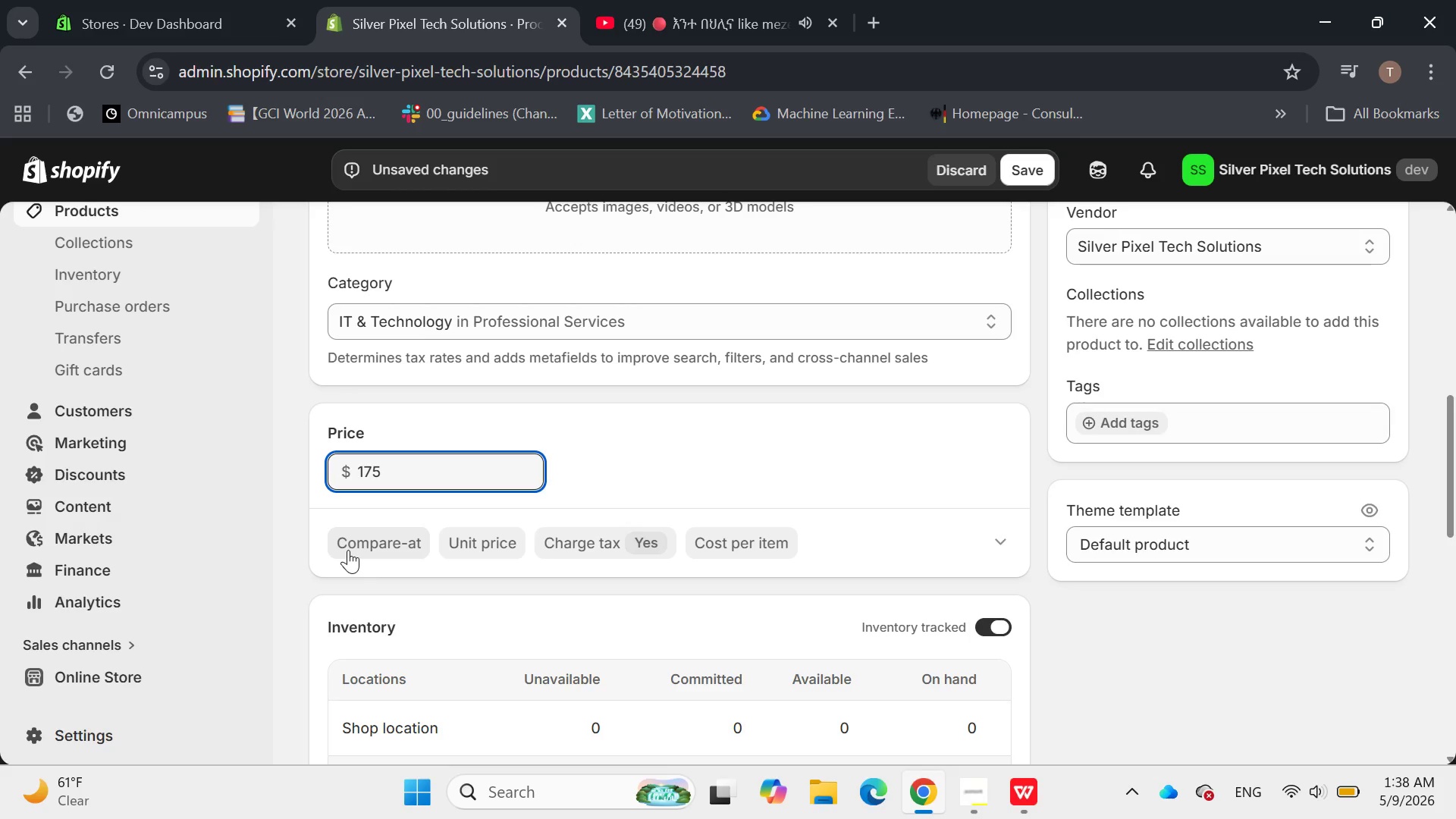 
key(Enter)
 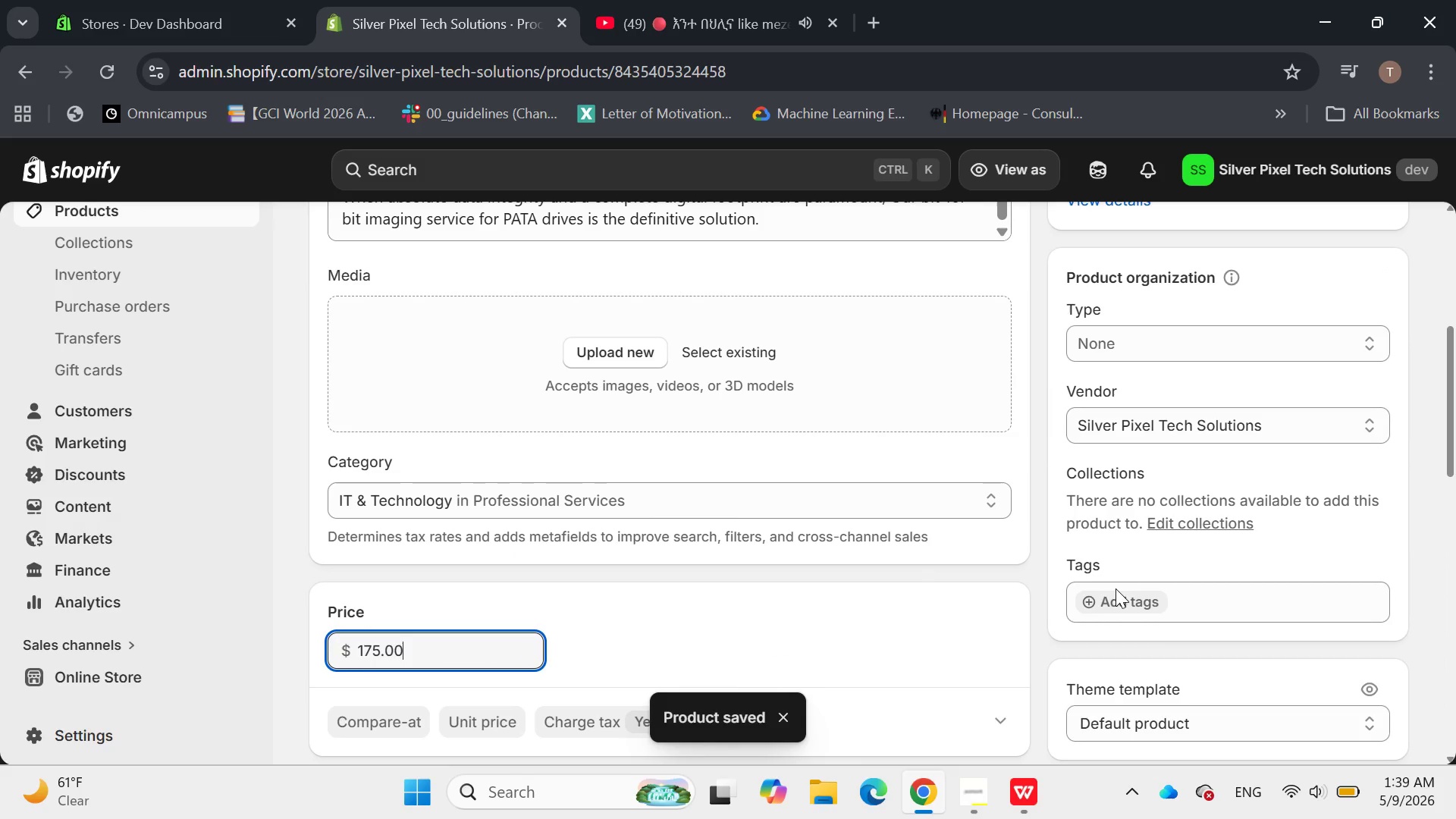 
wait(7.8)
 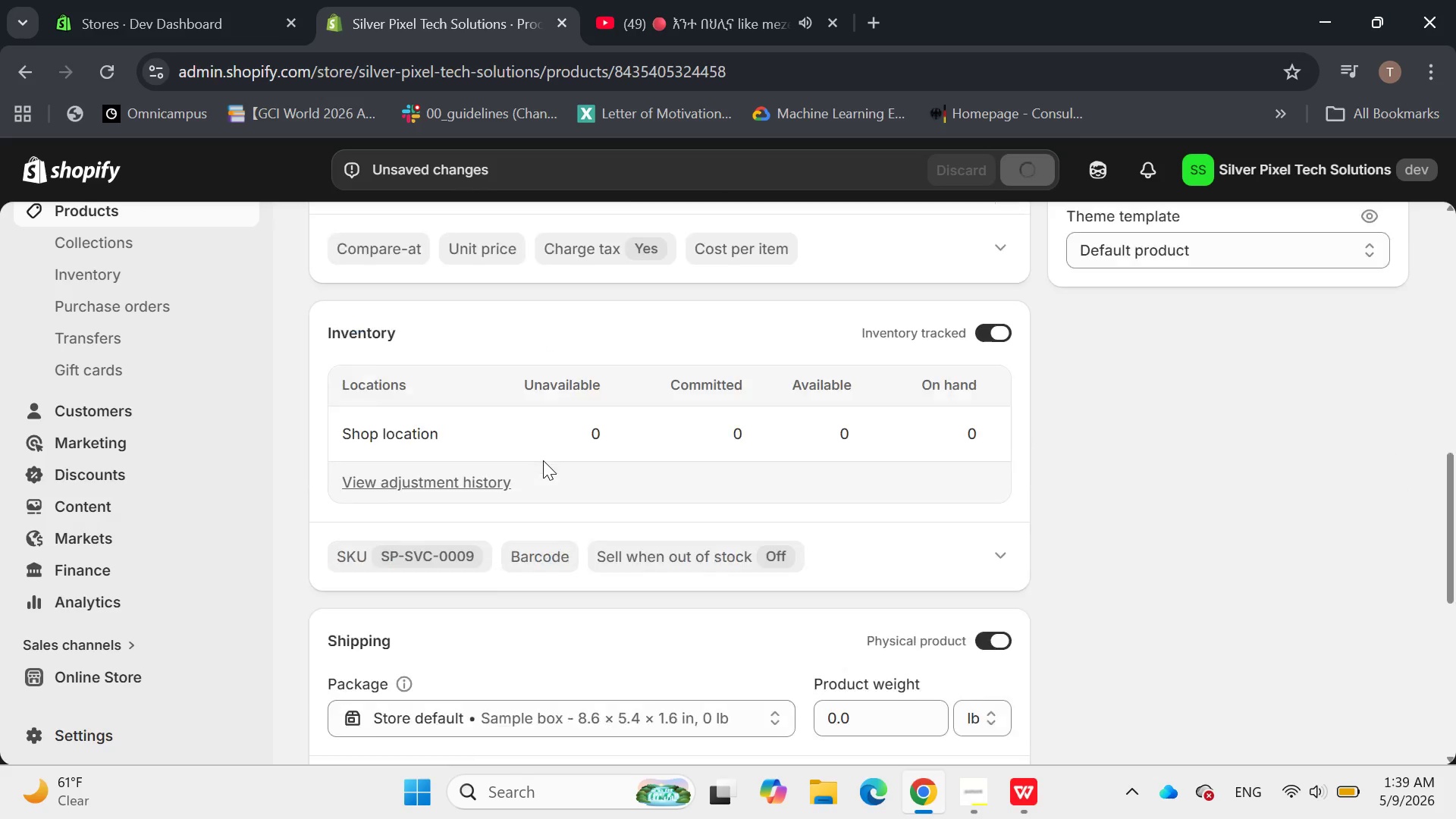 
left_click([1116, 605])
 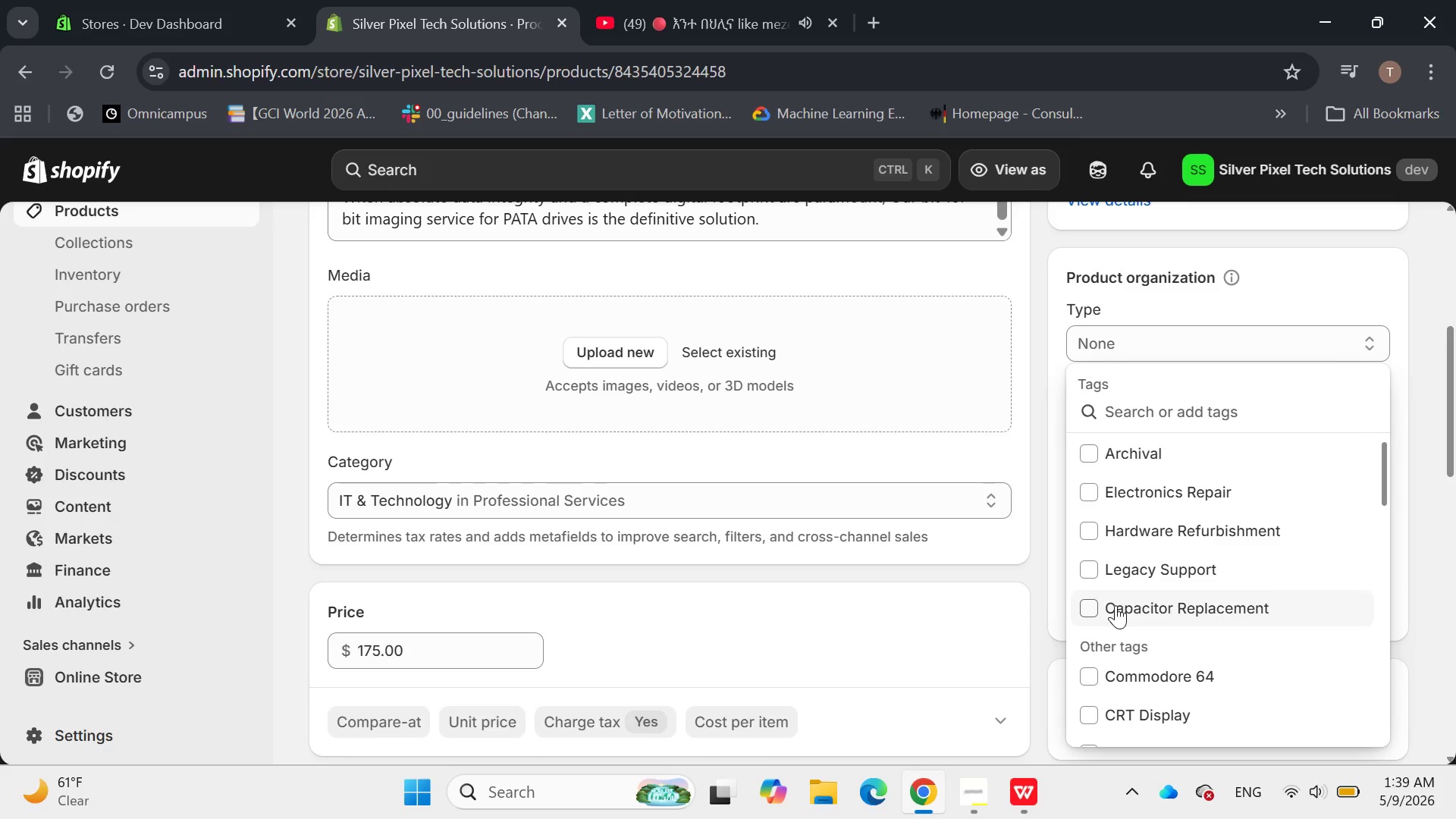 
hold_key(key=ShiftLeft, duration=0.34)
 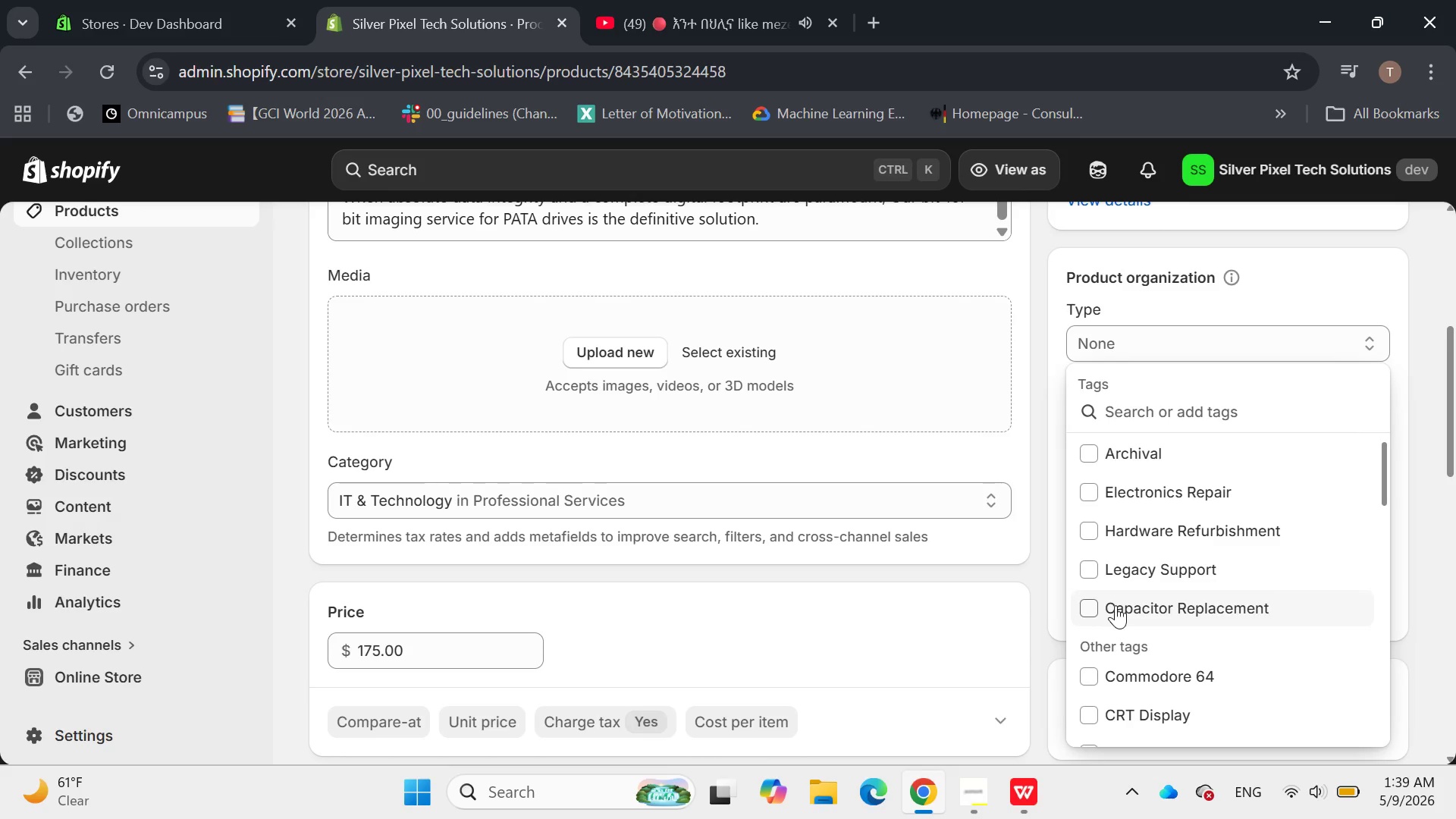 
key(Shift+D)
 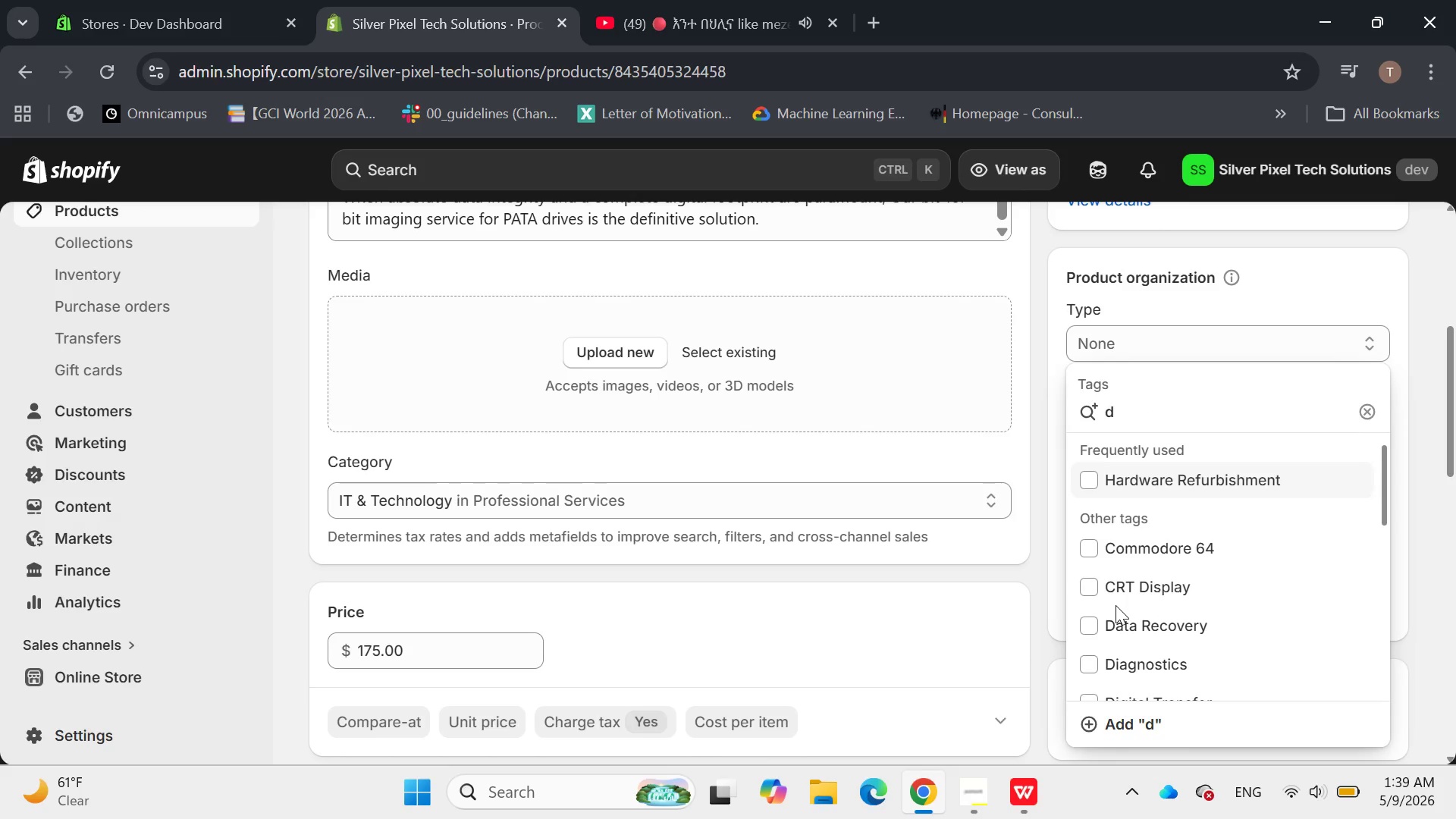 
key(Backspace)
 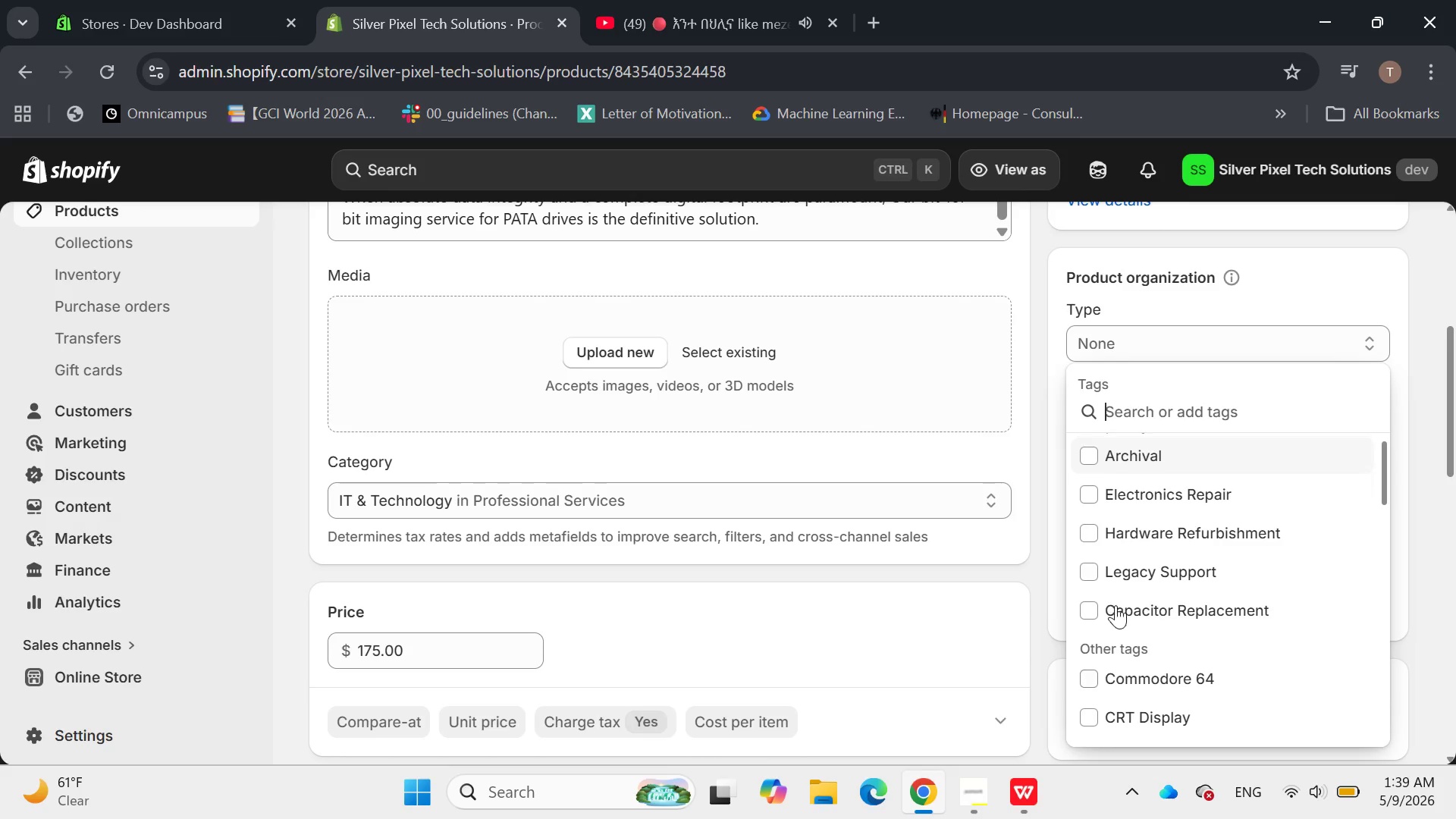 
key(D)
 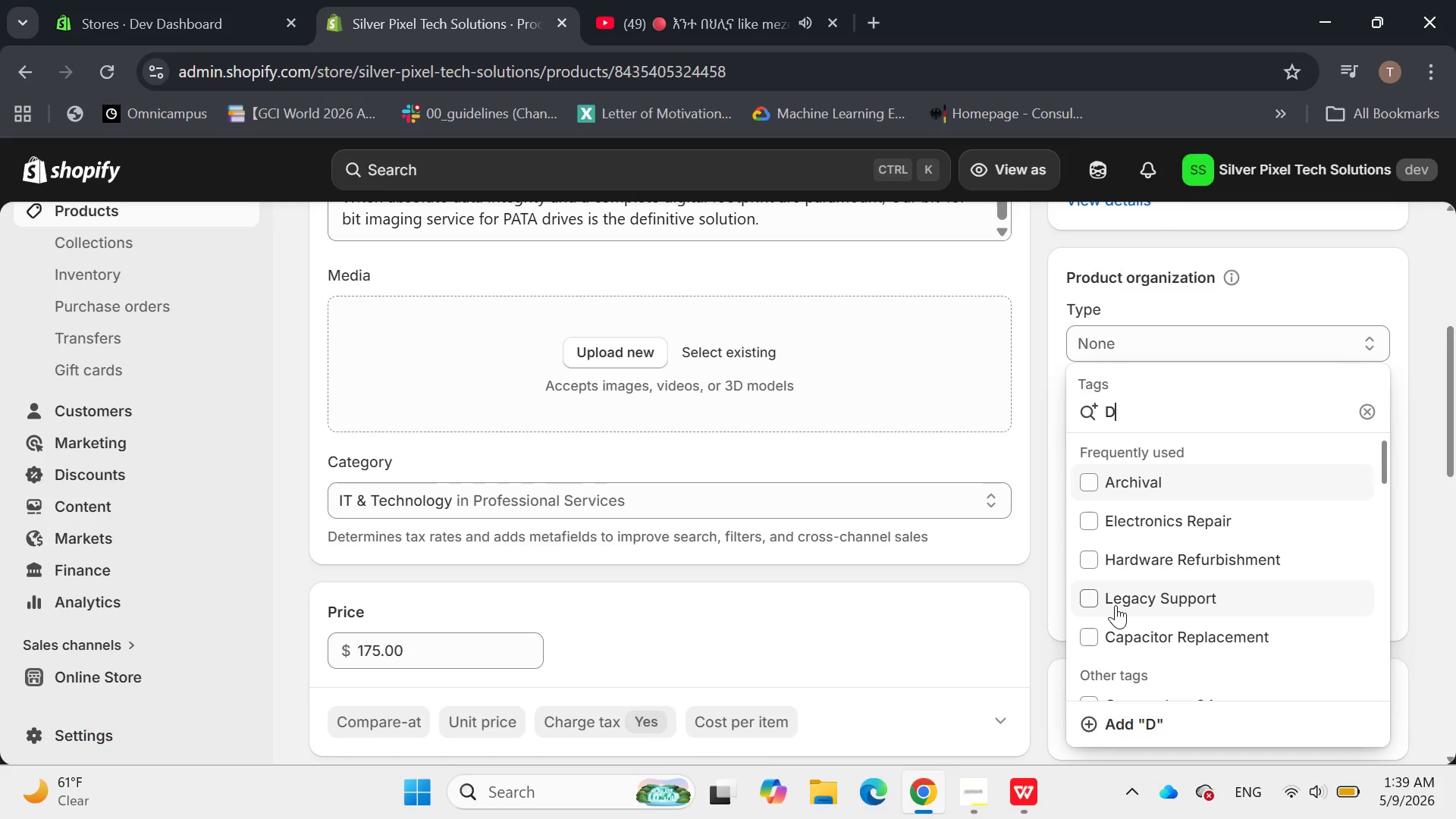 
key(CapsLock)
 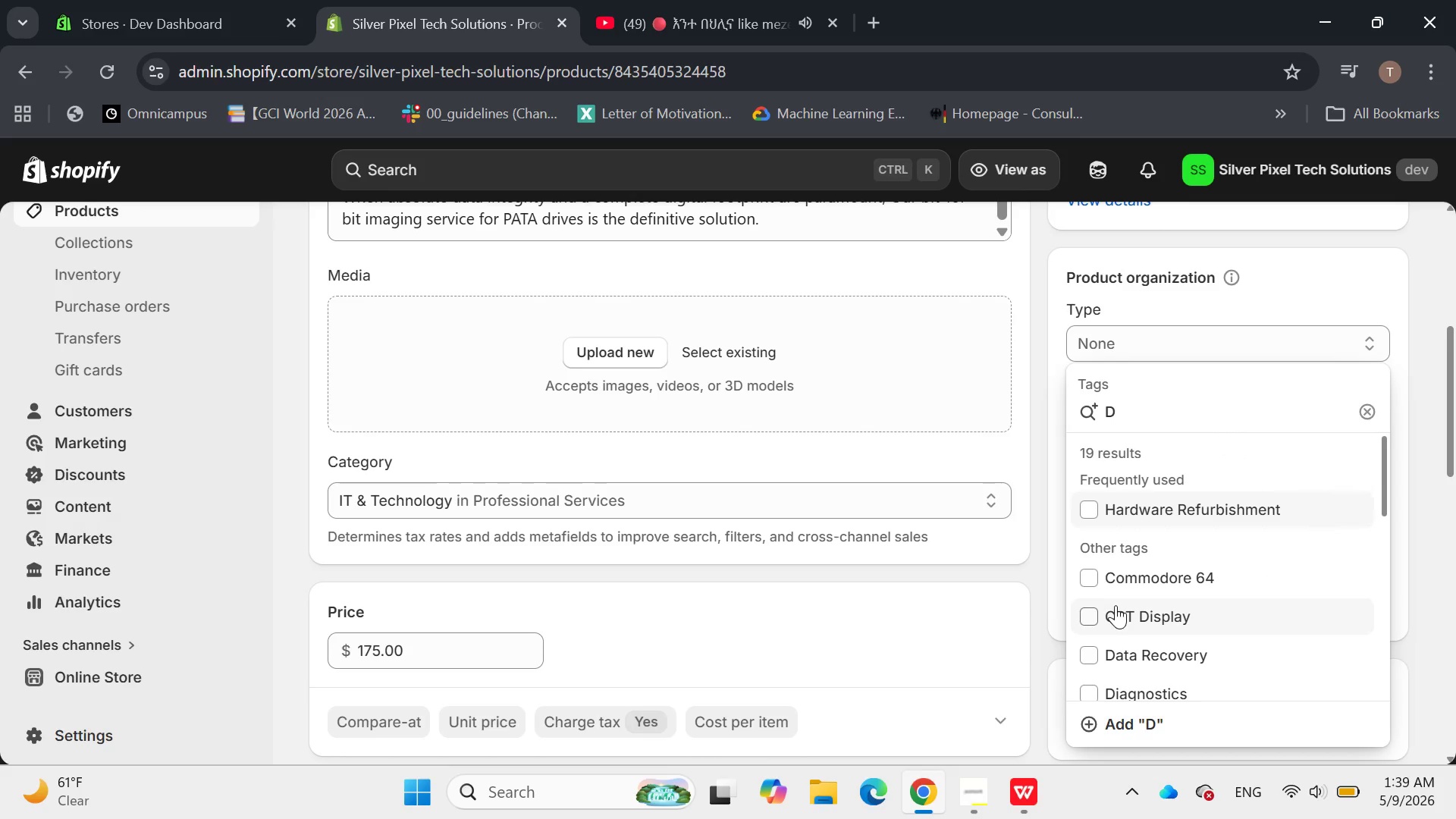 
key(I)
 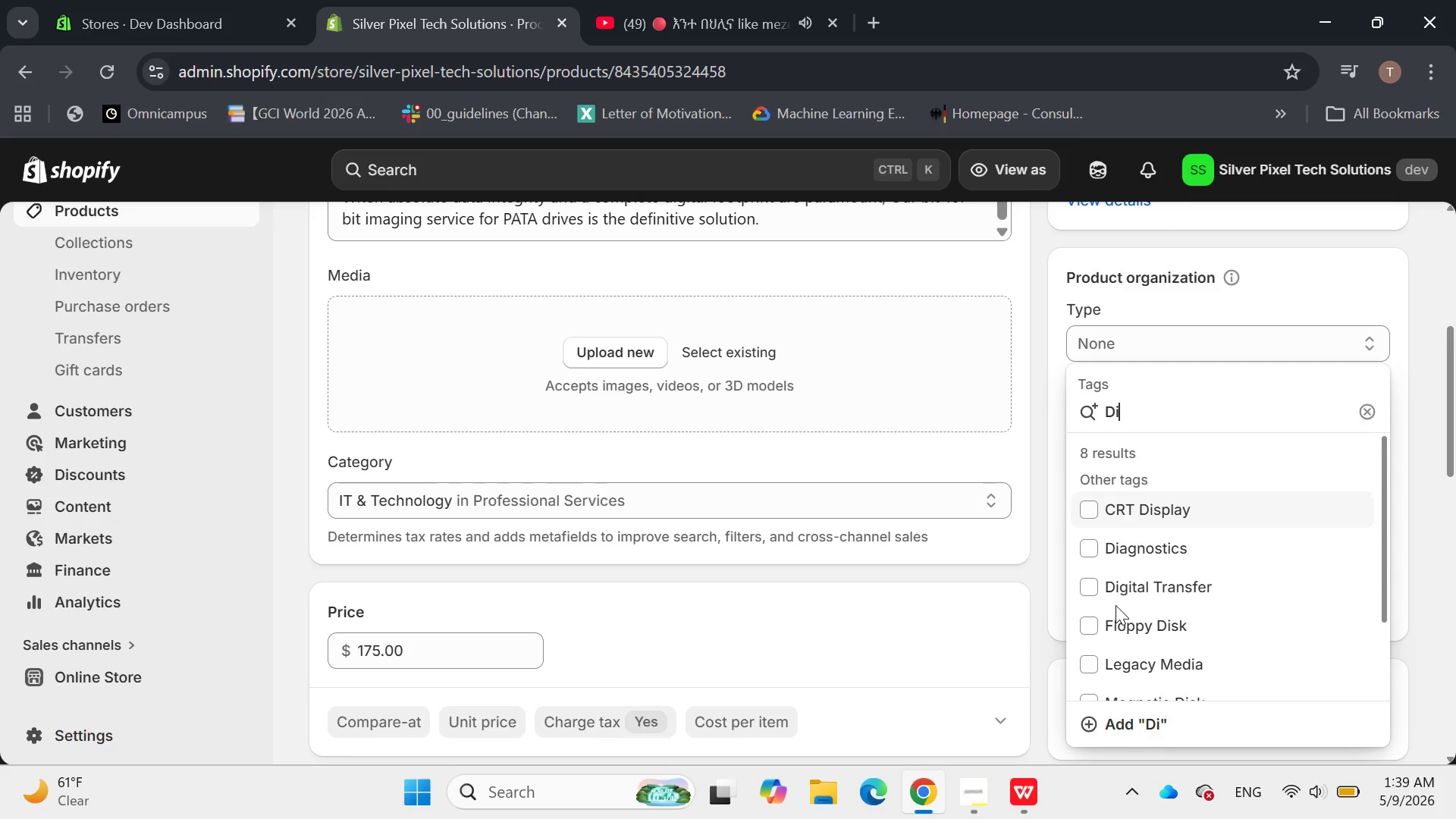 
wait(11.45)
 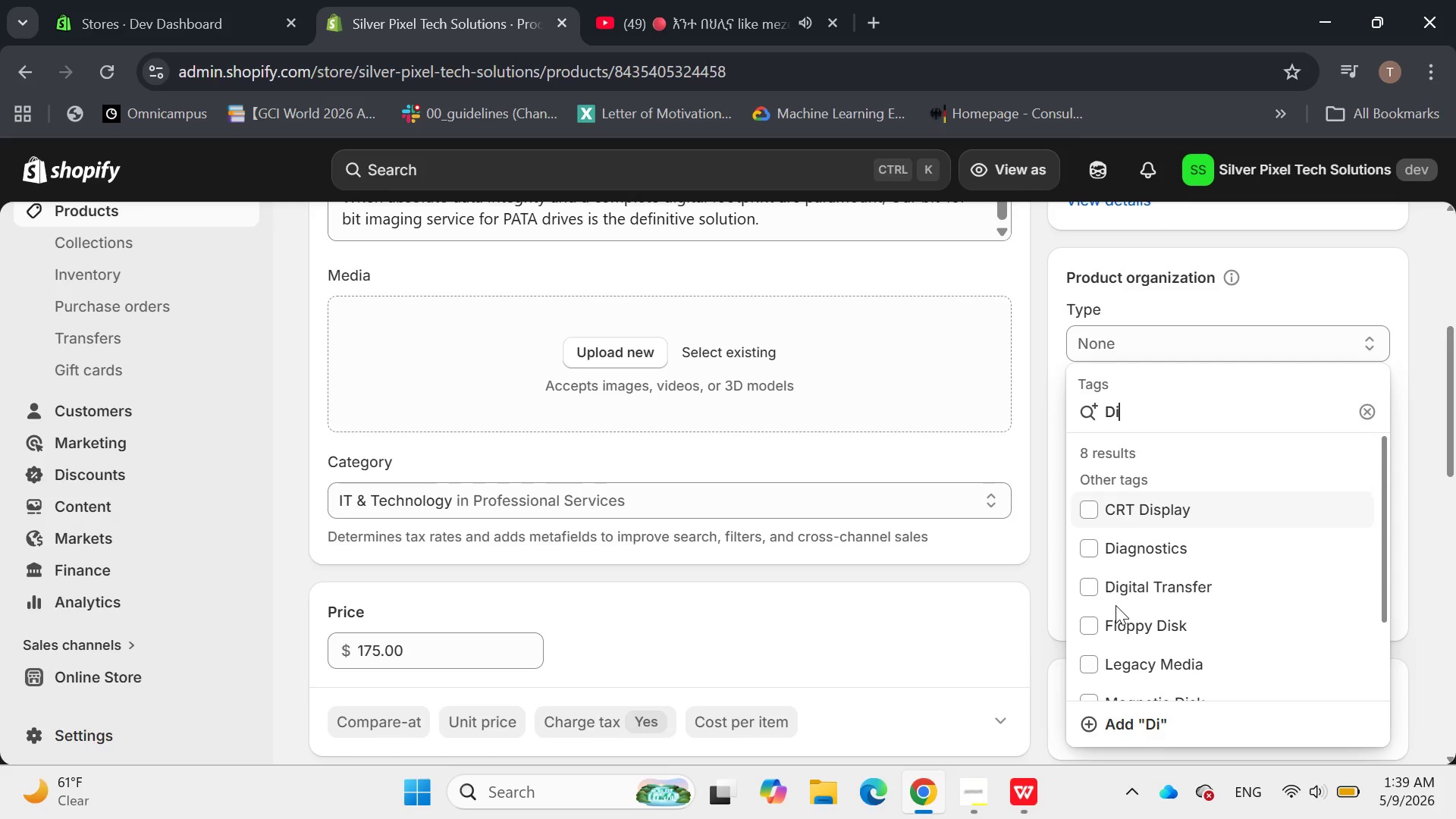 
type(h)
key(Backspace)
type(gita)
 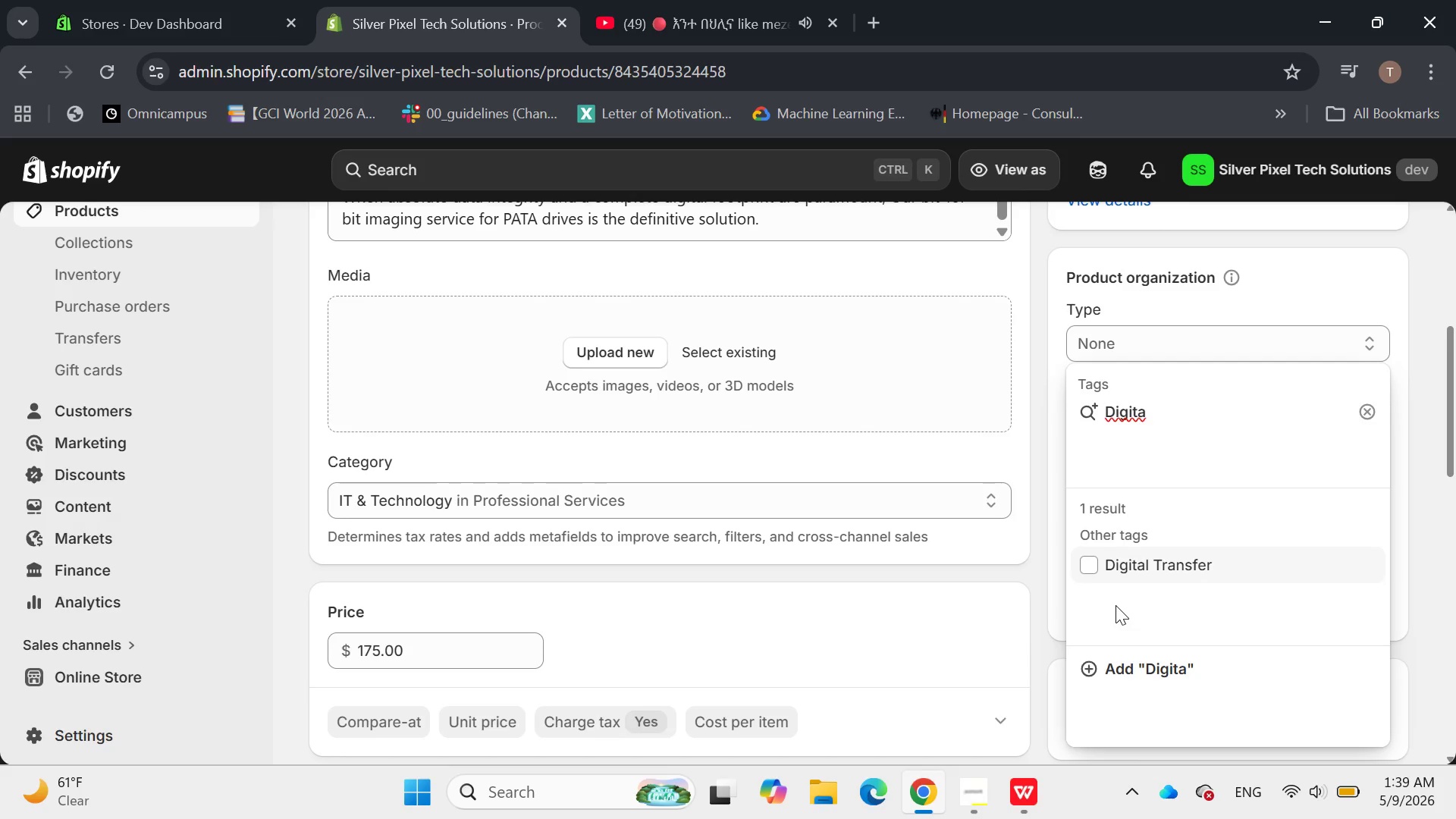 
wait(19.25)
 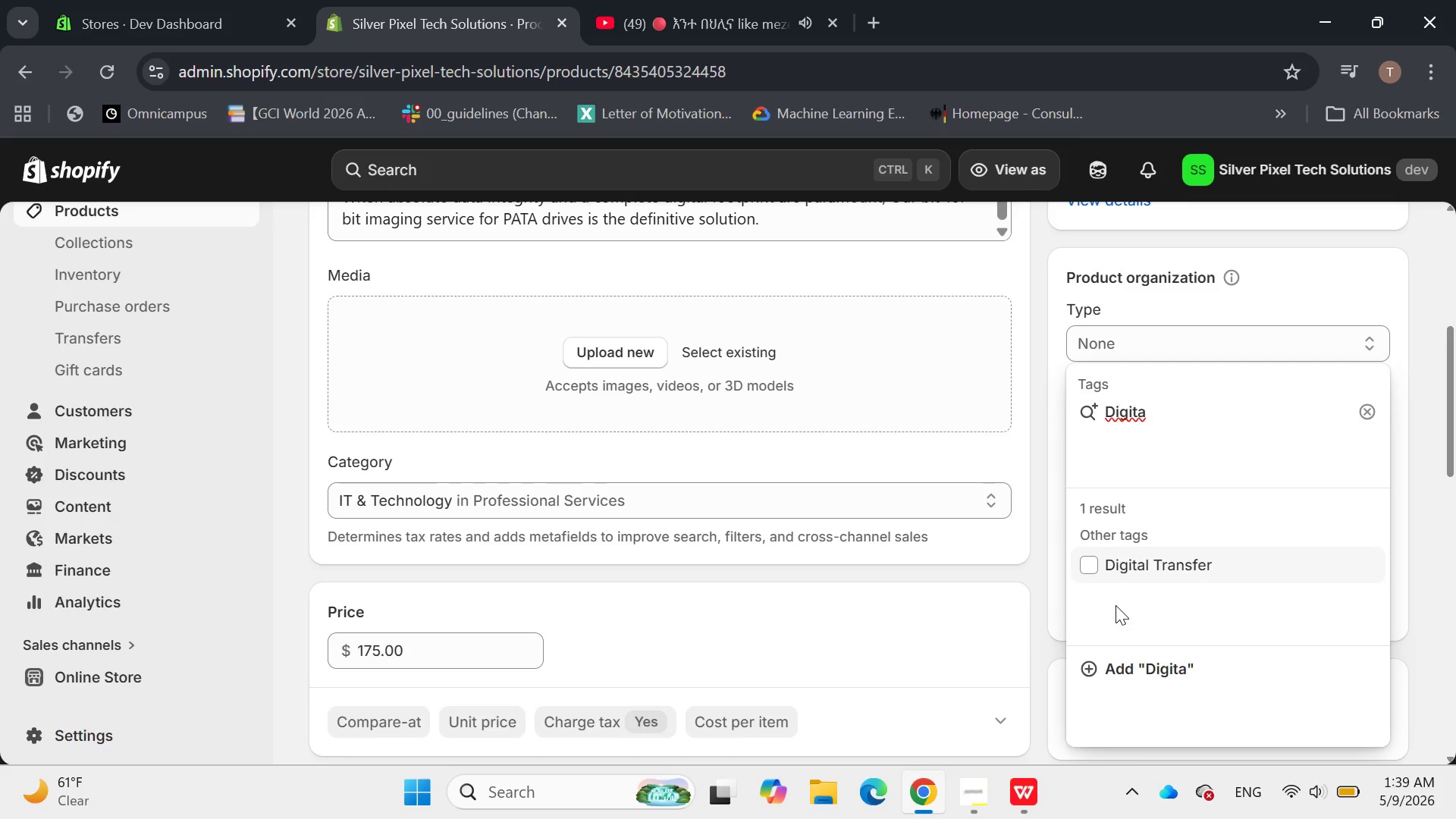 
key(Backspace)
key(Backspace)
key(Backspace)
key(Backspace)
key(Backspace)
type(ata Recovert)
key(Backspace)
type(y)
 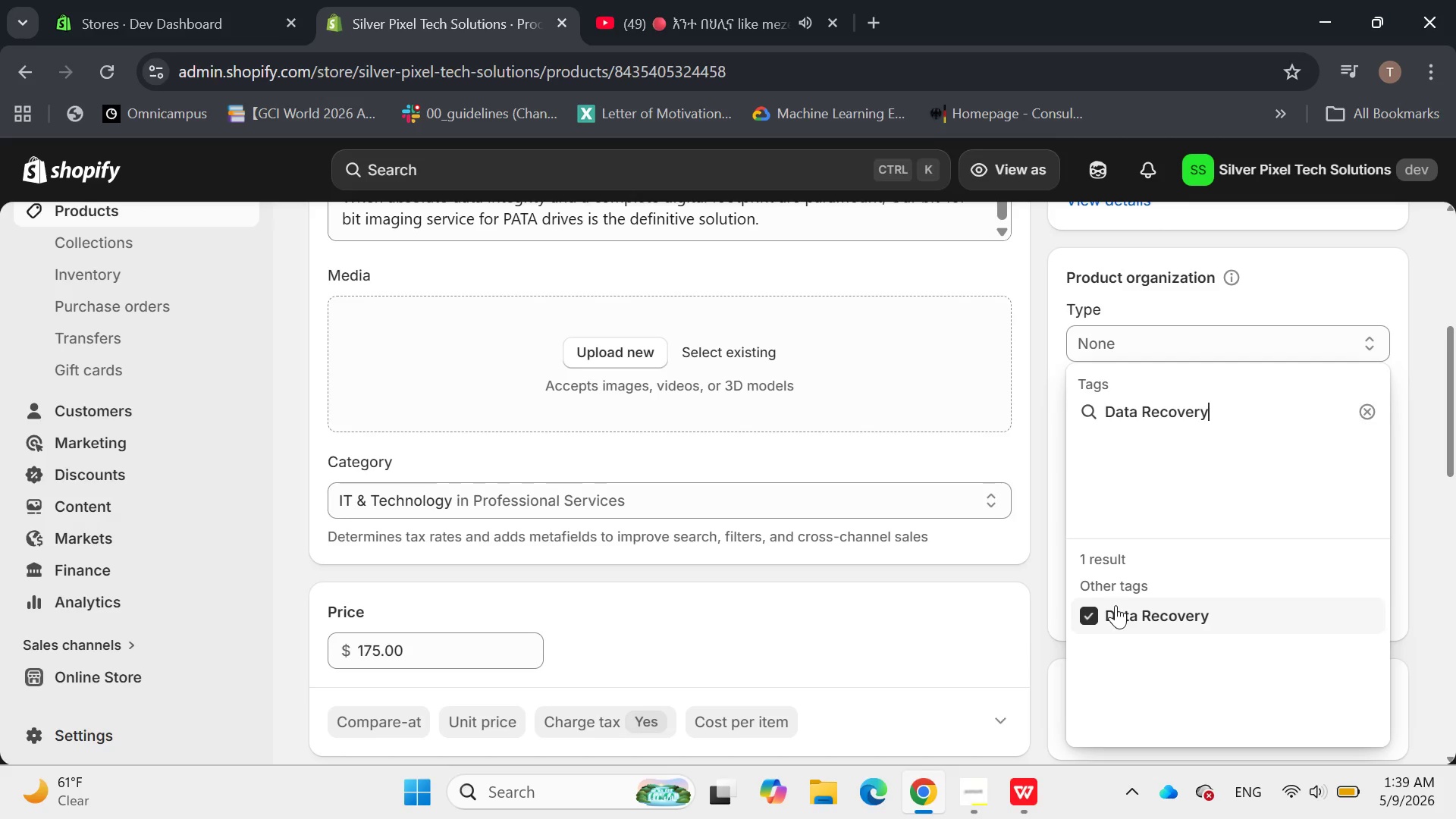 
 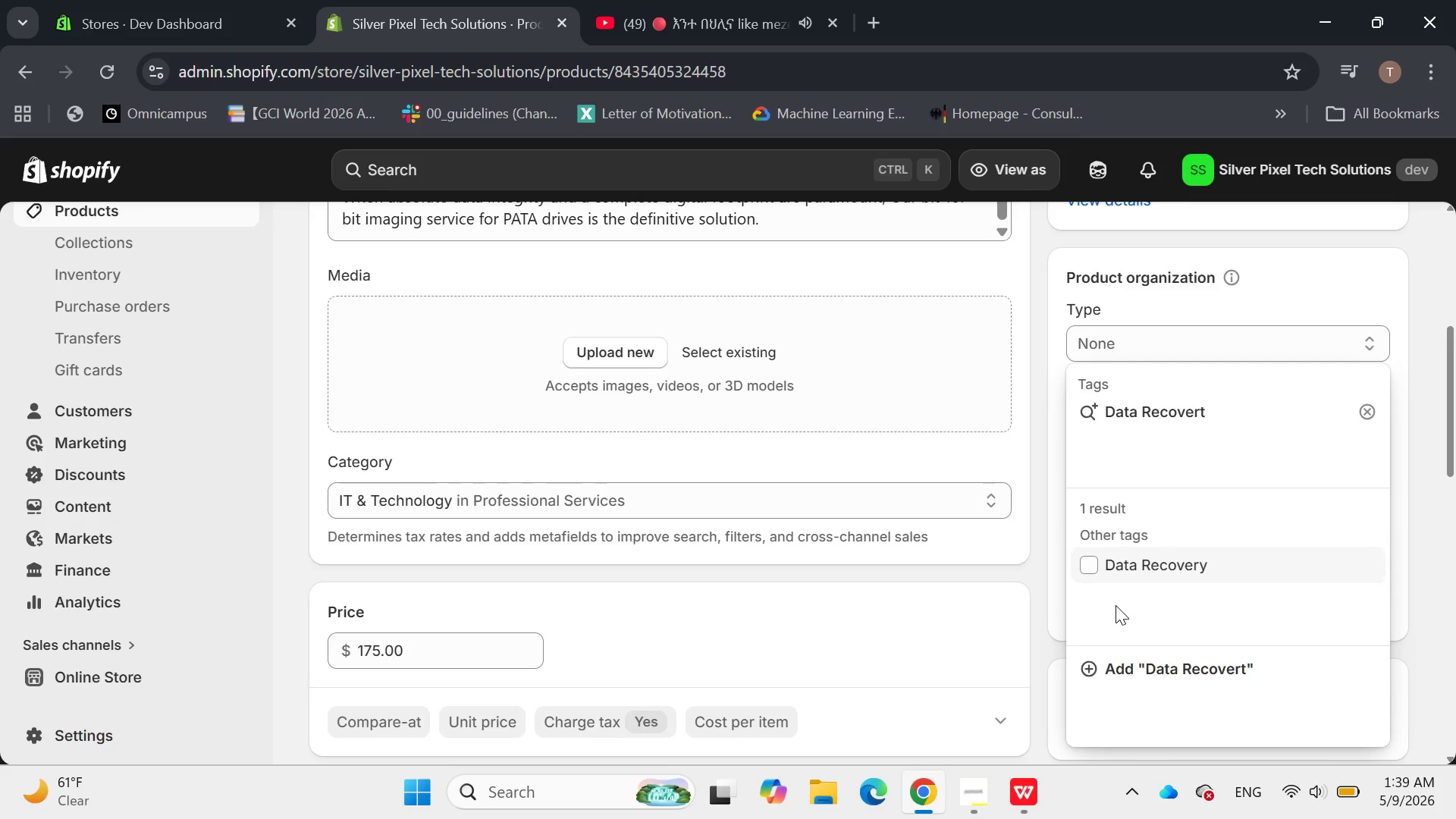 
key(Enter)
 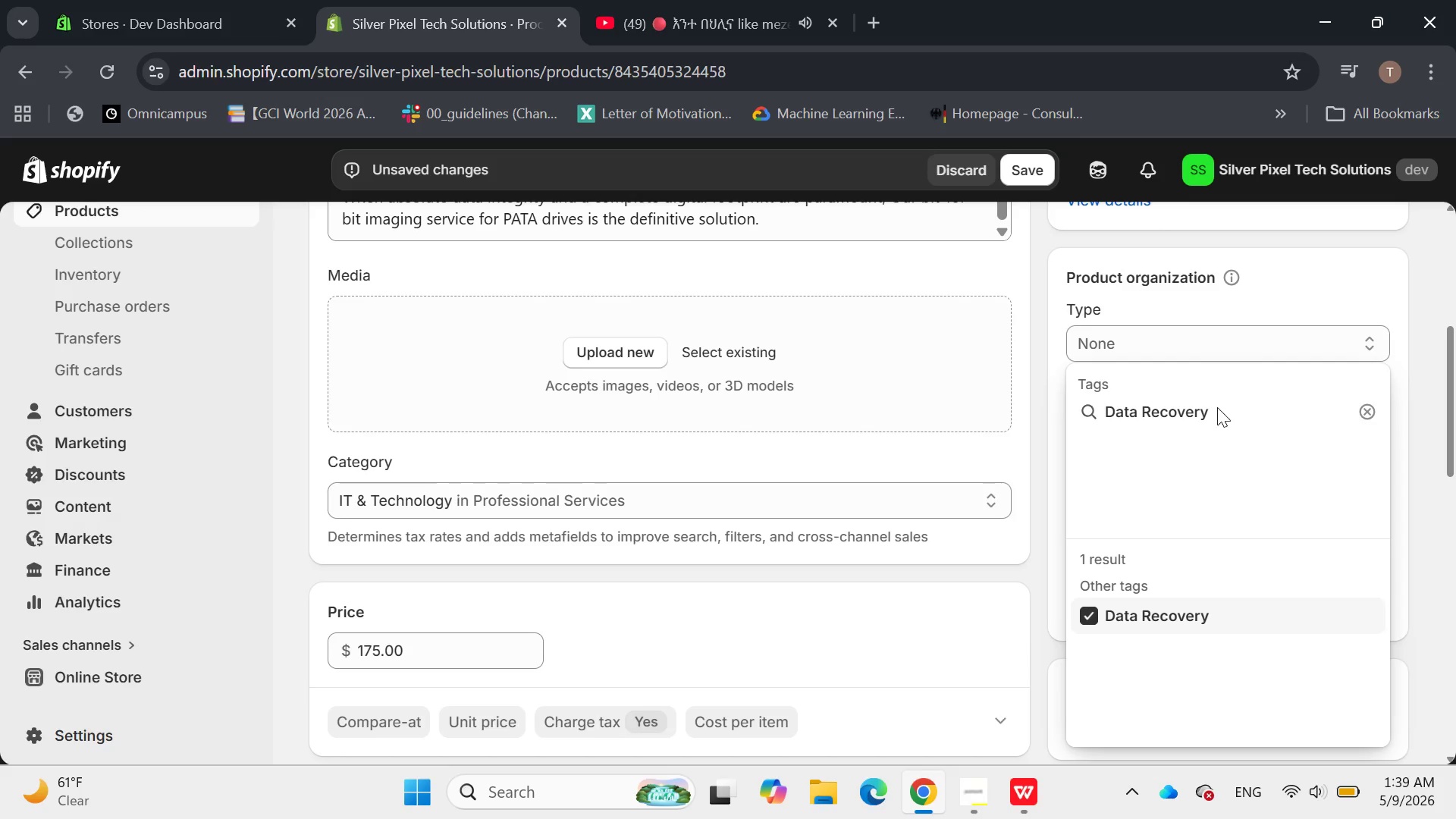 
left_click_drag(start_coordinate=[1222, 396], to_coordinate=[1087, 403])
 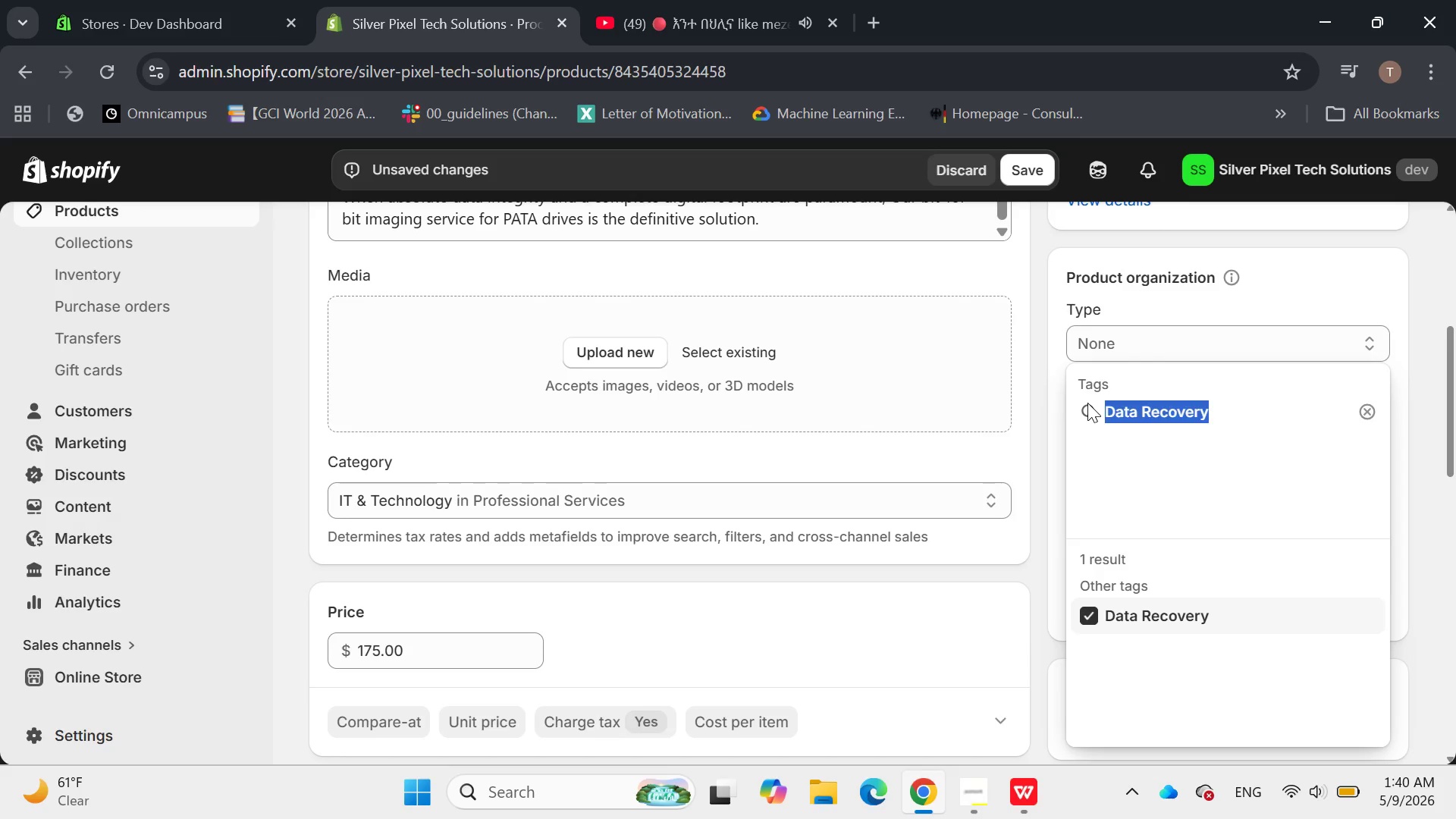 
key(Backspace)
 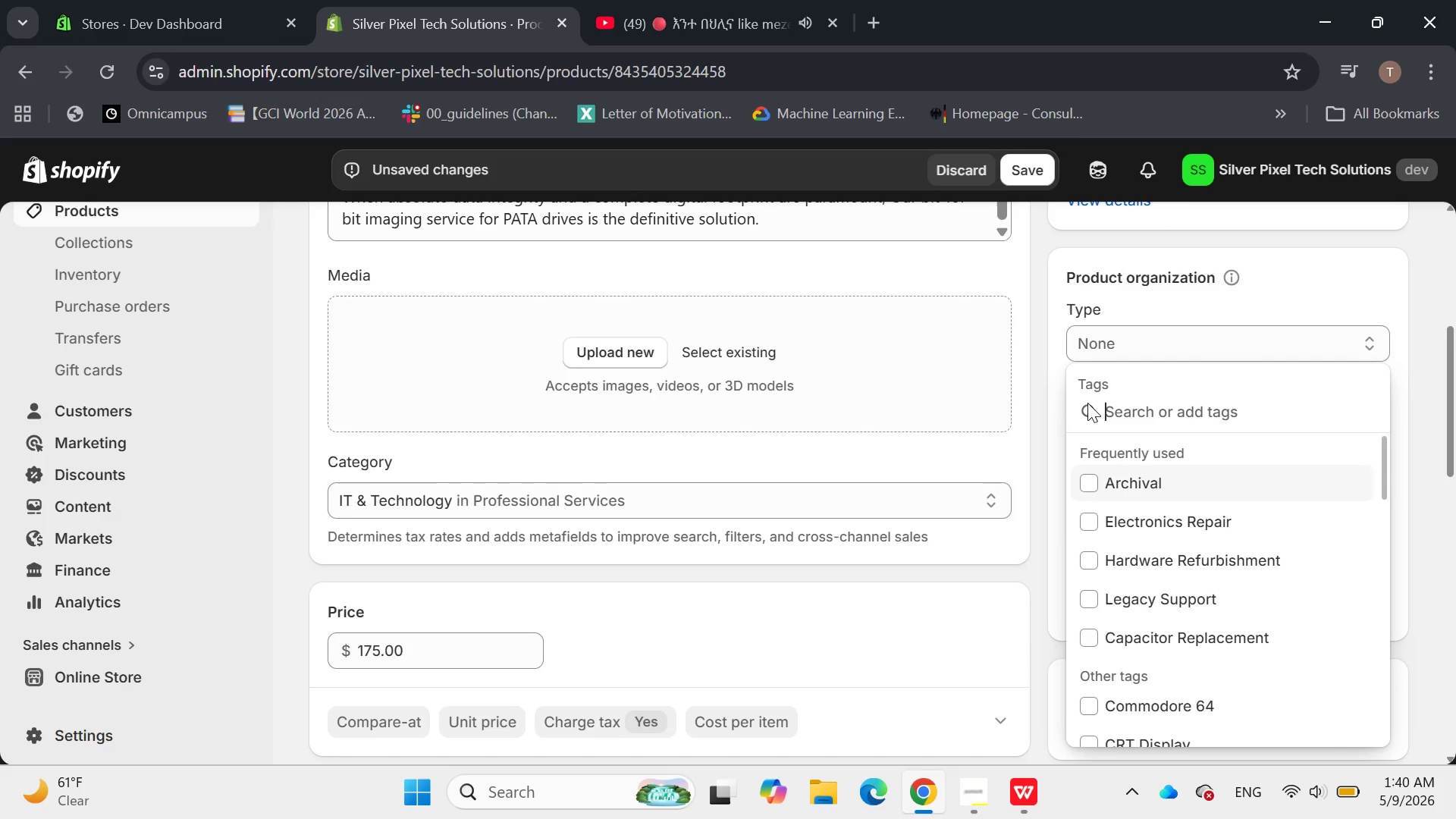 
key(Shift+L)
 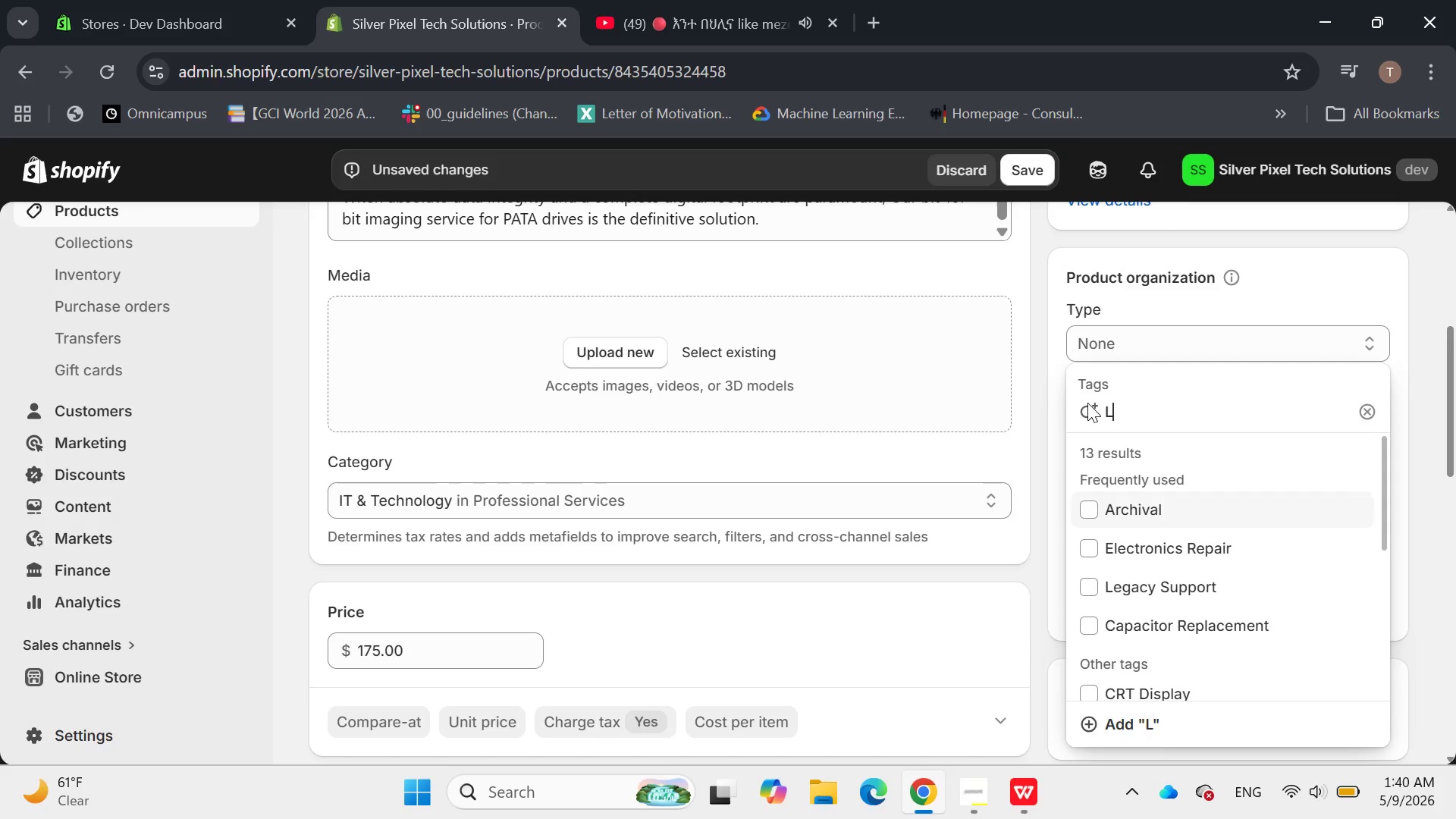 
type(egacy)
 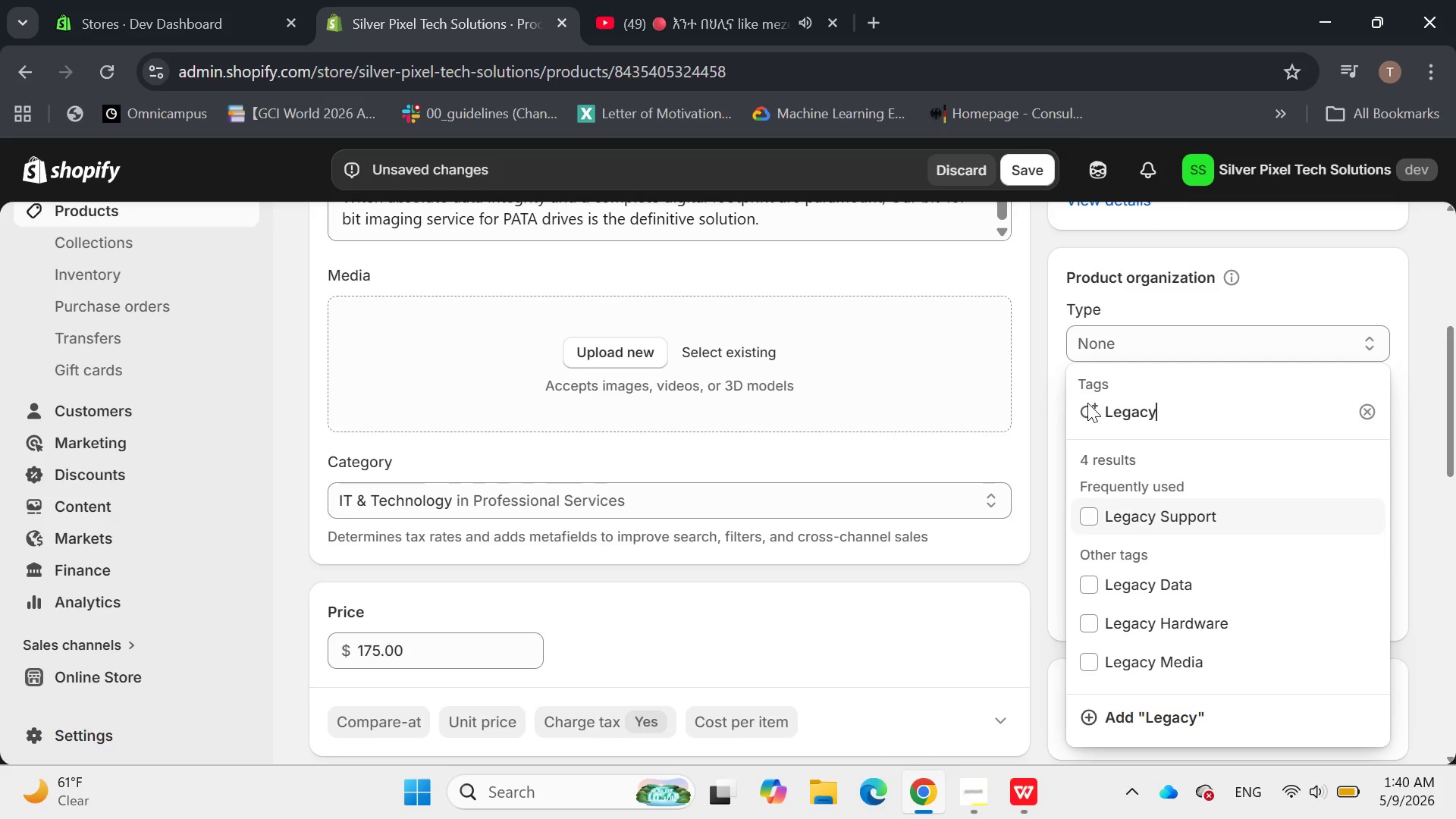 
wait(5.64)
 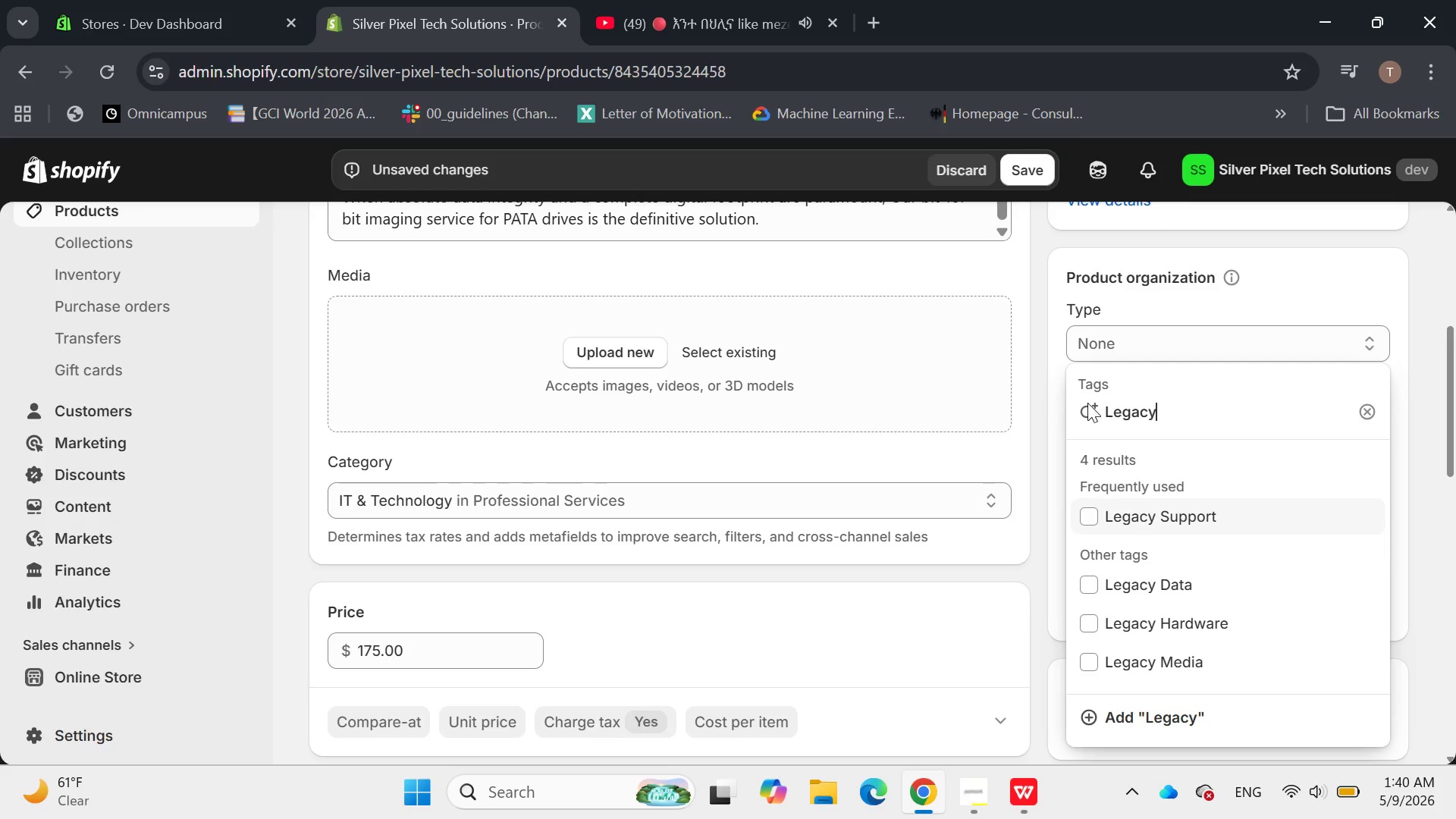 
type( Data )
key(Backspace)
type(, )
 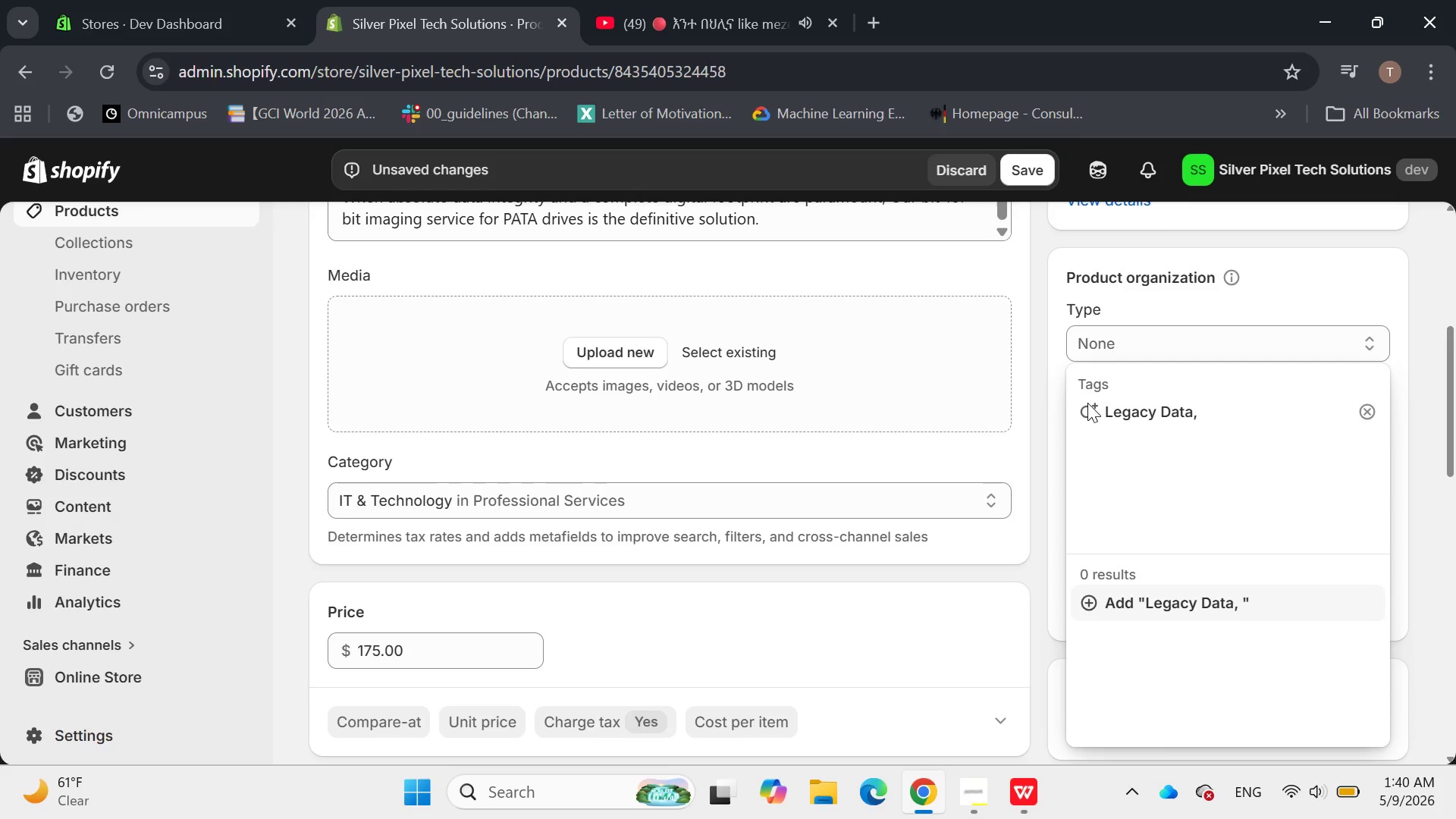 
type(PATA, Hard d)
key(Backspace)
type(Drie, Bit-for_B)
key(Backspace)
key(Backspace)
key(Backspace)
type(r-Bit Imaging, Archival )
key(Backspace)
type(, Di)
 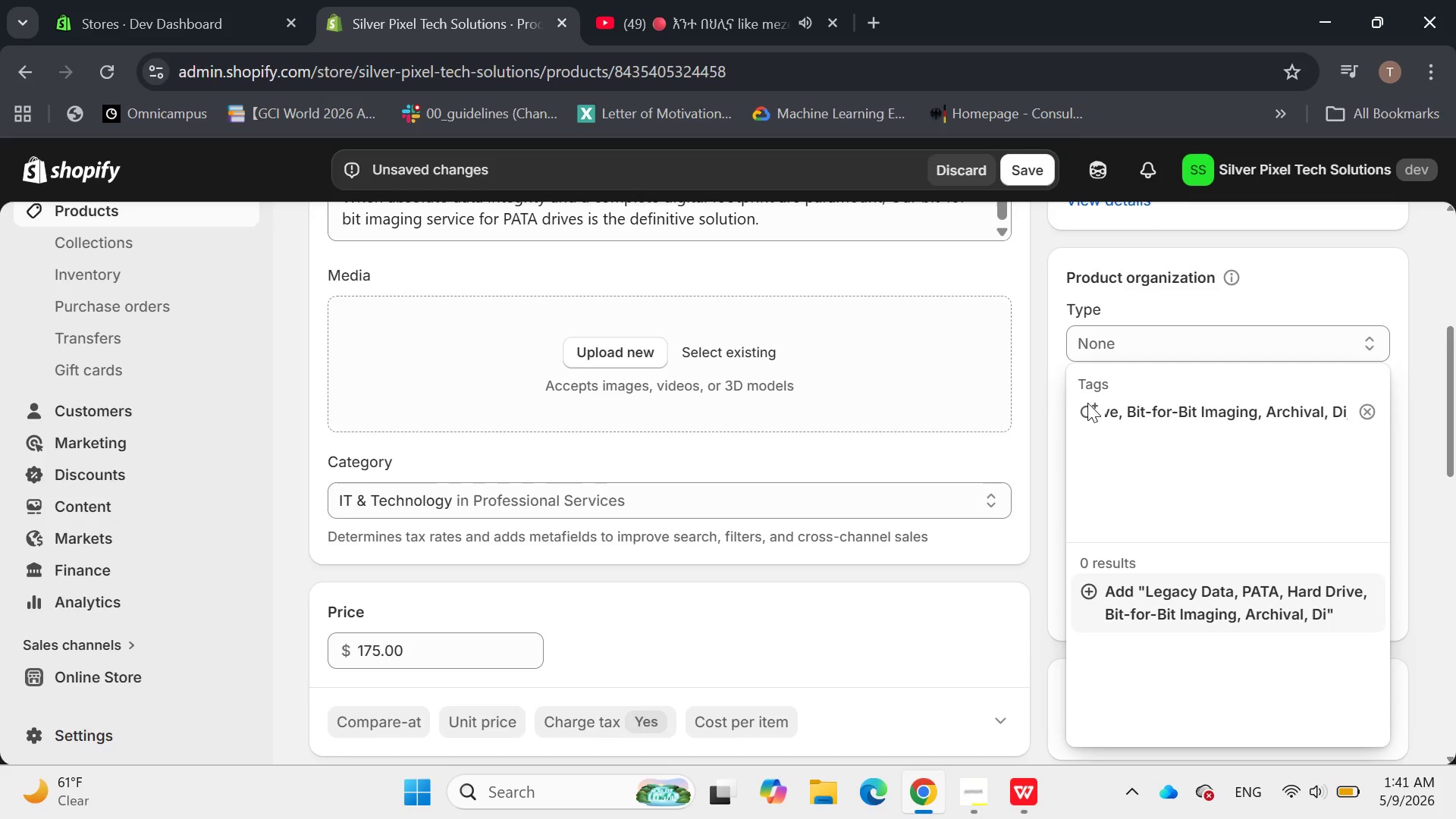 
type(gital Foren)
 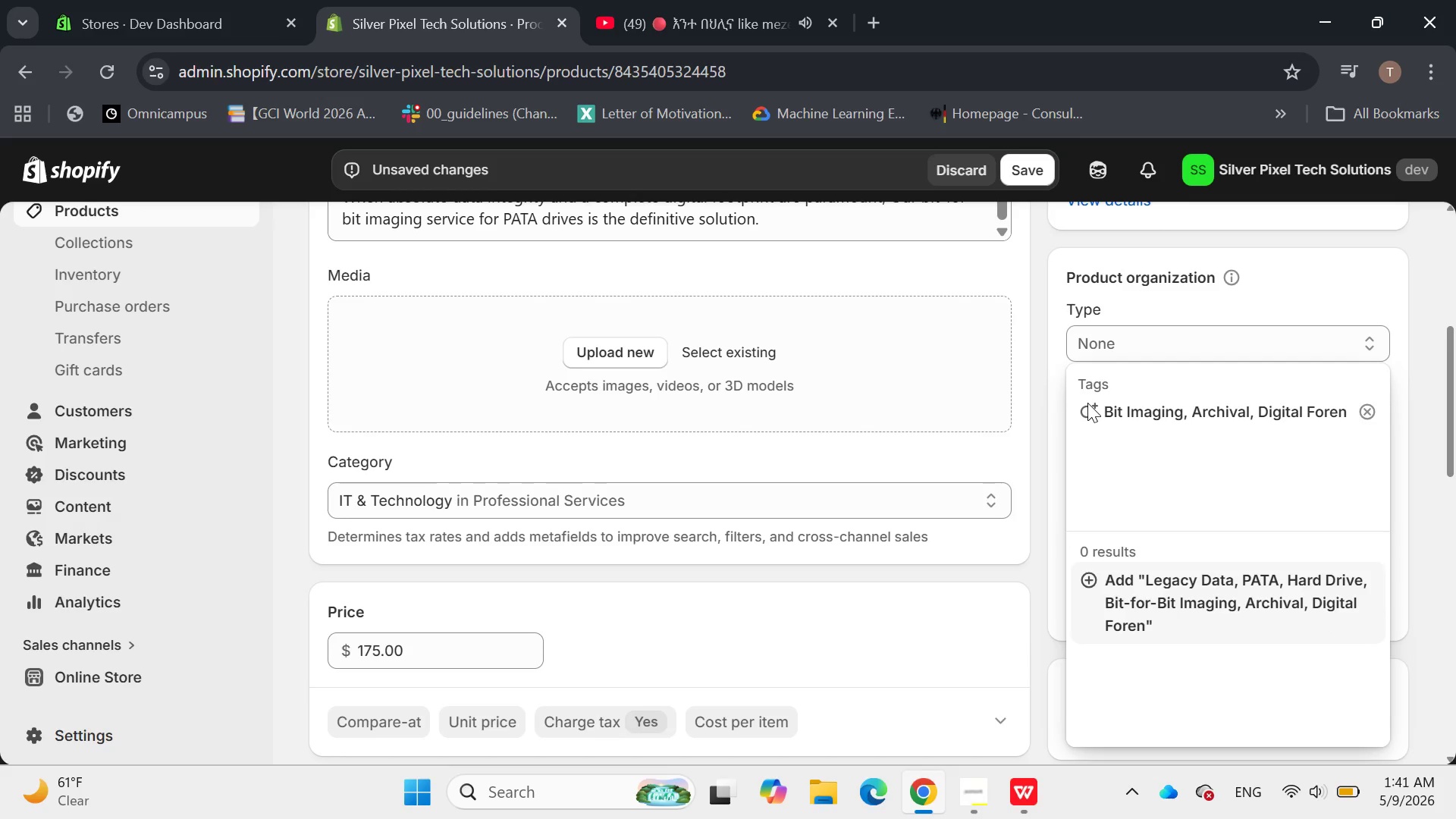 
type(sics )
key(Backspace)
 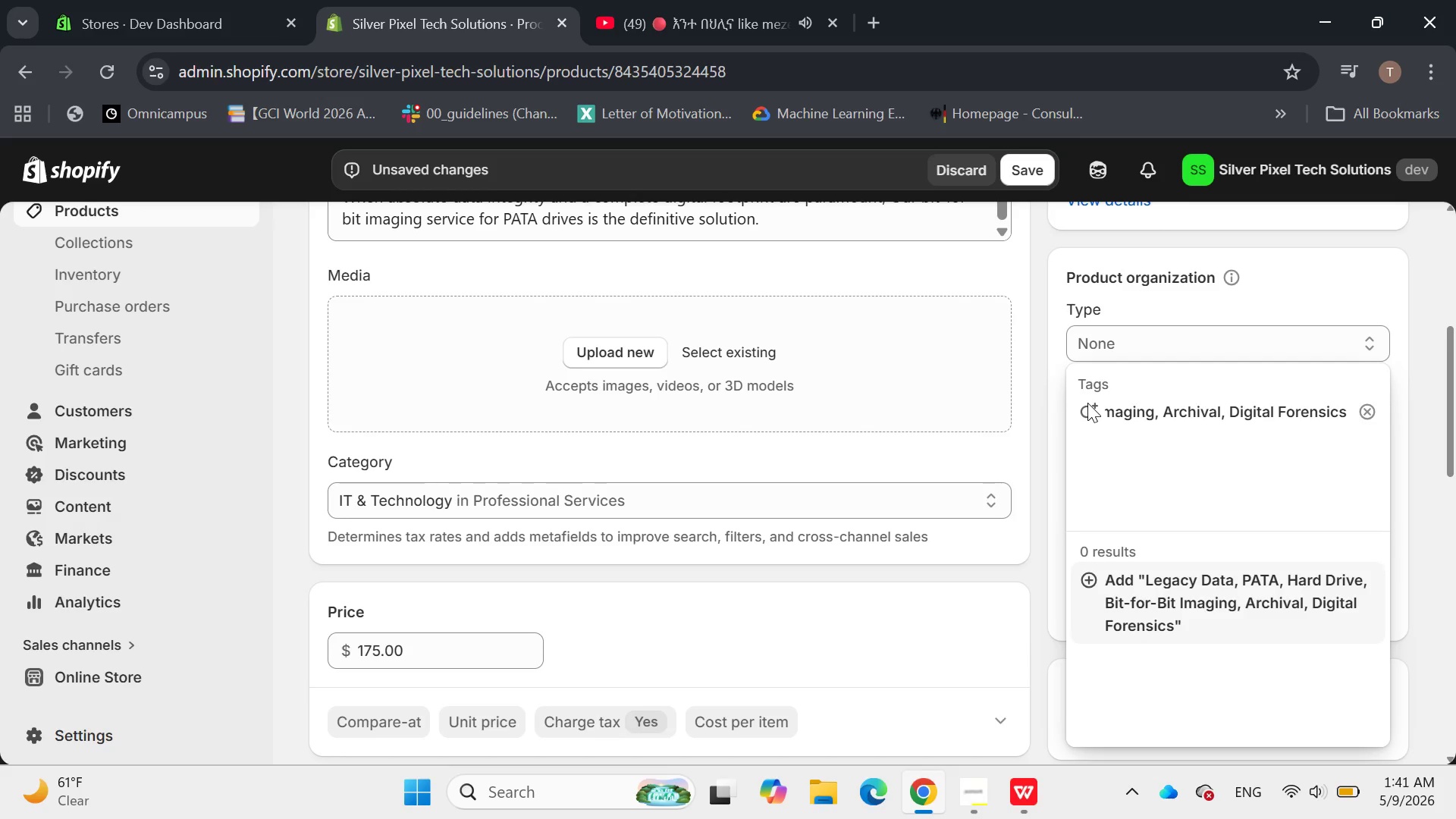 
key(Enter)
 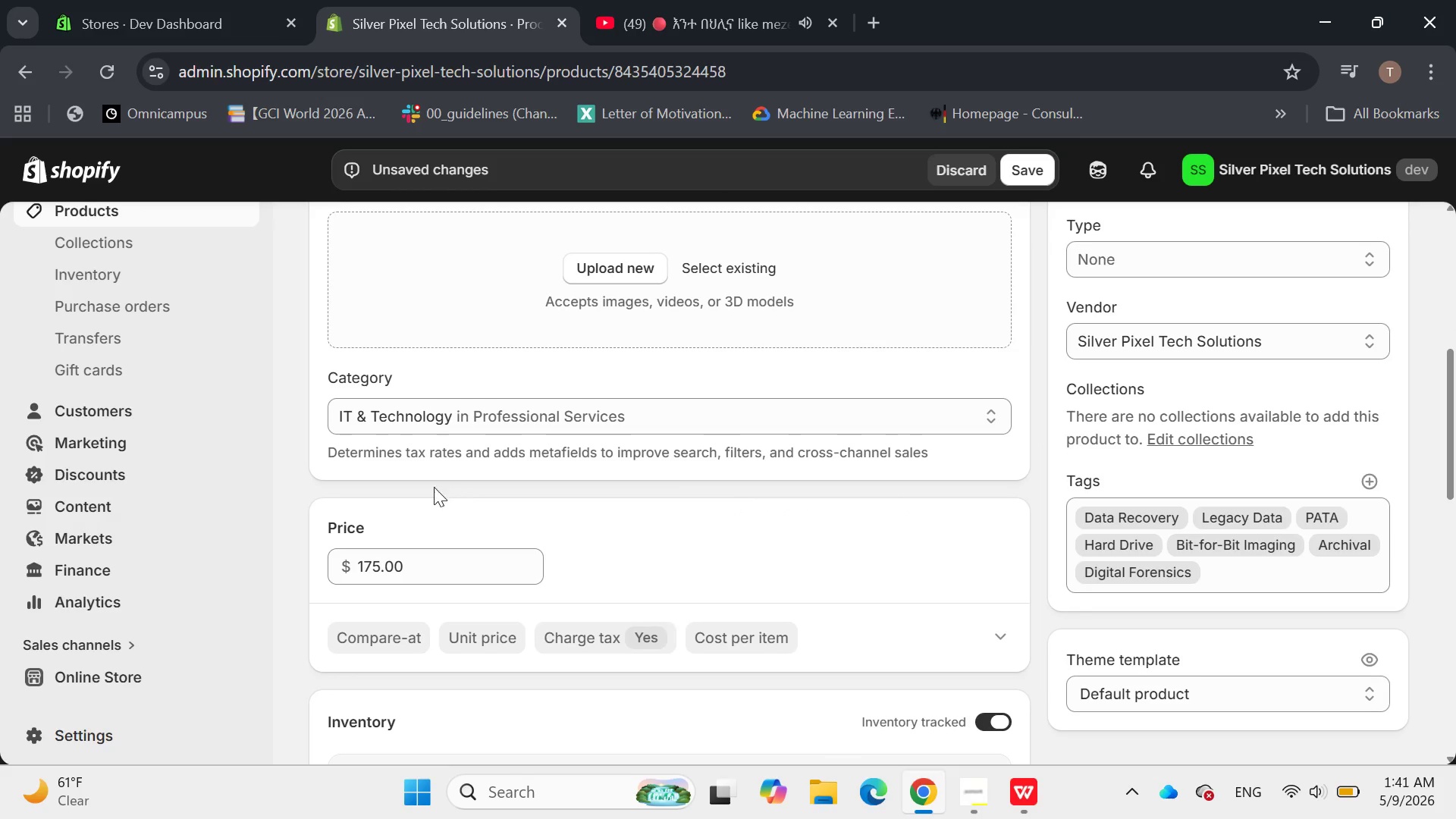 
wait(7.91)
 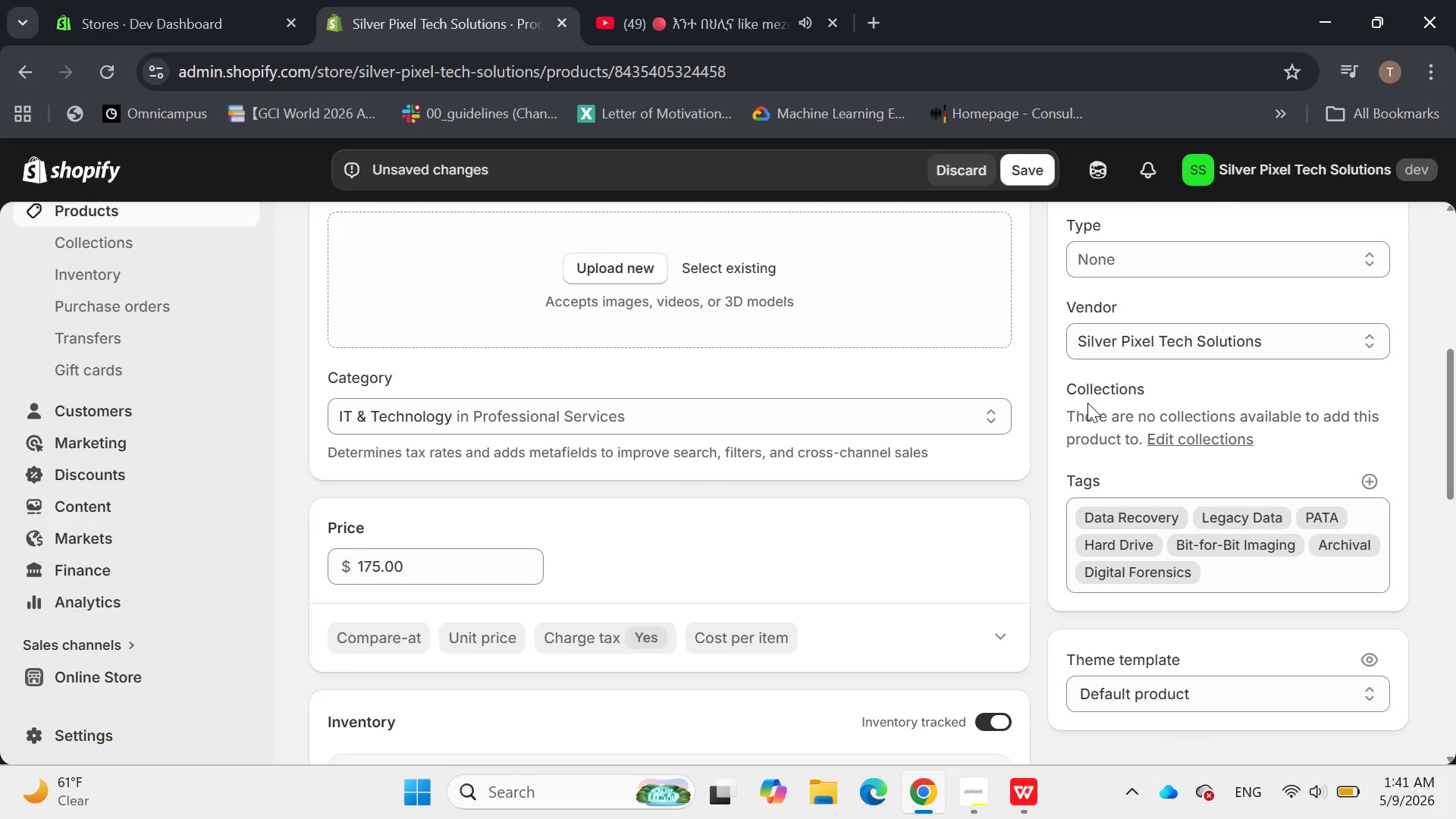 
left_click([613, 358])
 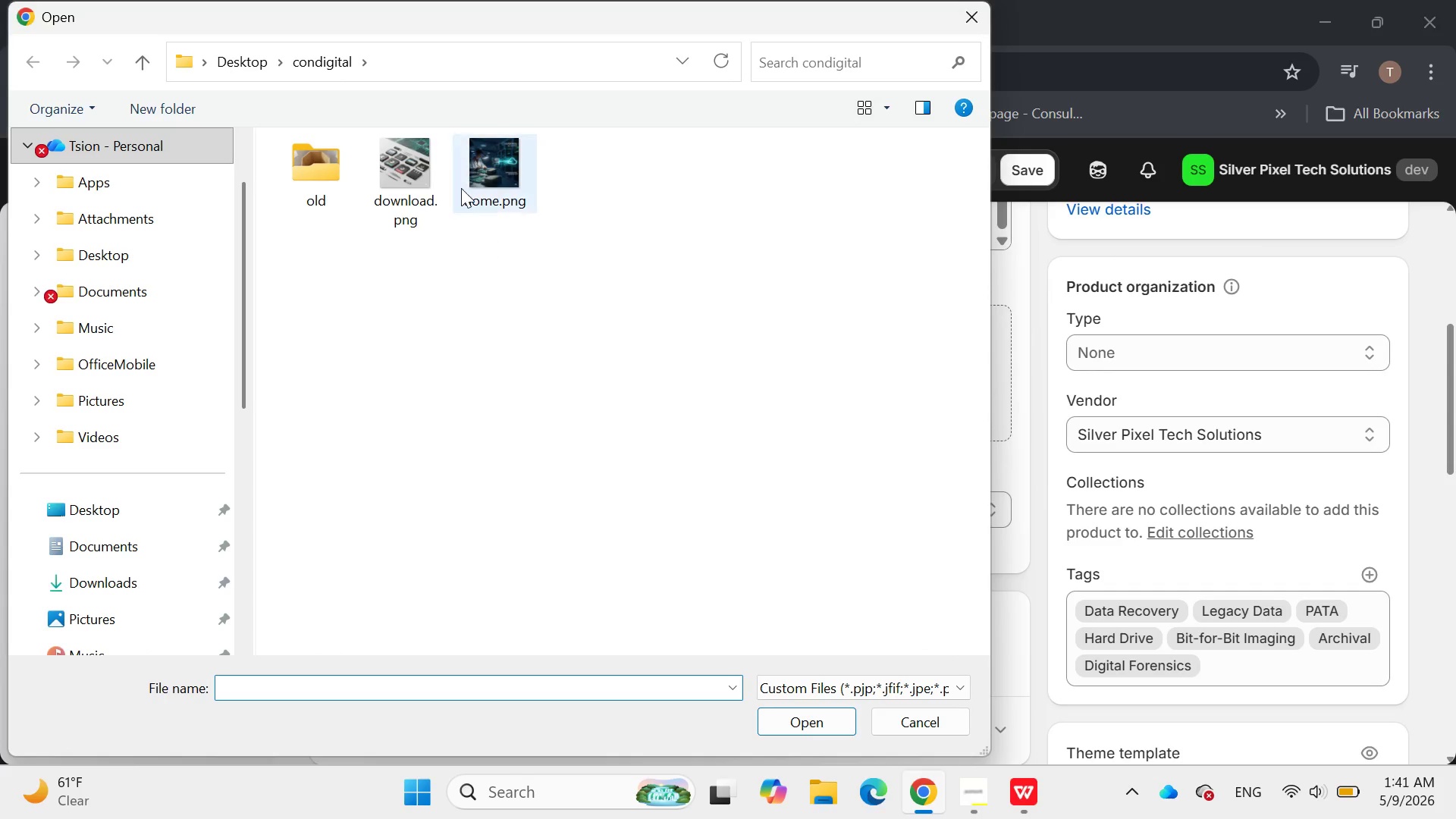 
double_click([423, 163])
 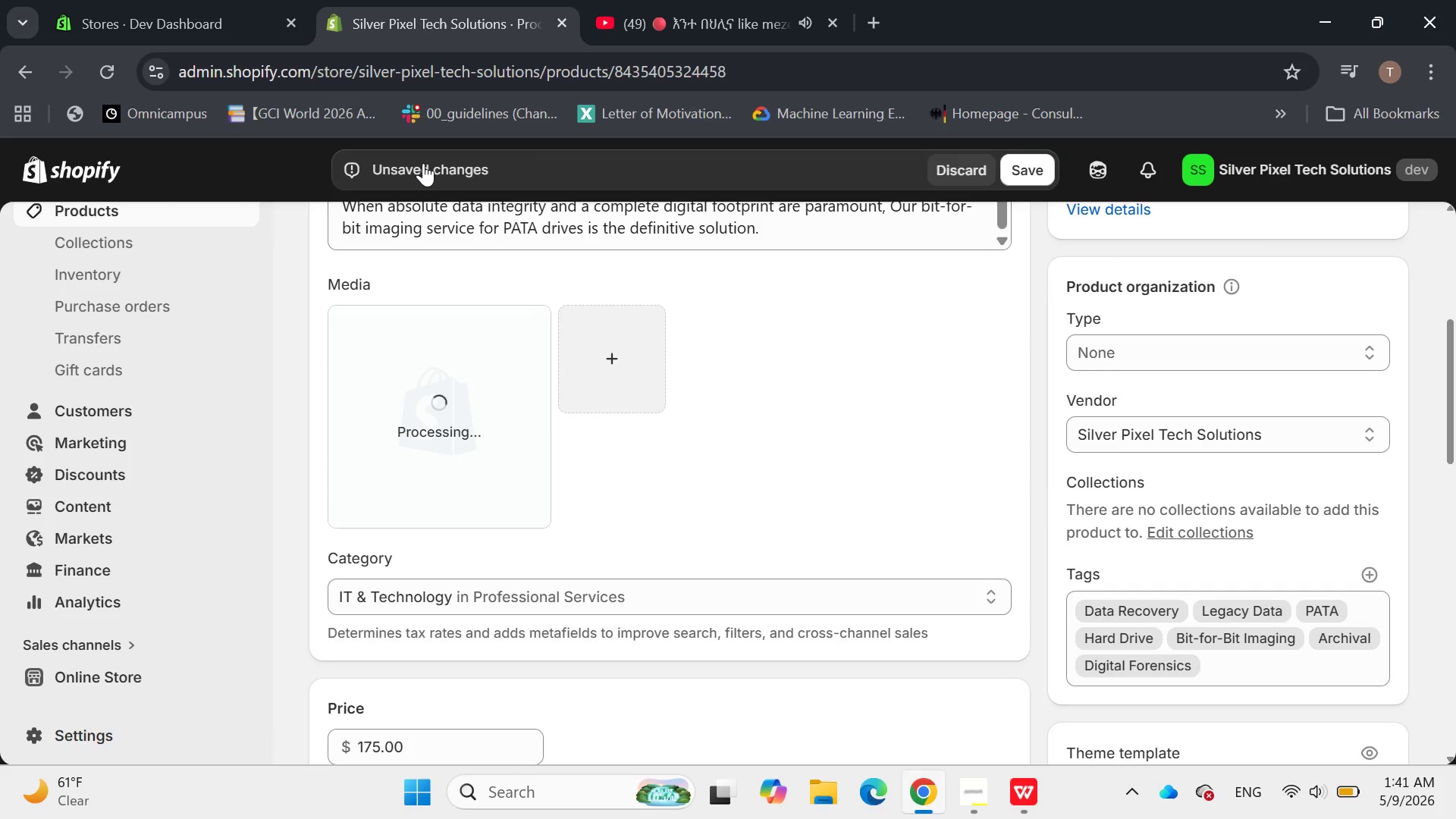 
wait(8.52)
 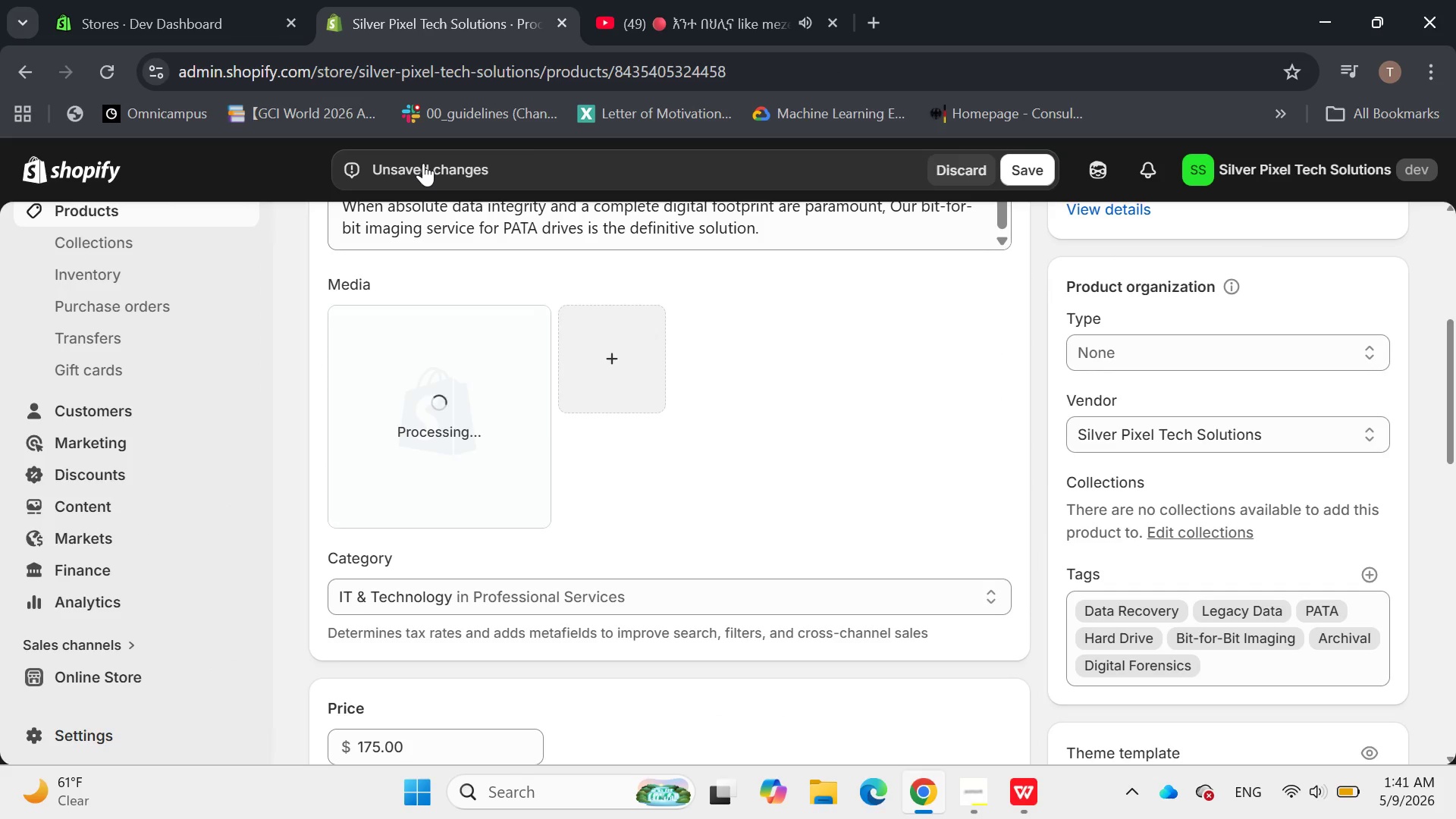 
left_click([377, 417])
 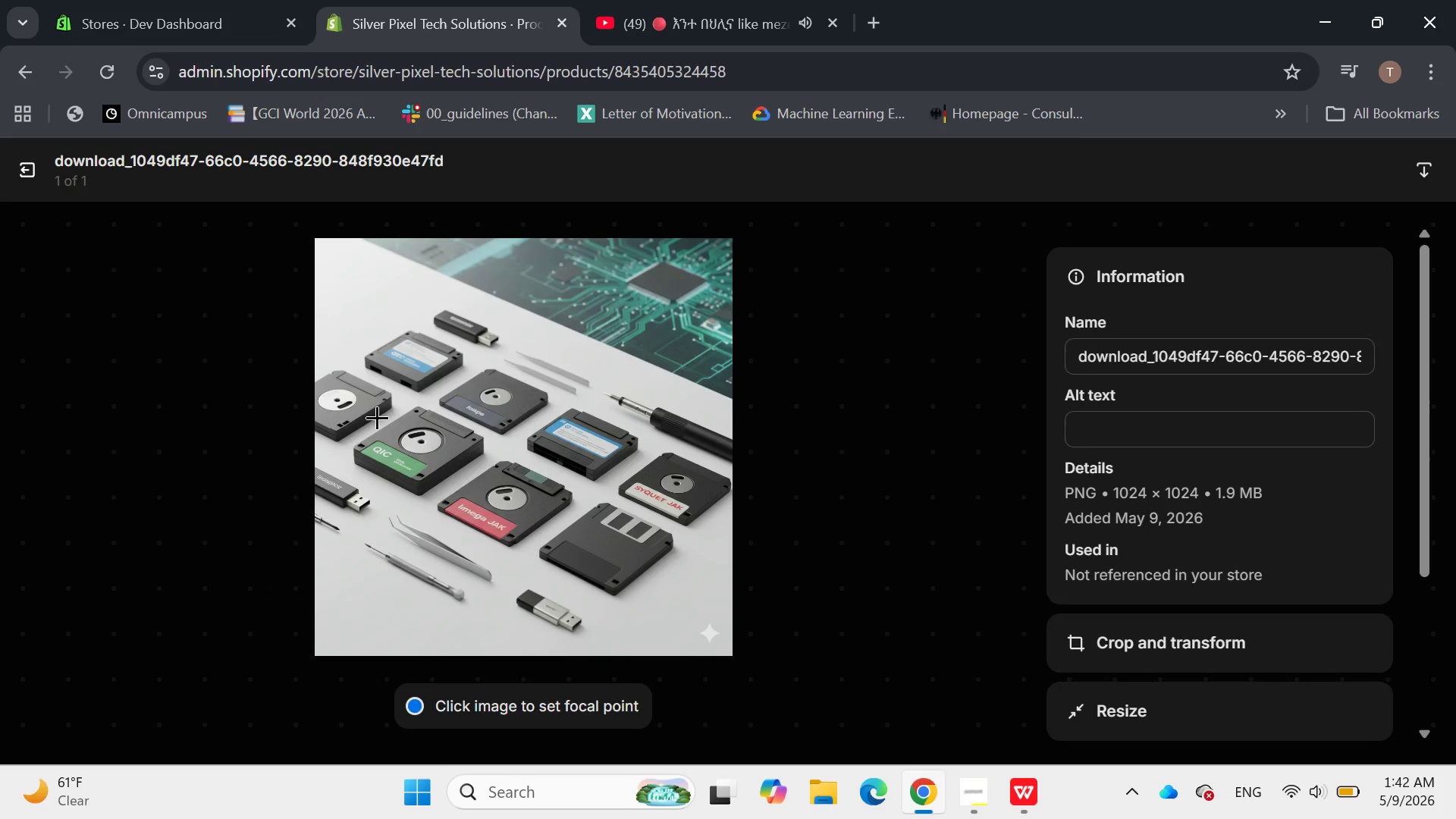 
wait(5.75)
 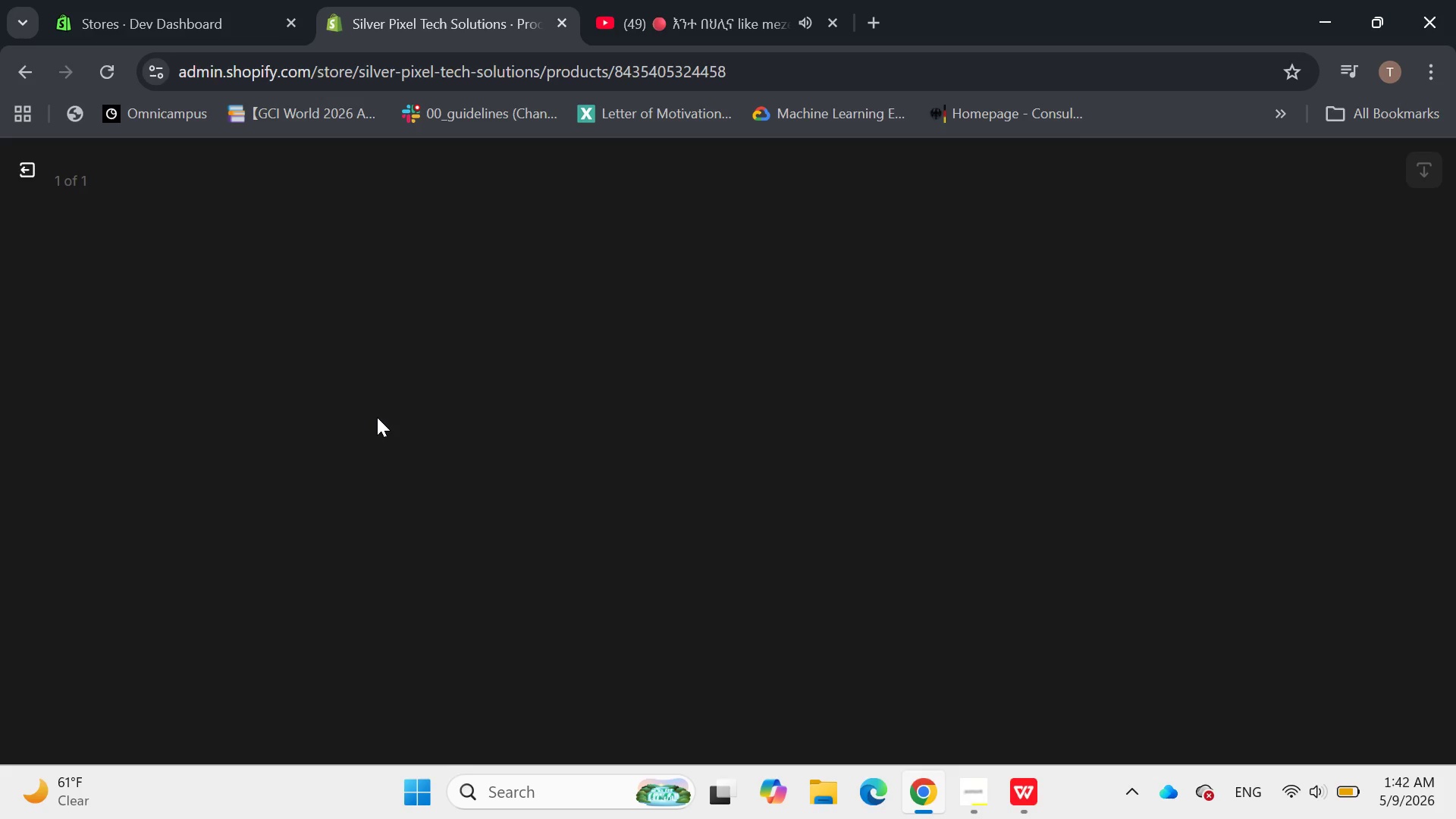 
key(Shift+A)
 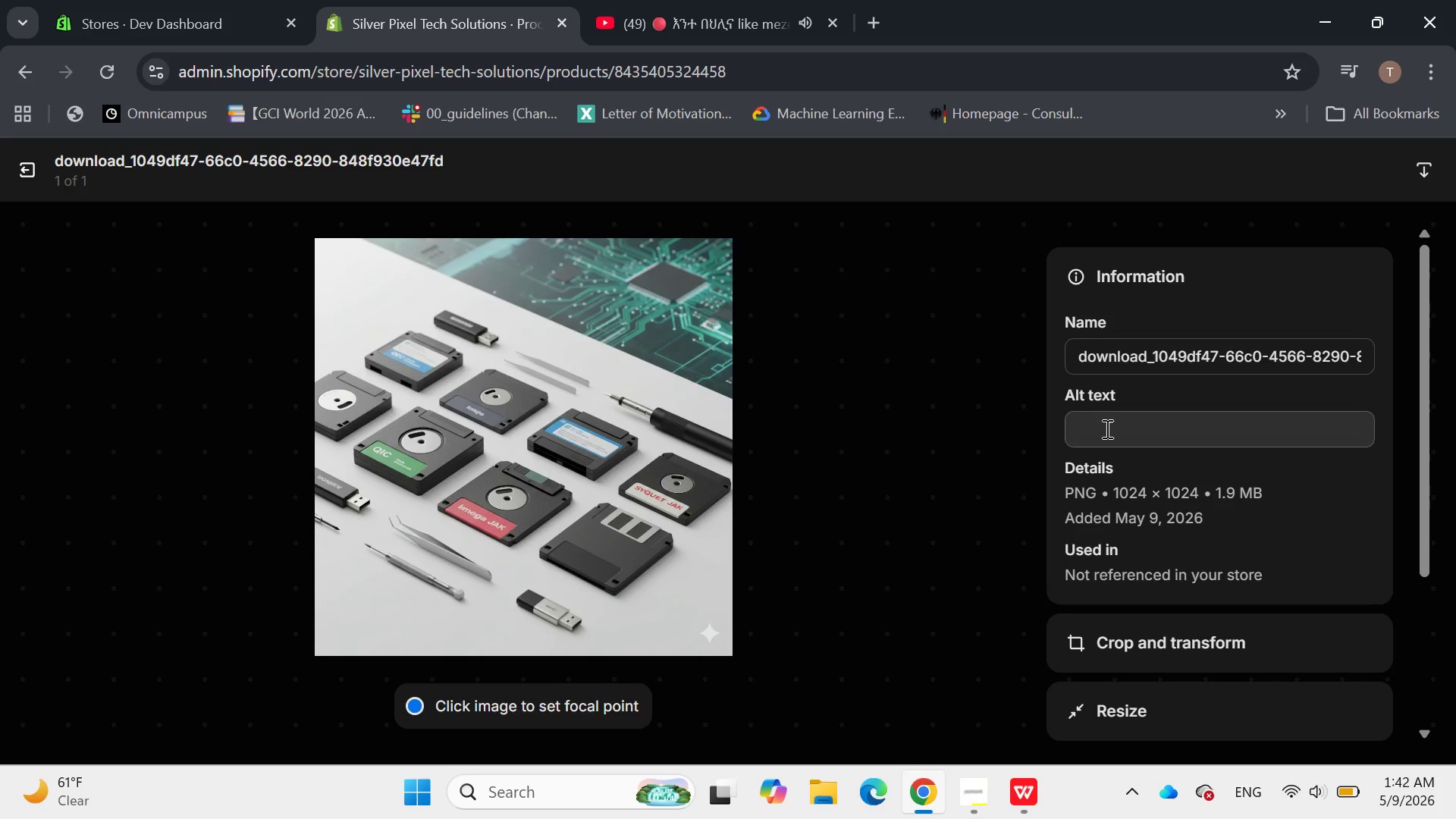 
left_click([1116, 433])
 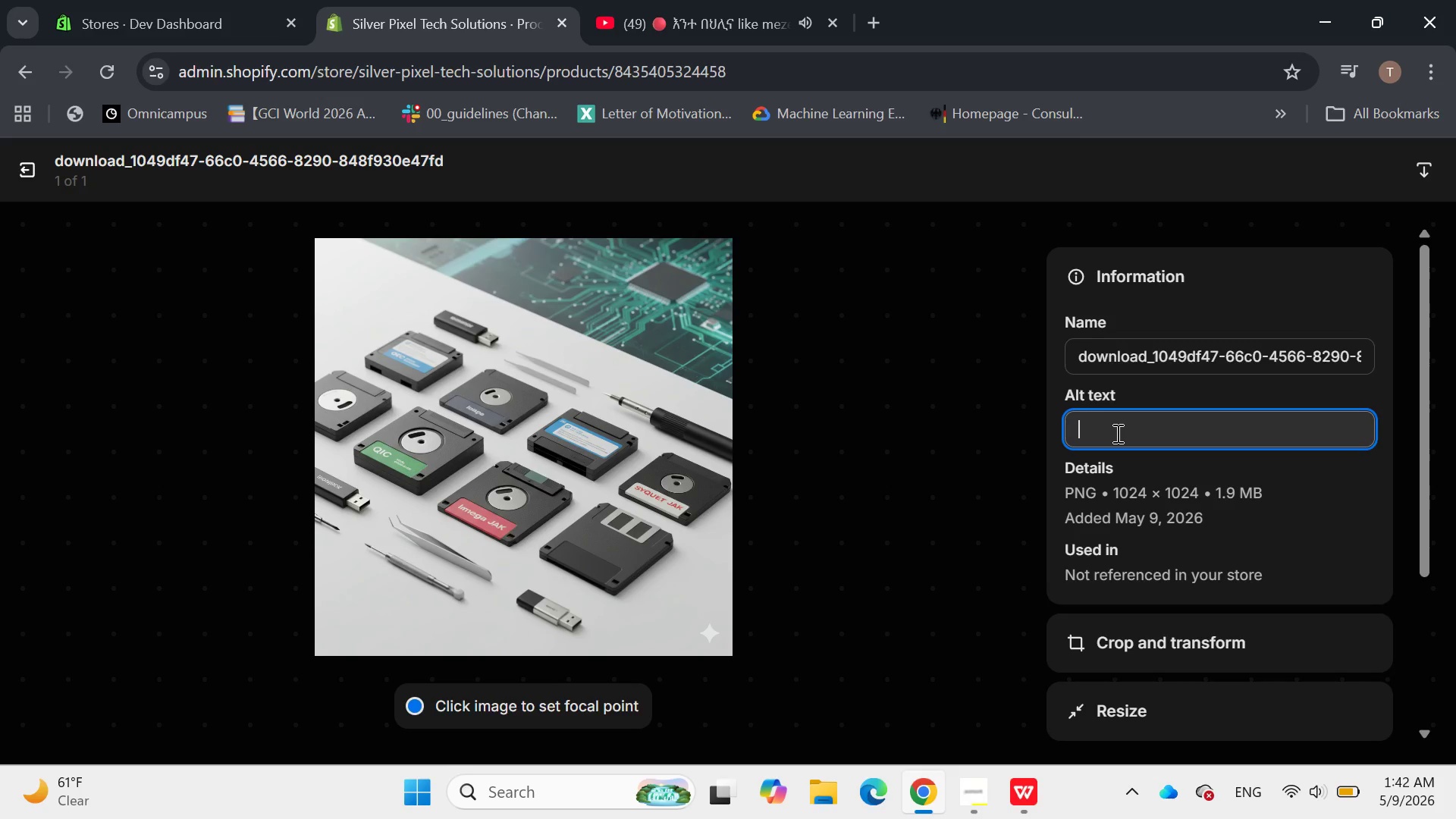 
type(An older PATA hardware)
 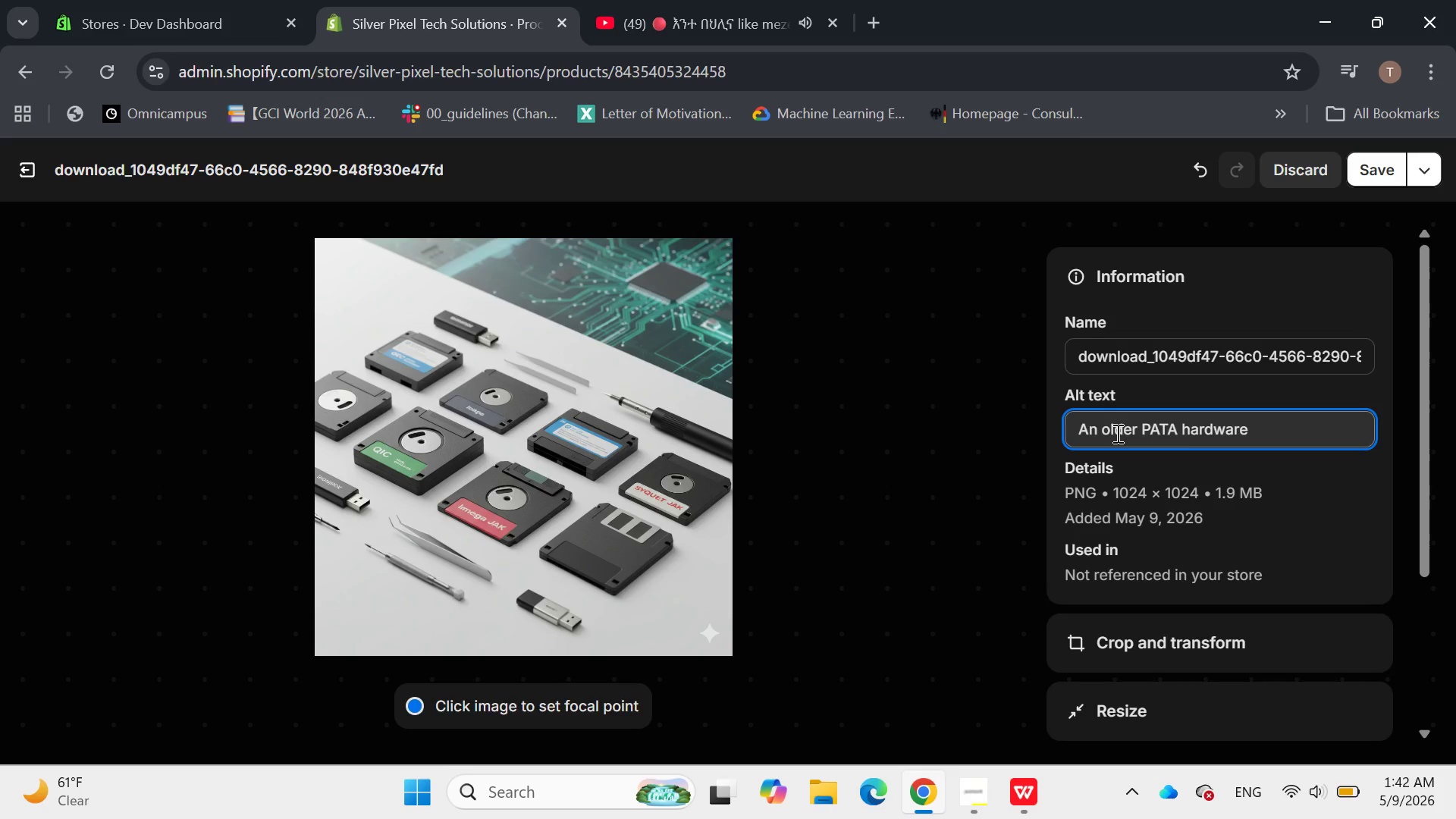 
wait(5.55)
 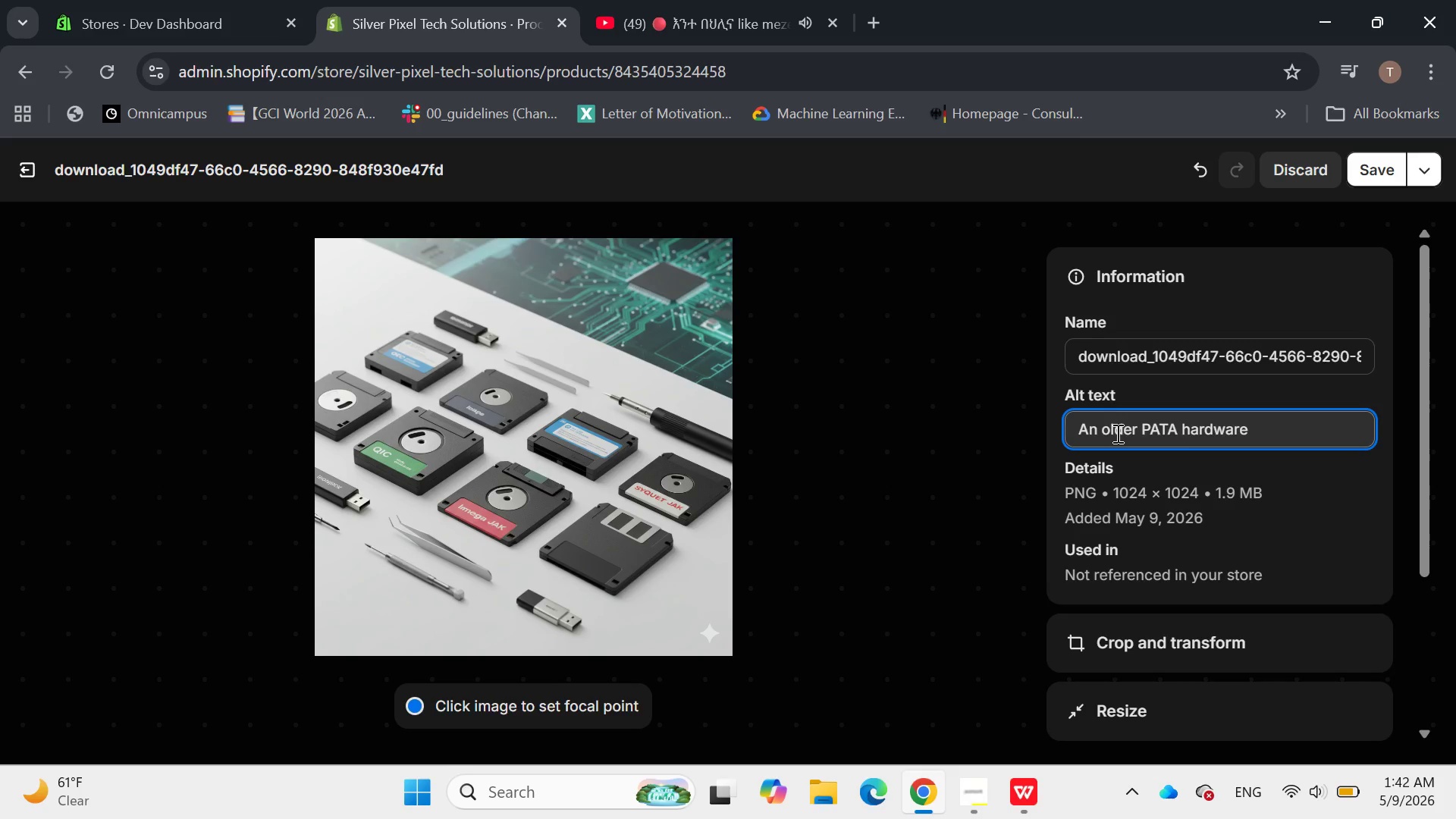 
type( drive connected to a data imaging mA)
key(Backspace)
type(ACHINE)
key(Backspace)
key(Backspace)
key(Backspace)
key(Backspace)
key(Backspace)
key(Backspace)
type(achine, with a digital)
 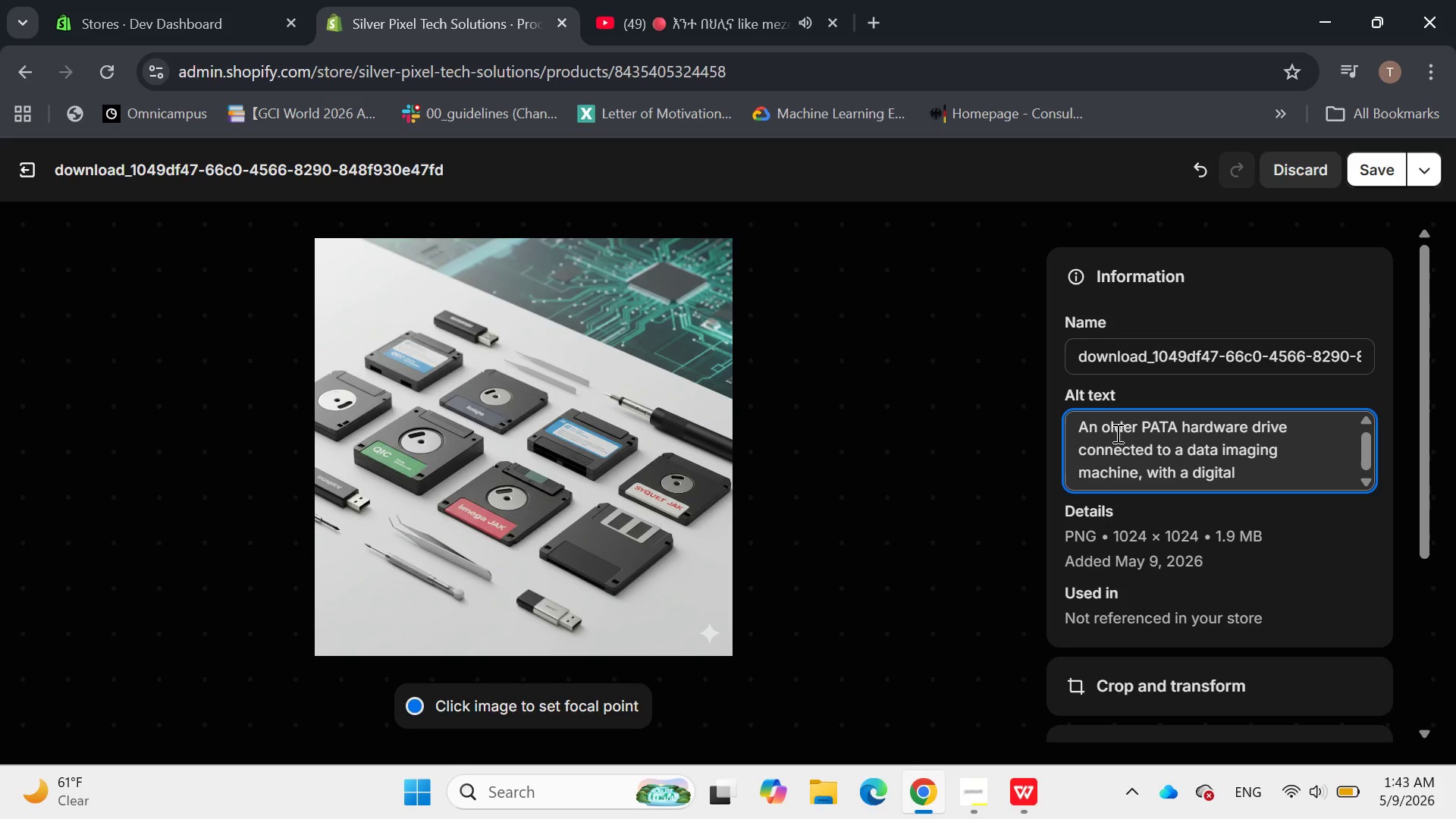 
type( representation )
 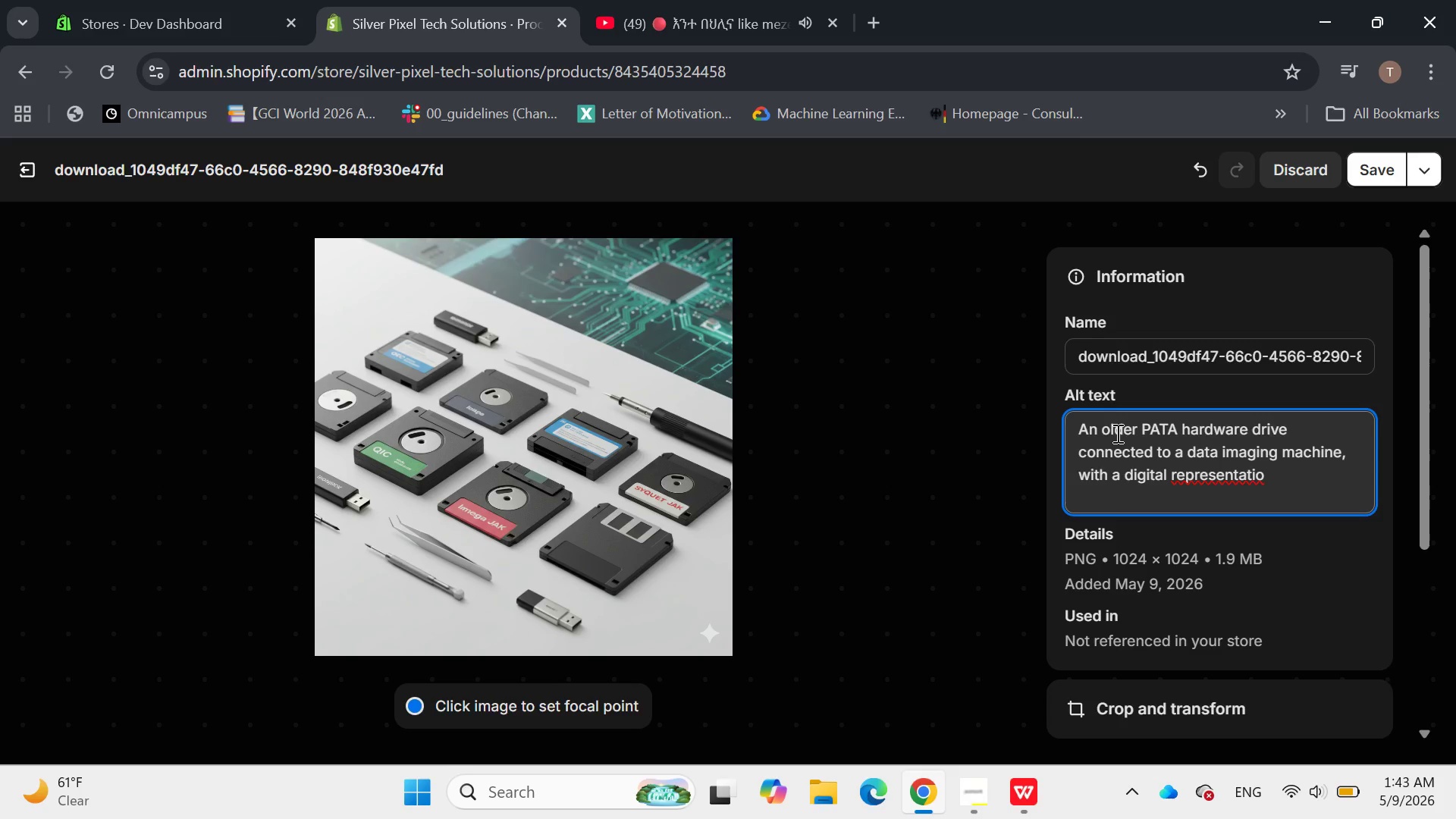 
key(Backspace)
type(n of a hardwae)
 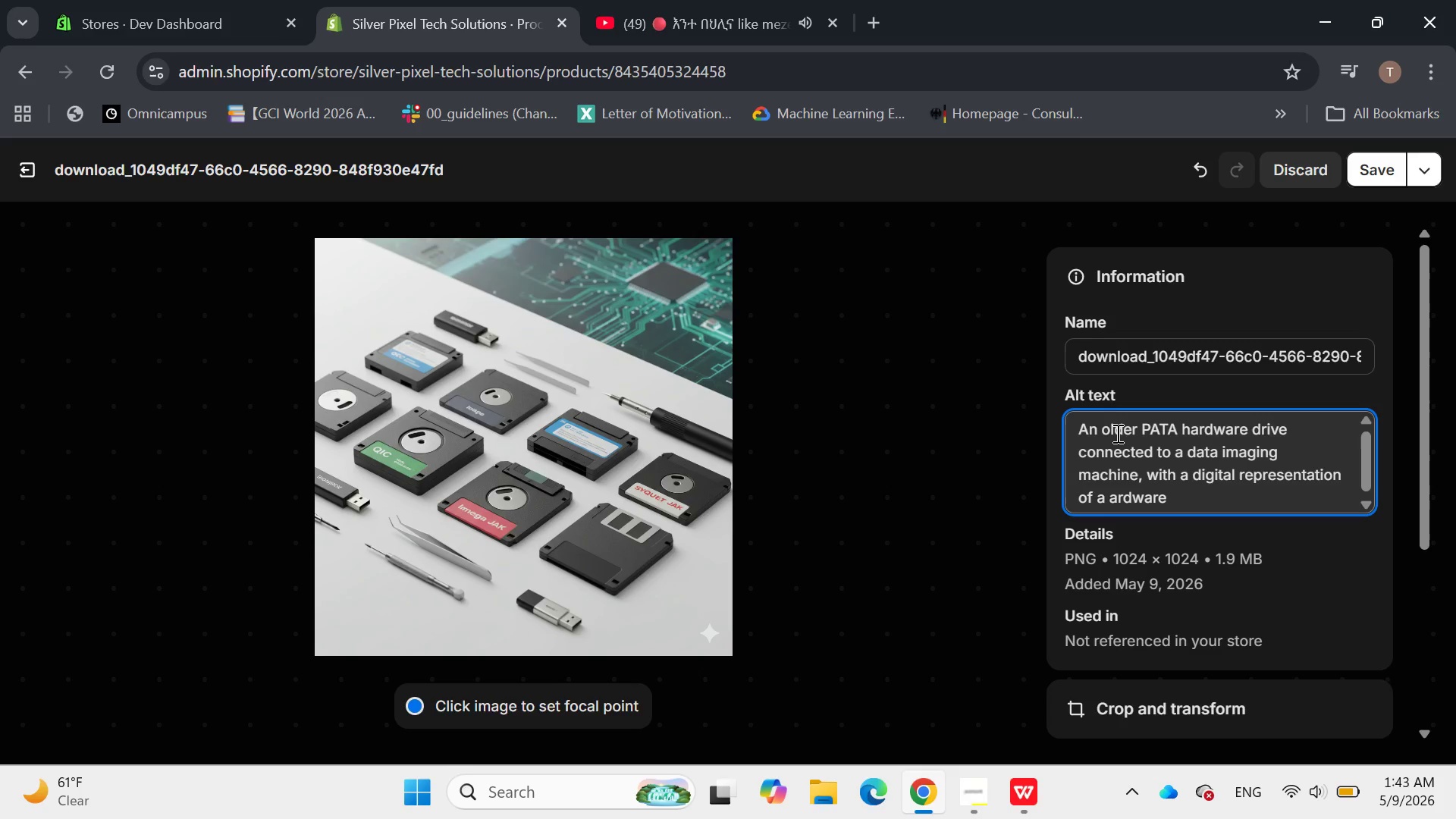 
hold_key(key=R, duration=0.33)
 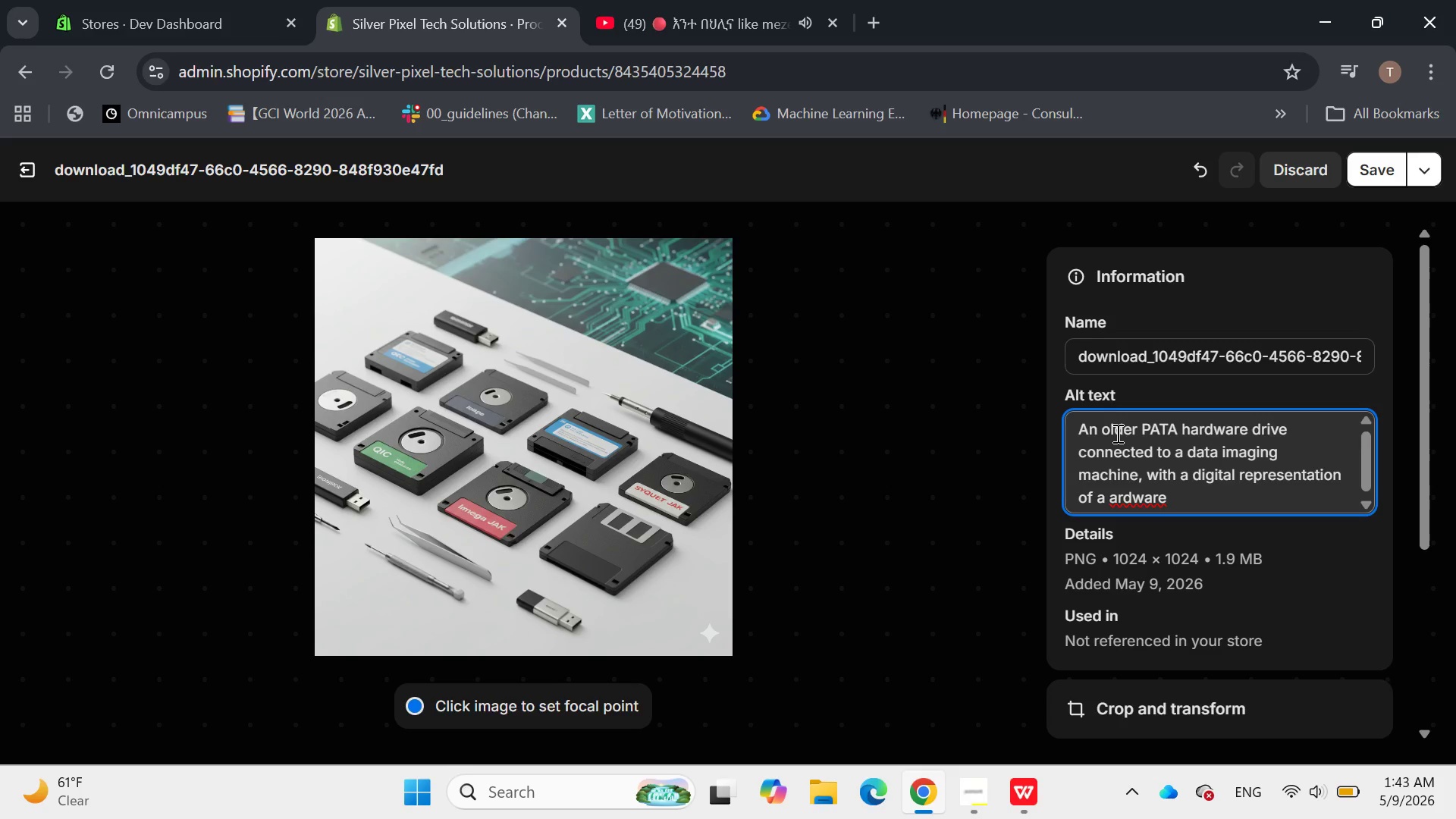 
key(ArrowLeft)
 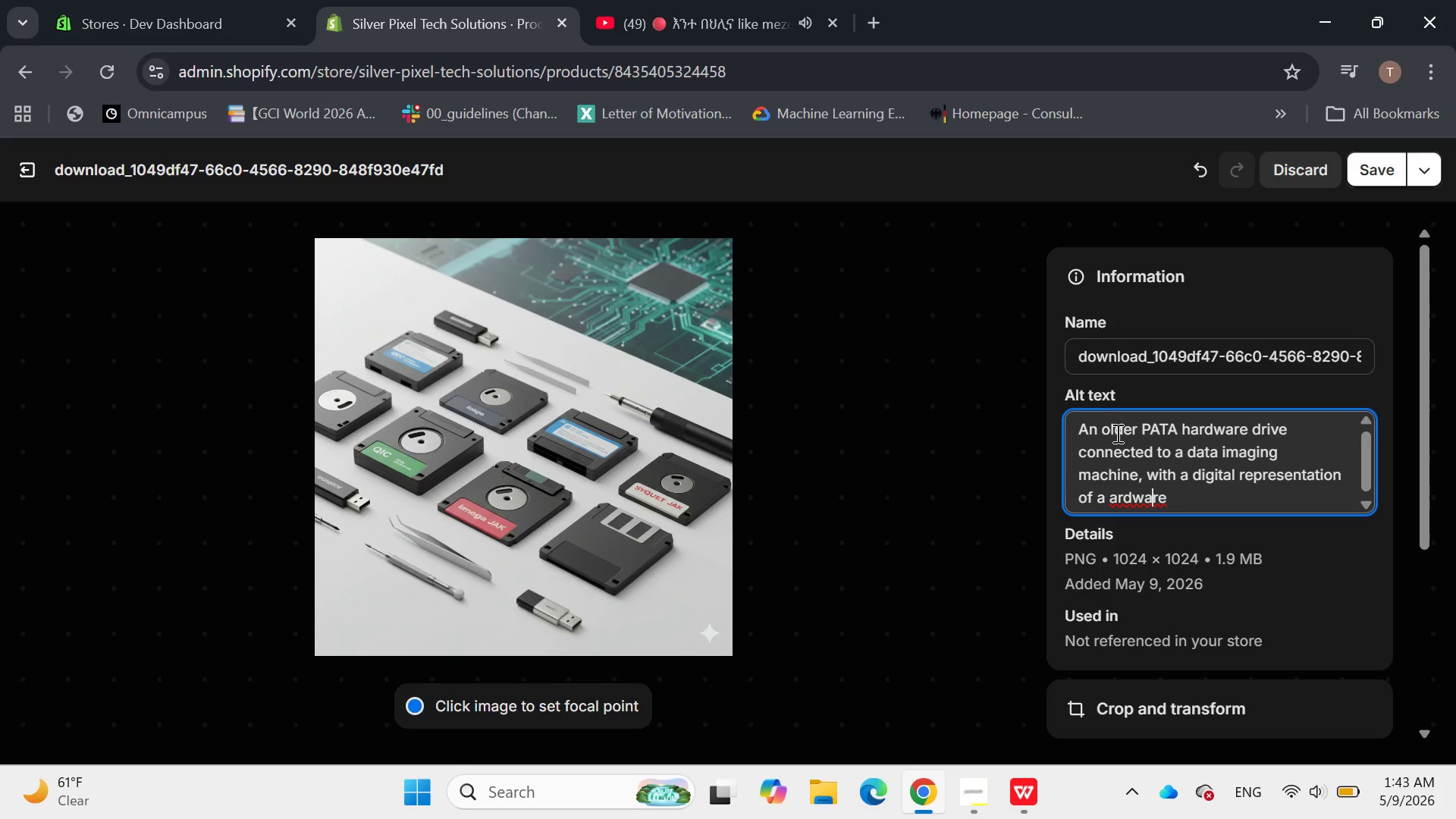 
key(ArrowLeft)
 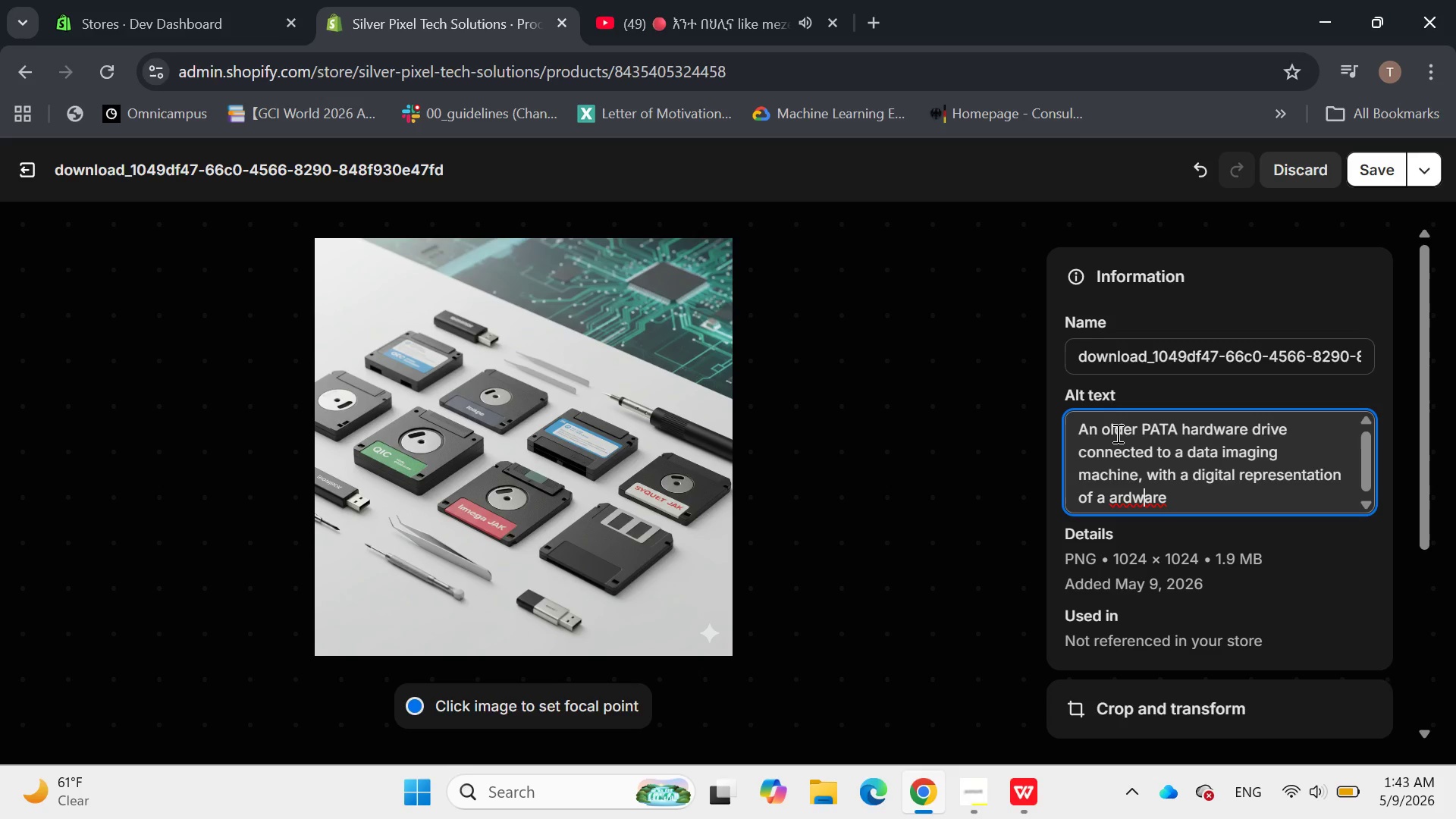 
key(ArrowLeft)
 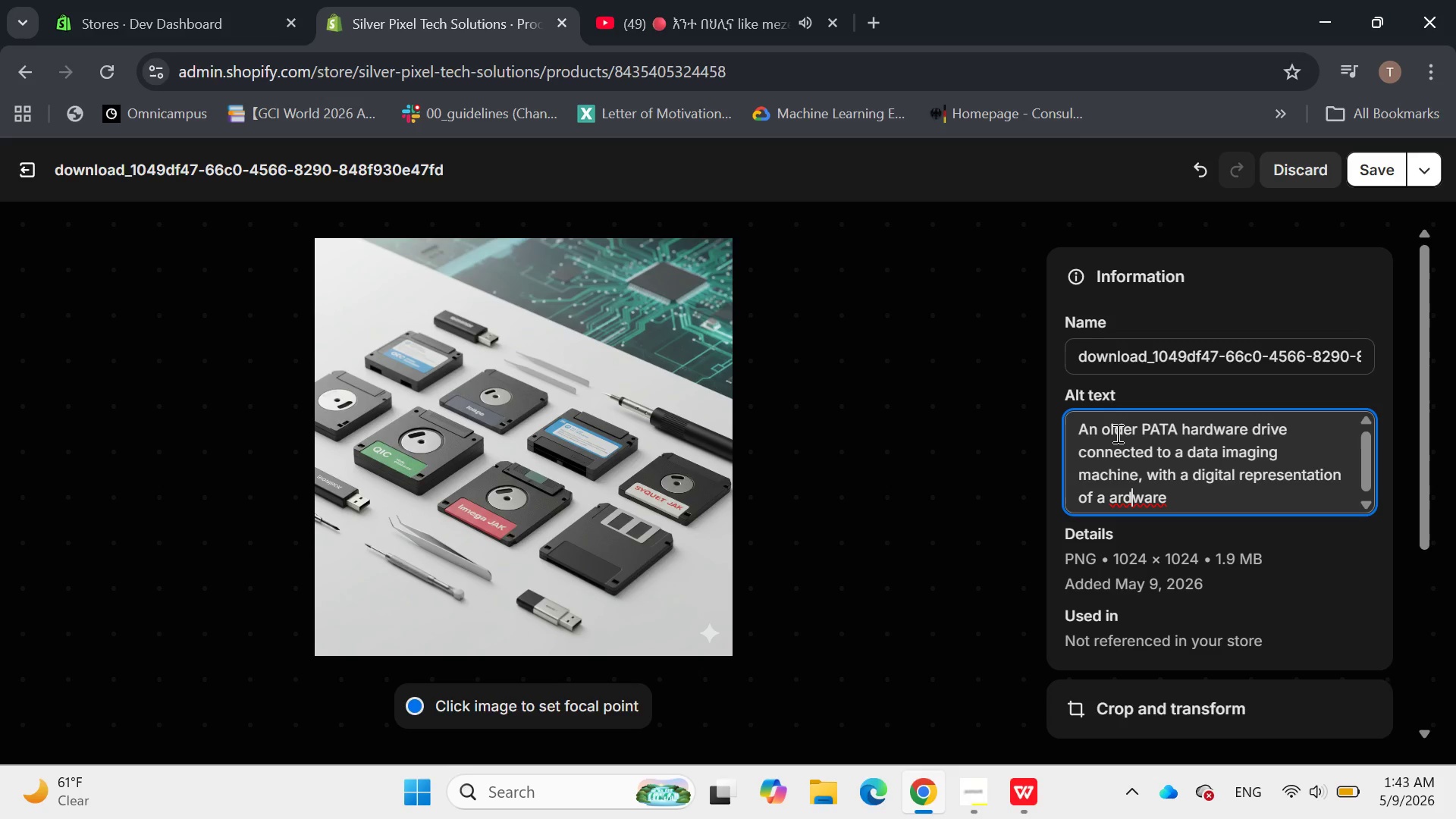 
key(ArrowLeft)
 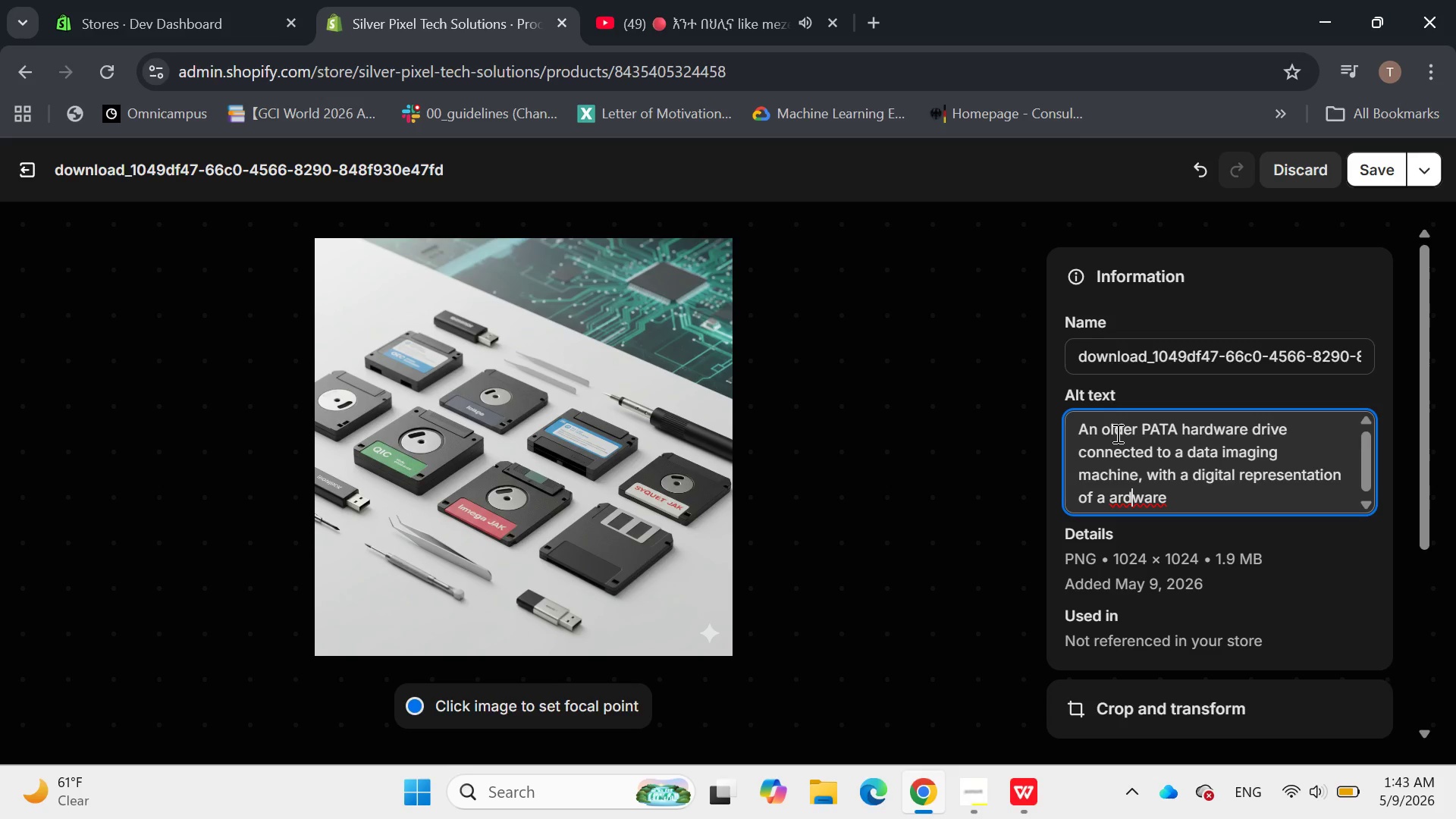 
key(ArrowLeft)
 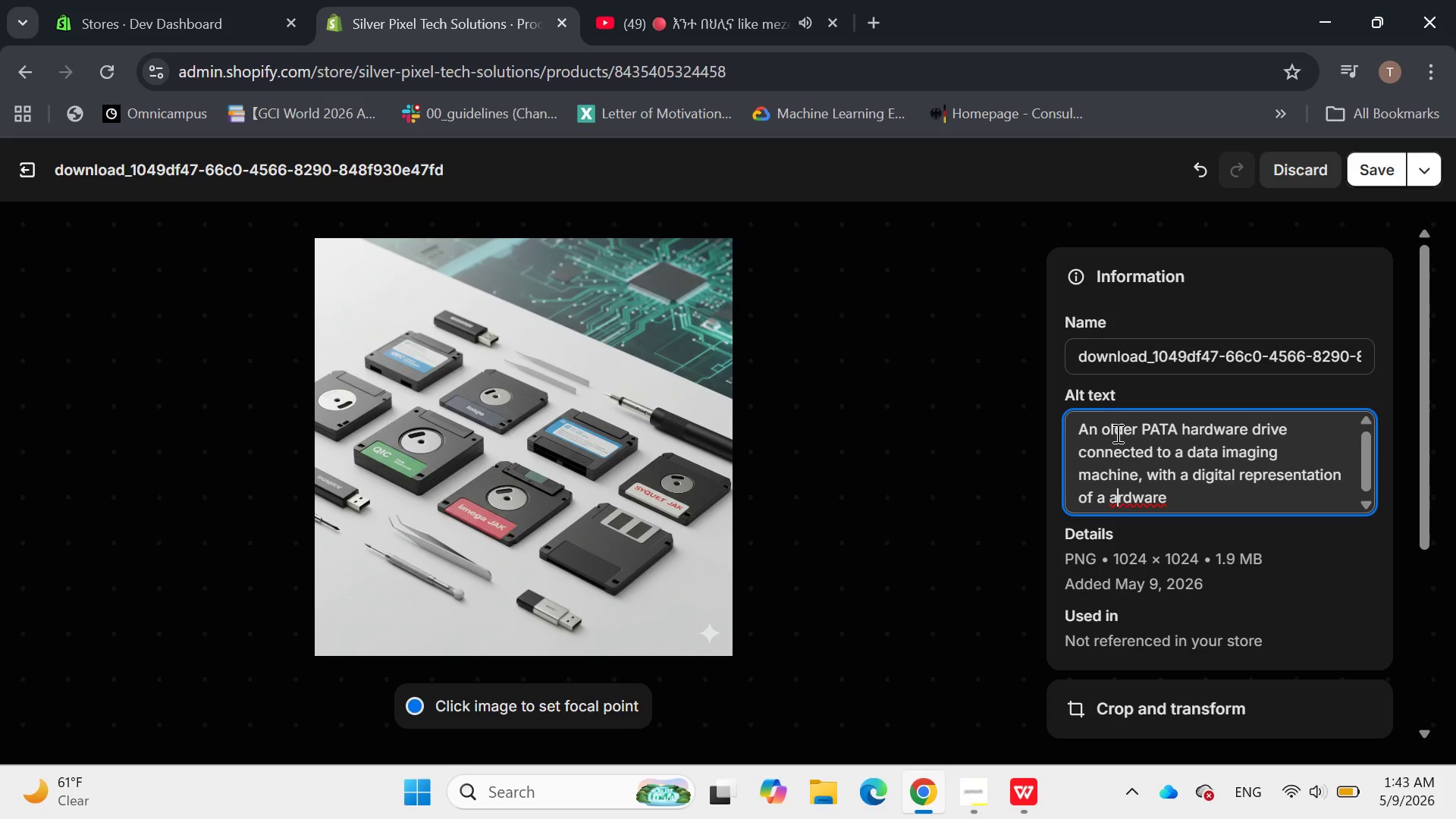 
key(ArrowLeft)
 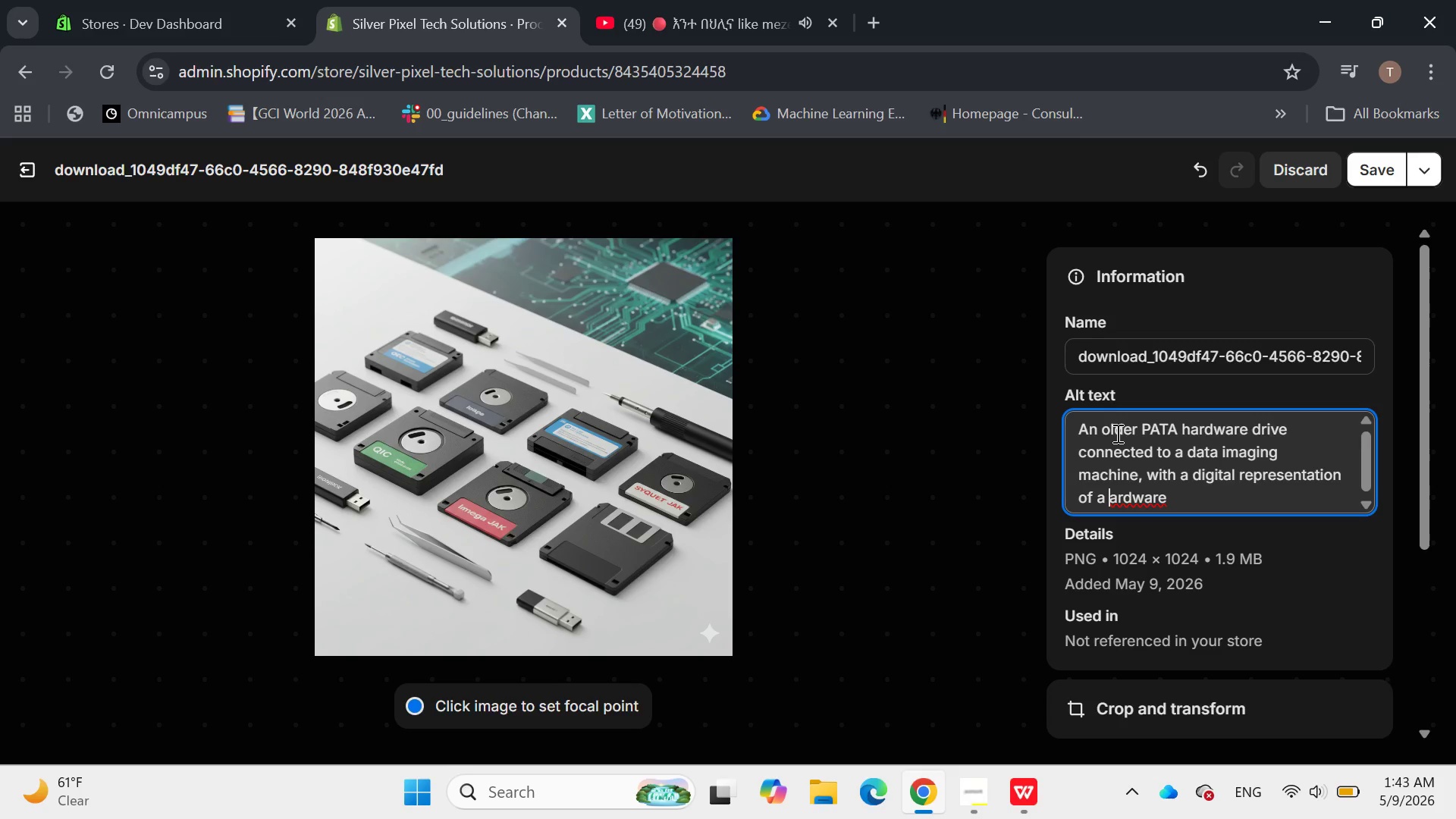 
key(ArrowLeft)
 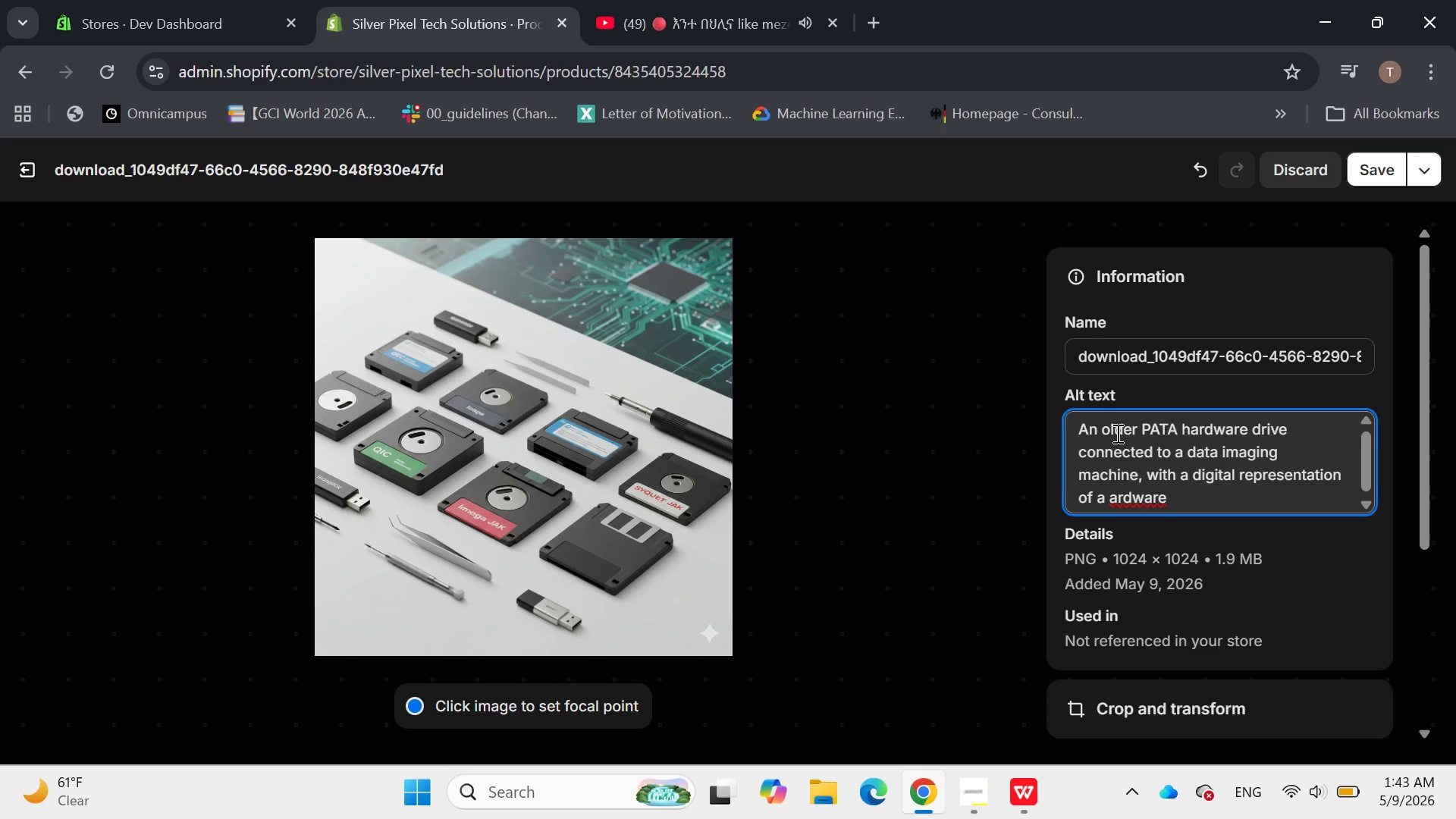 
key(H)
 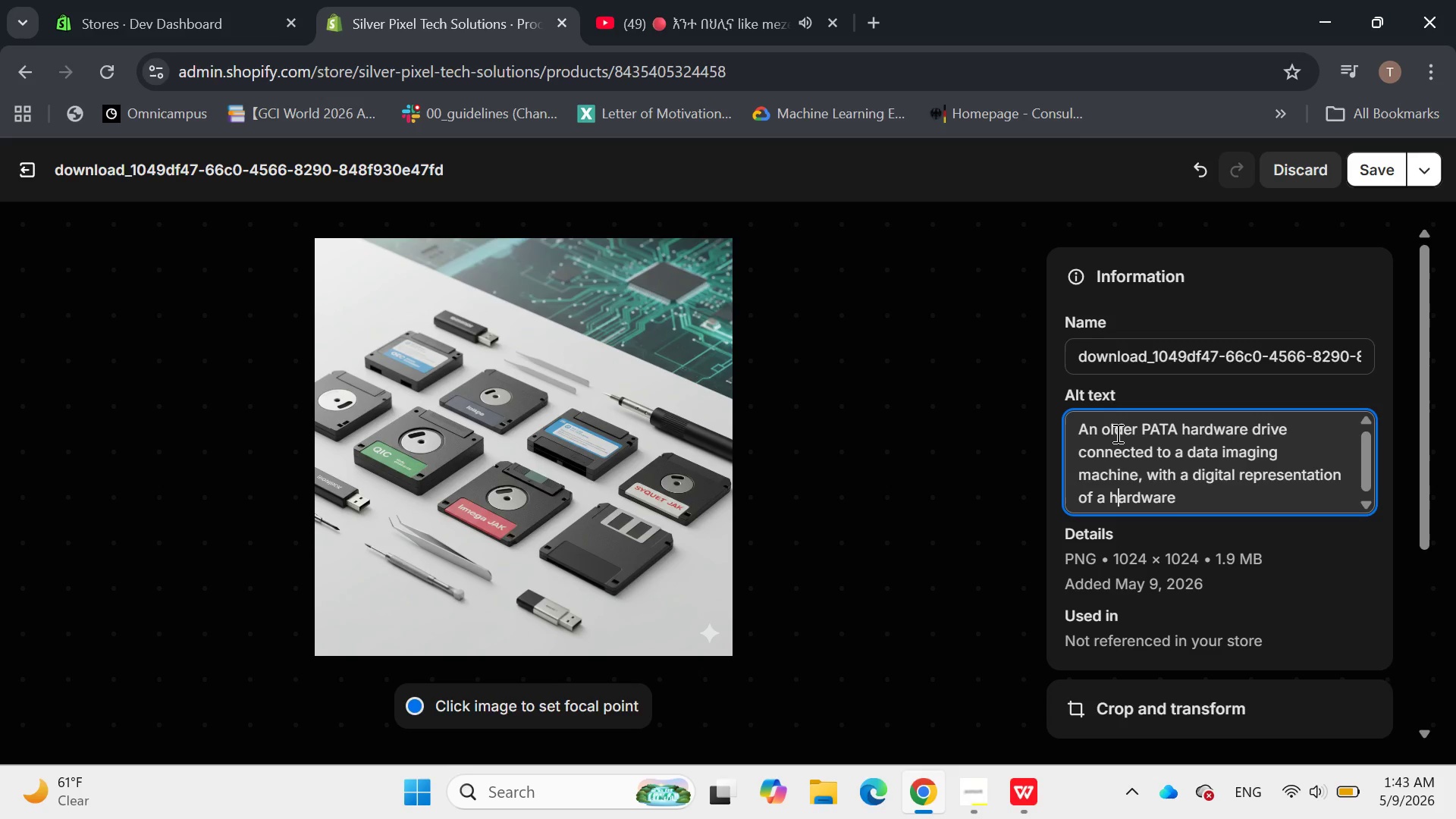 
key(ArrowRight)
 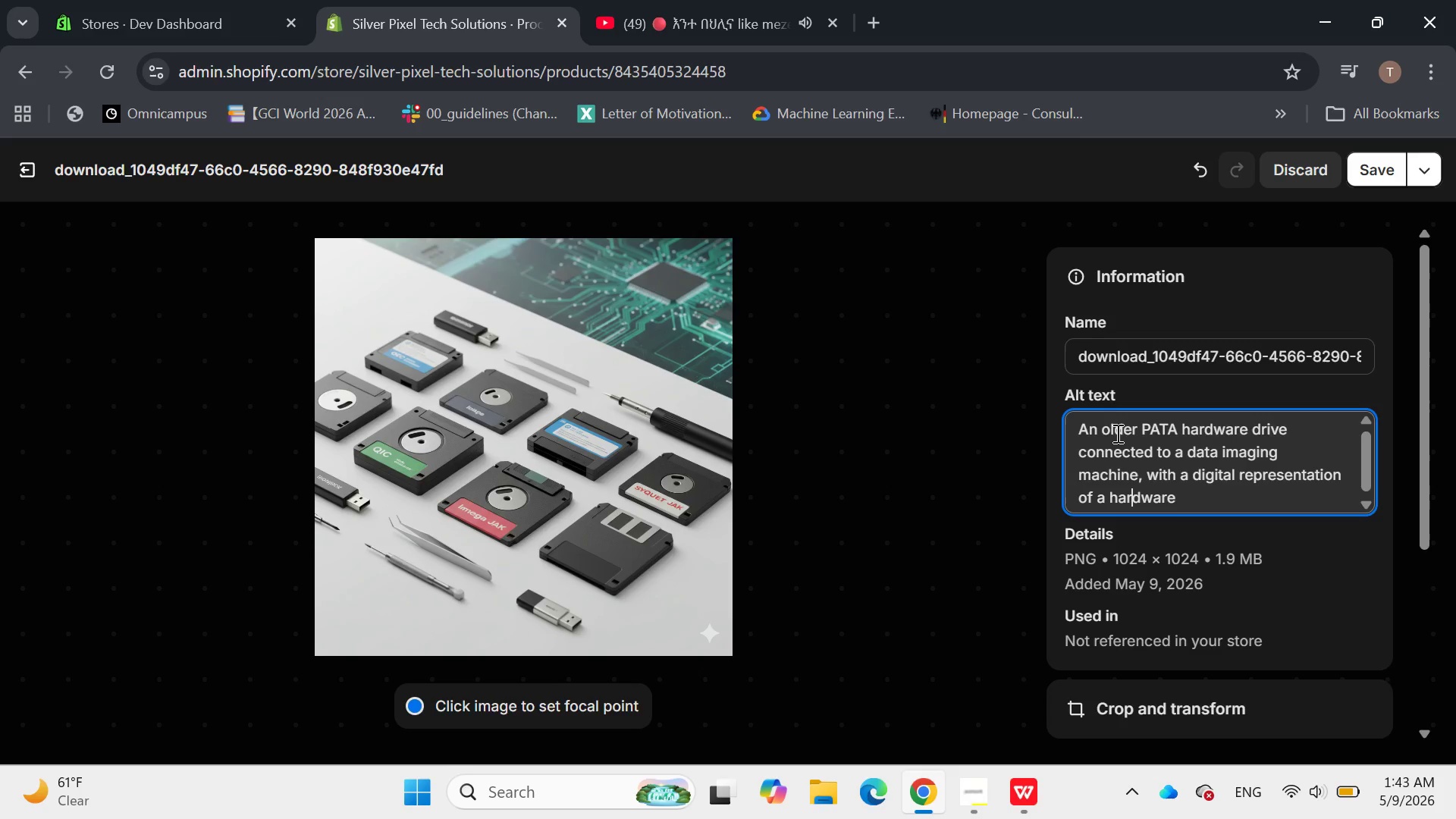 
key(ArrowRight)
 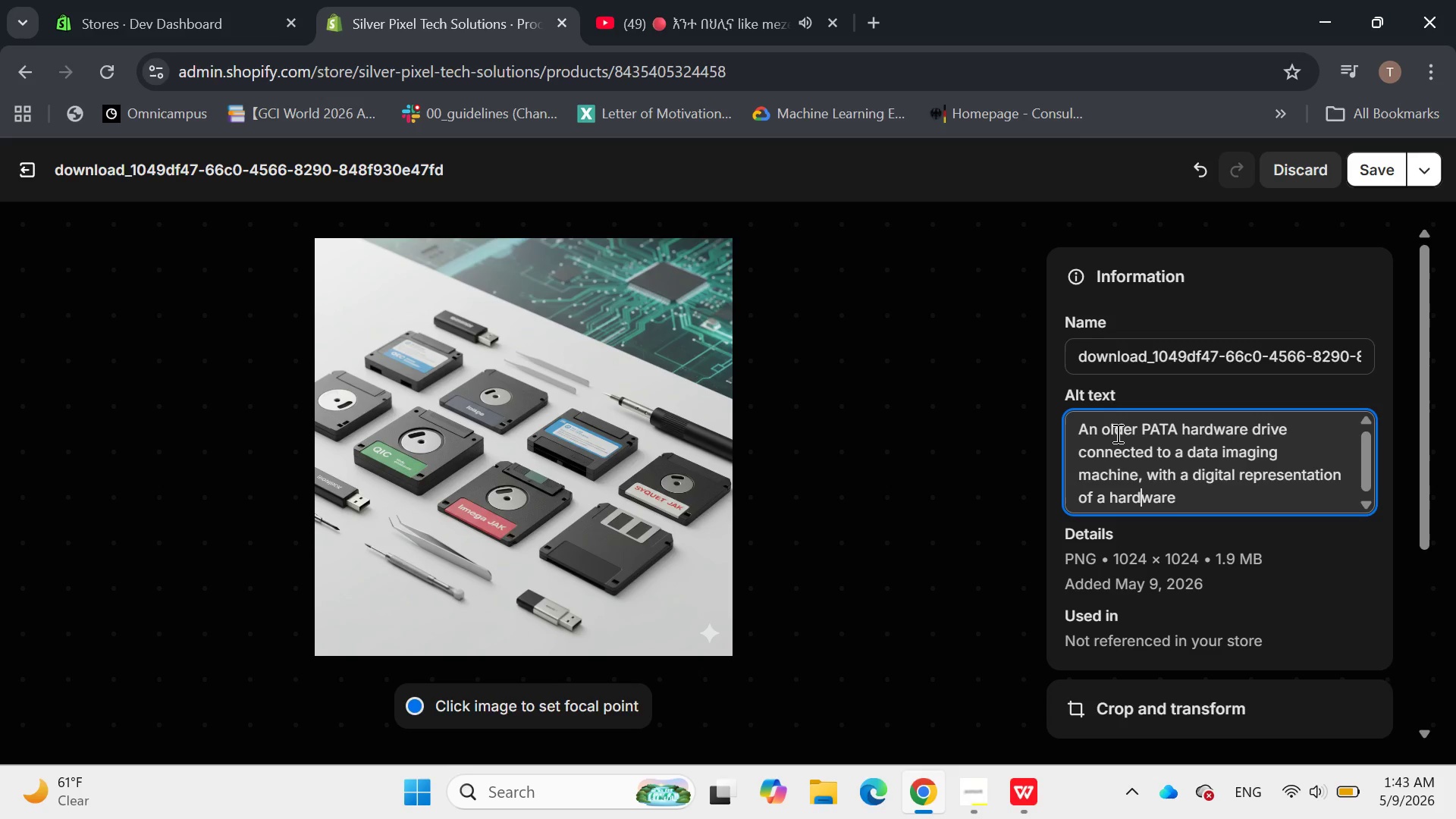 
key(ArrowRight)
 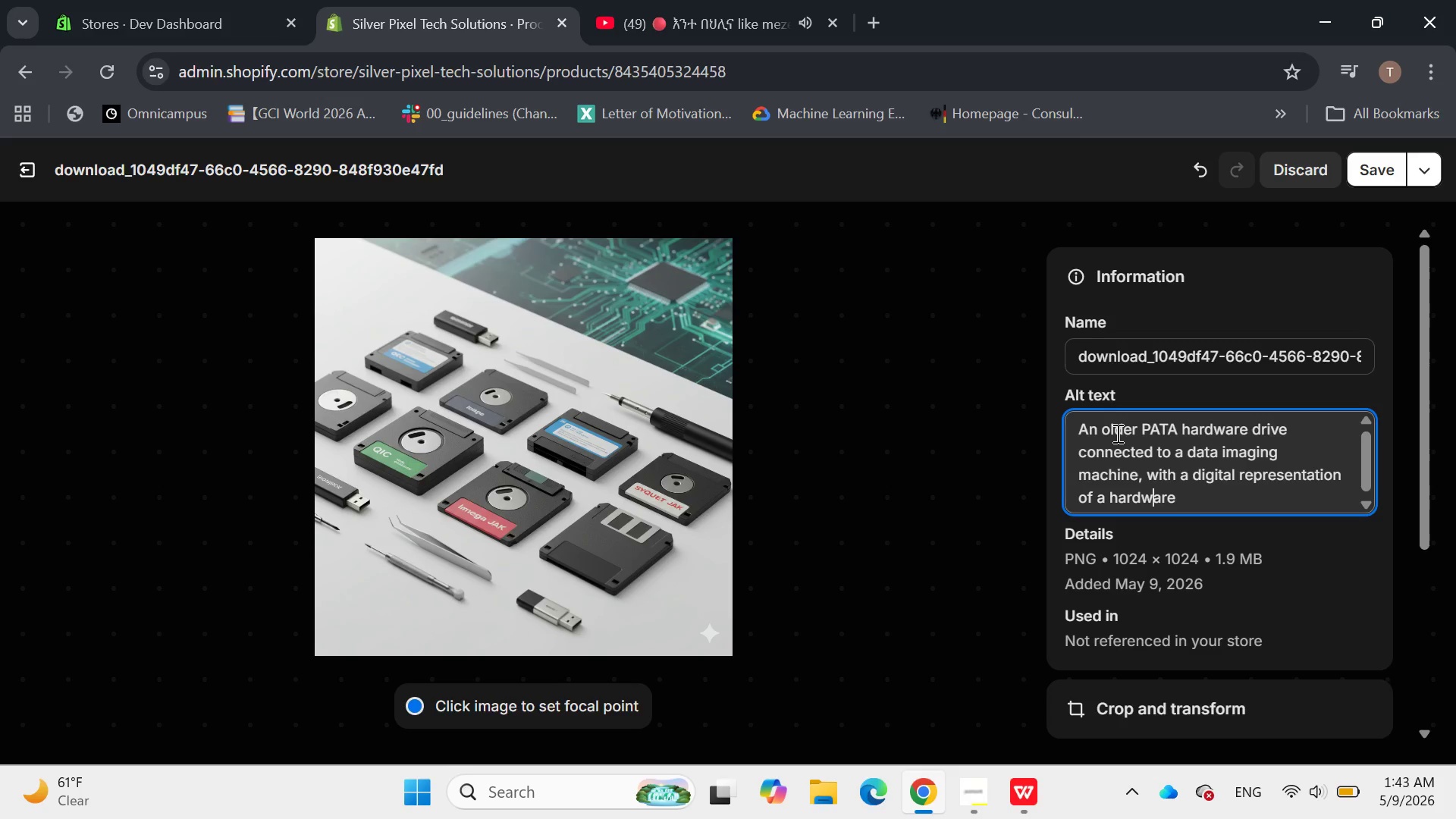 
key(ArrowRight)
 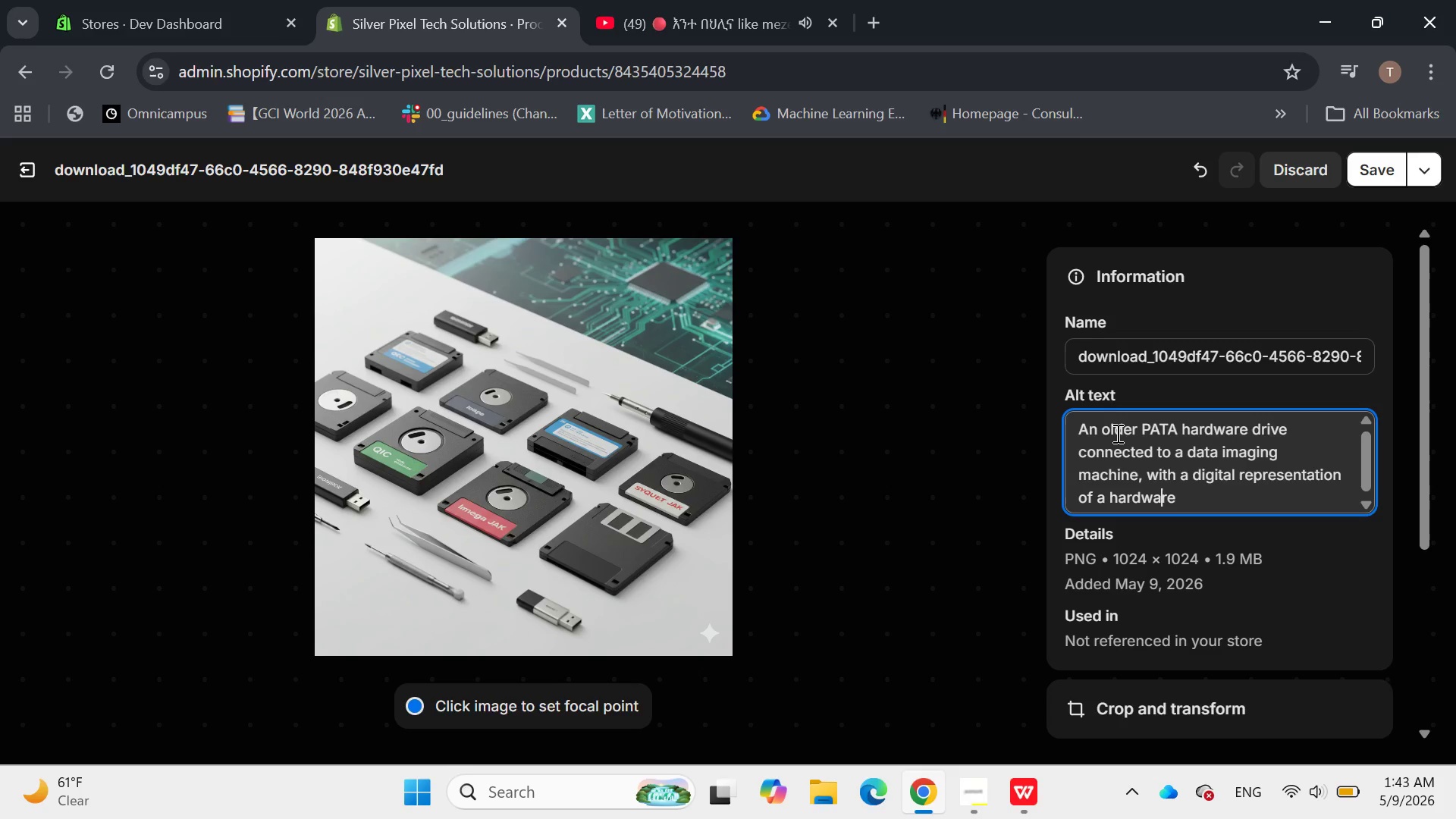 
key(ArrowRight)
 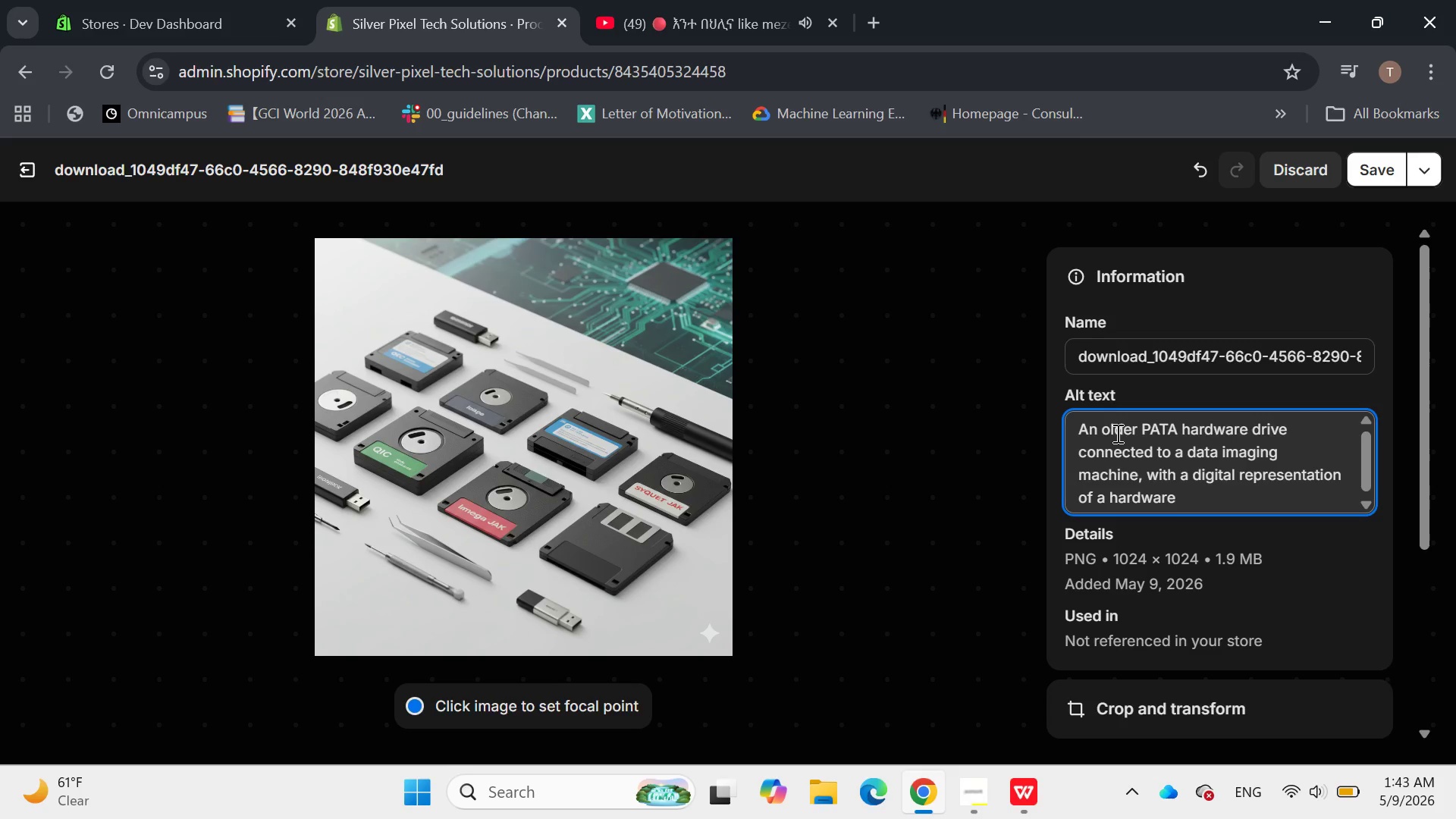 
key(Backspace)
 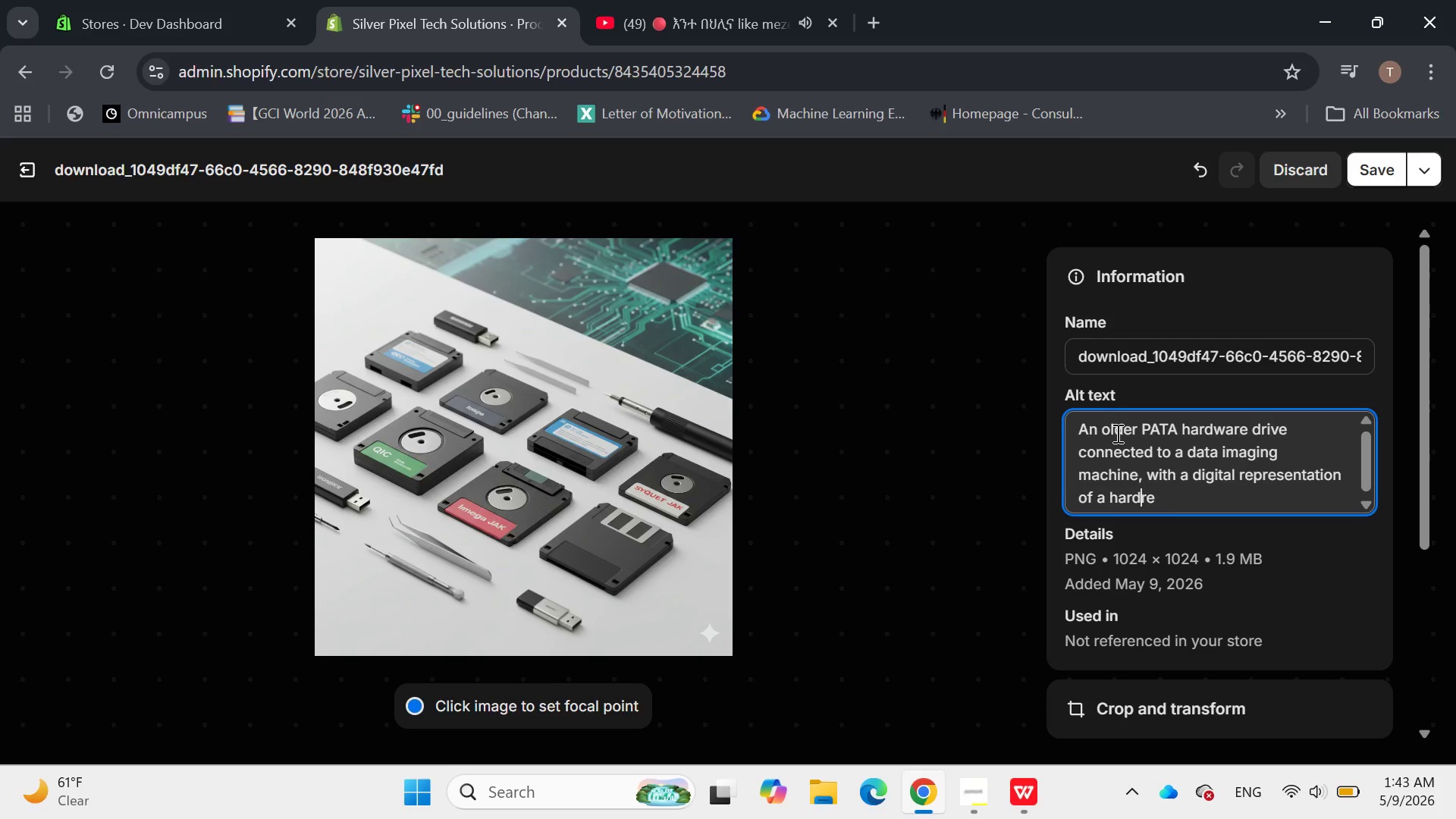 
key(Backspace)
 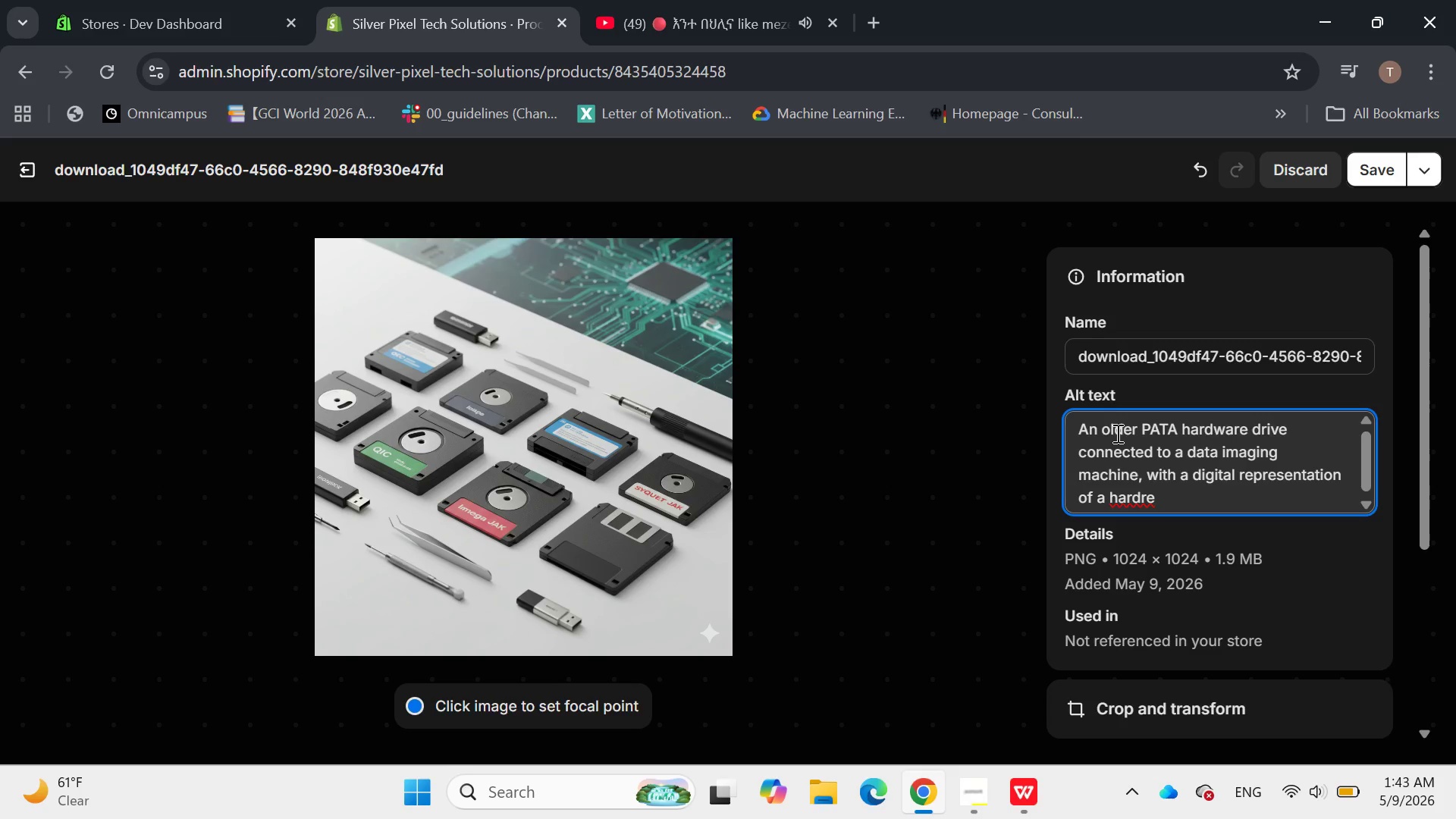 
wait(6.2)
 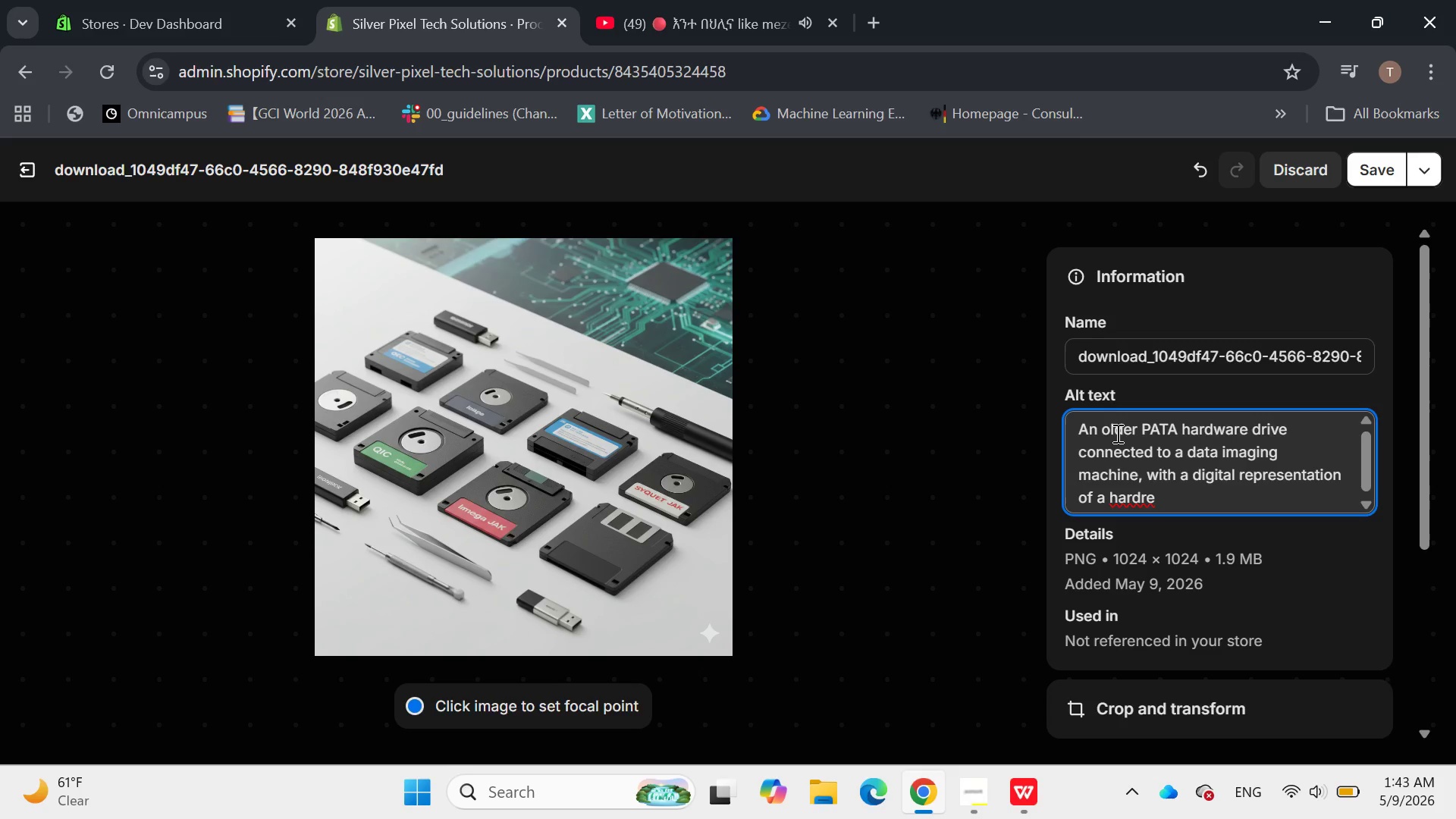 
type([Delete][Delete] drie section)
key(Backspace)
key(Backspace)
key(Backspace)
type(ors on a screen)
 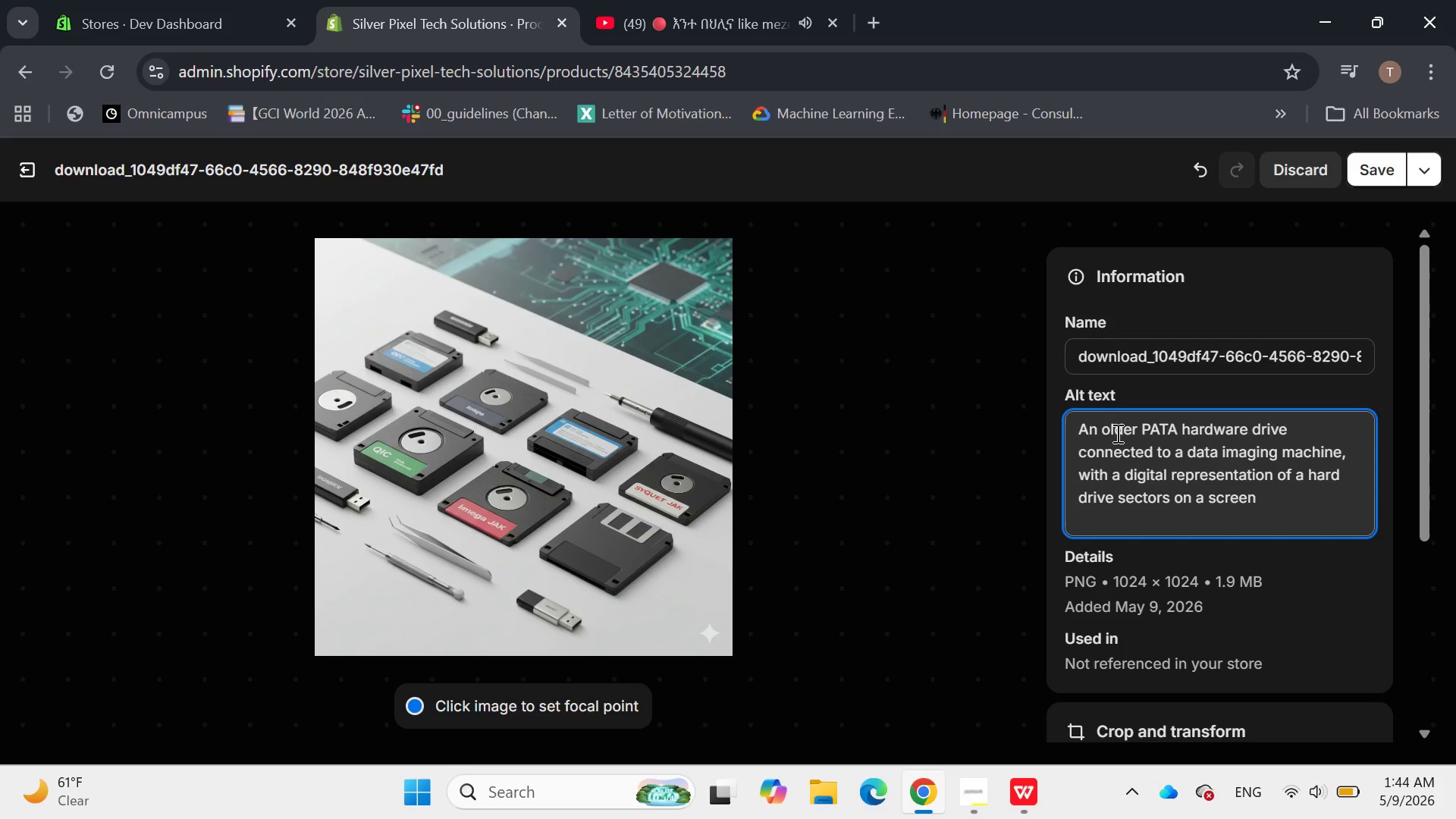 
hold_key(key=V, duration=0.31)
 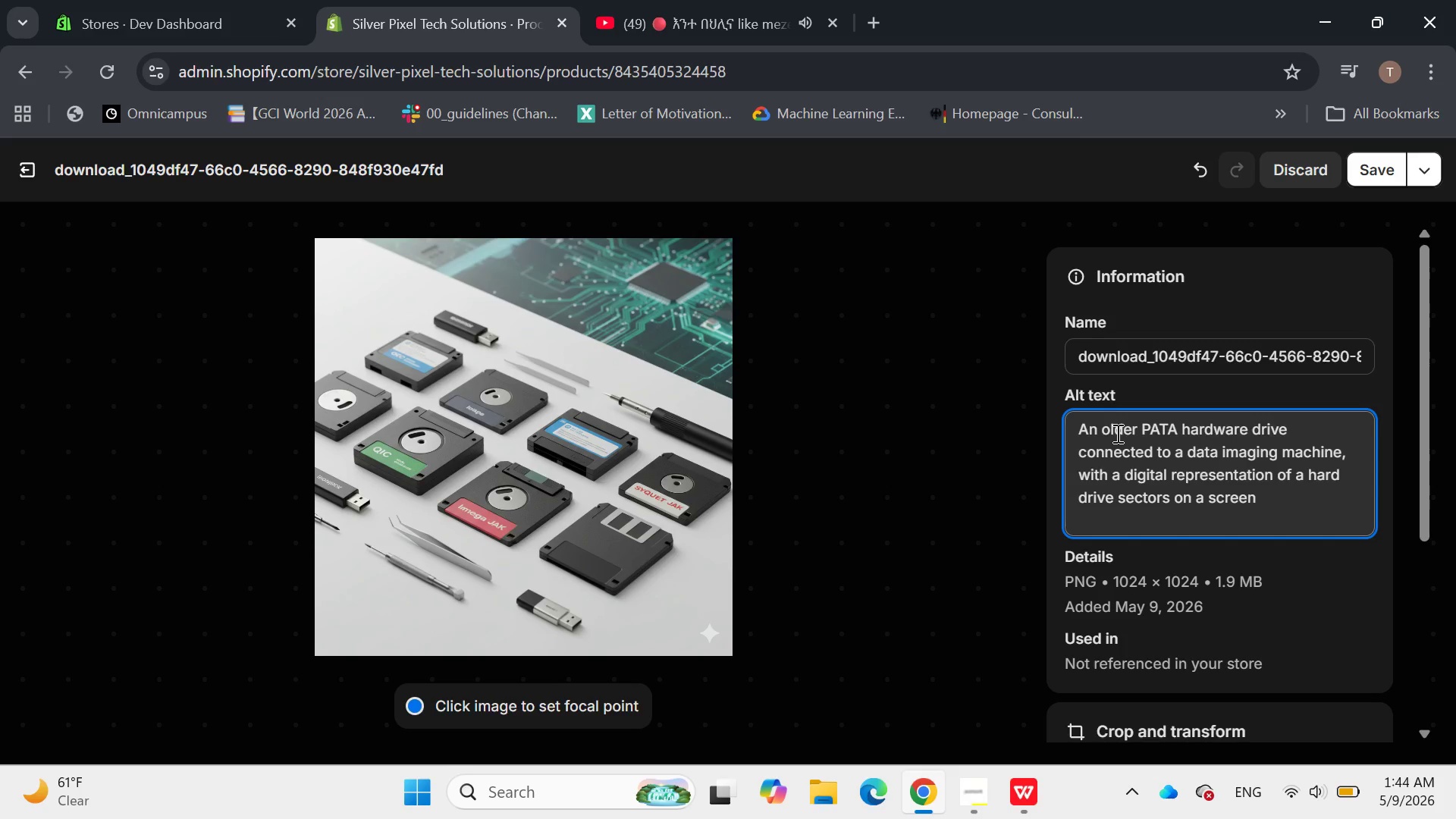 
wait(5.56)
 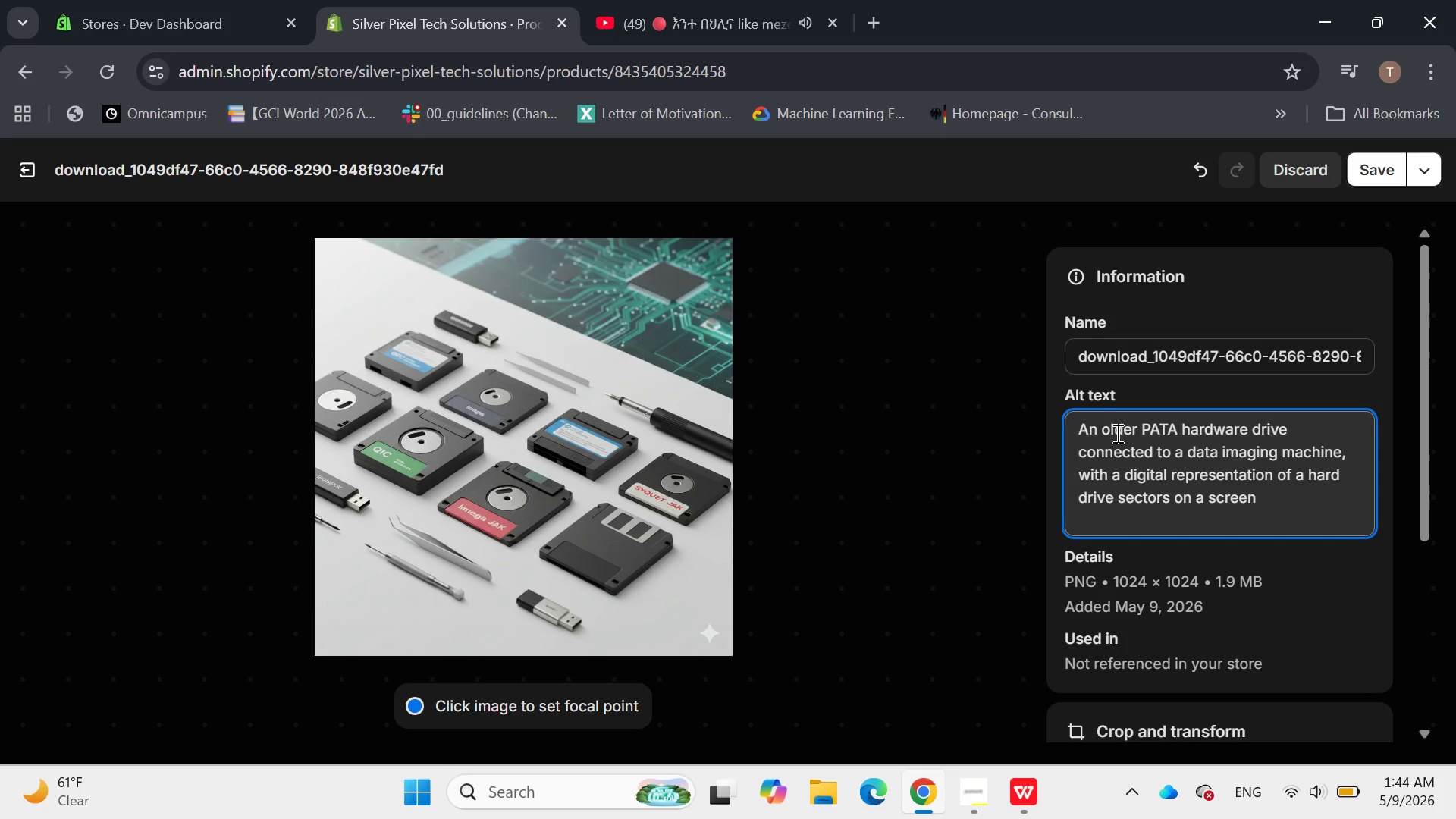 
key(Period)
 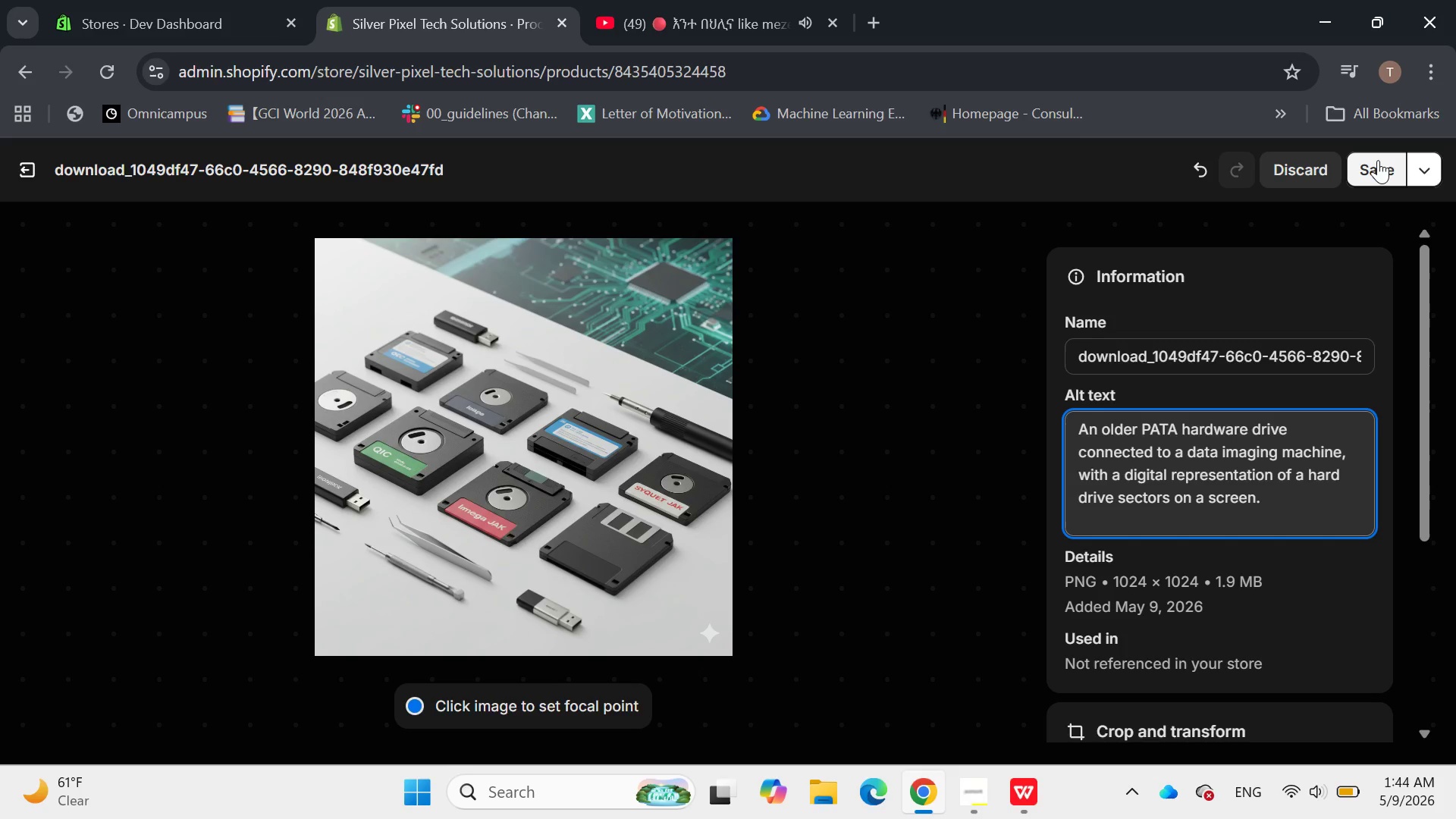 
left_click([1378, 160])
 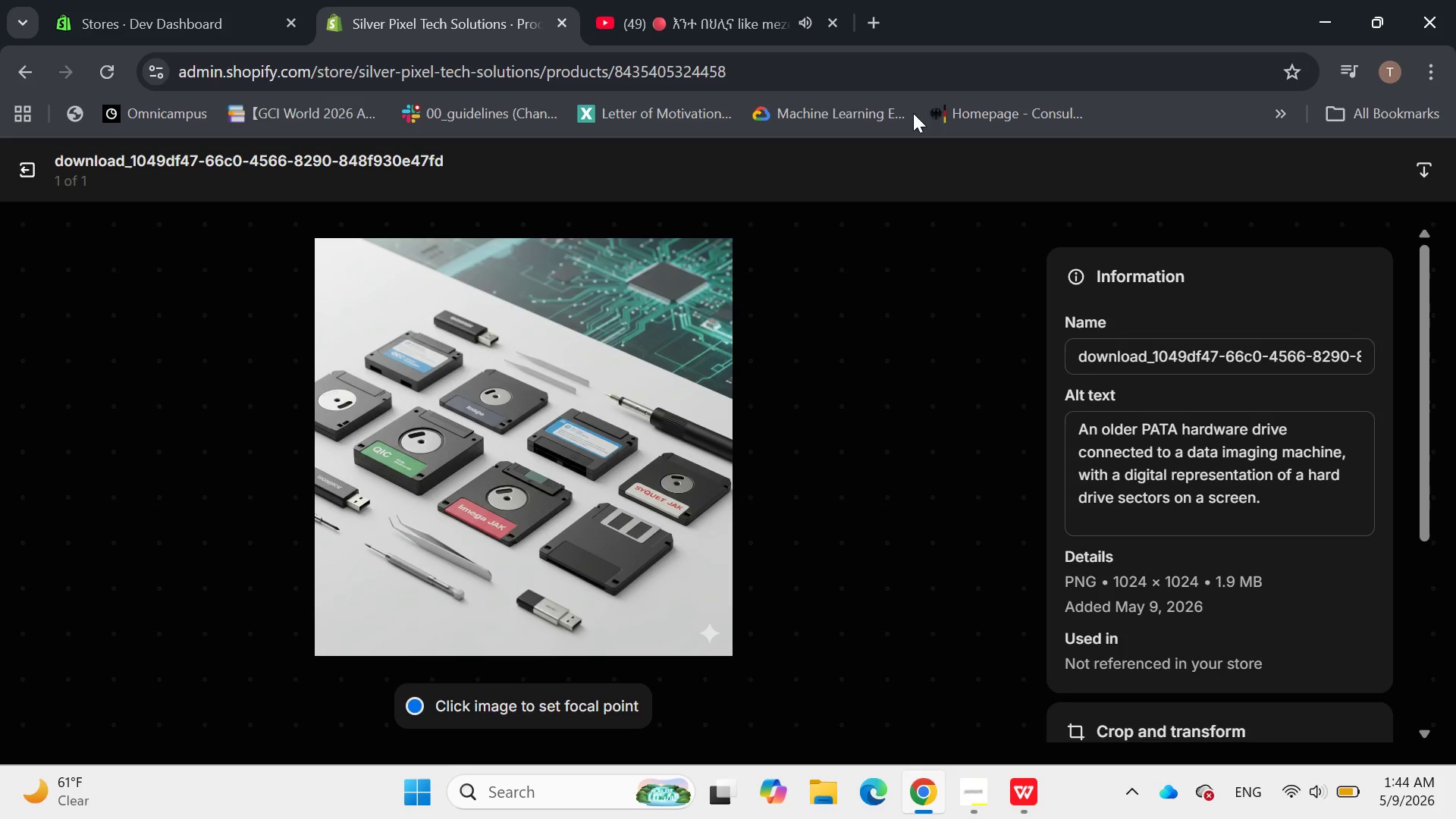 
wait(7.05)
 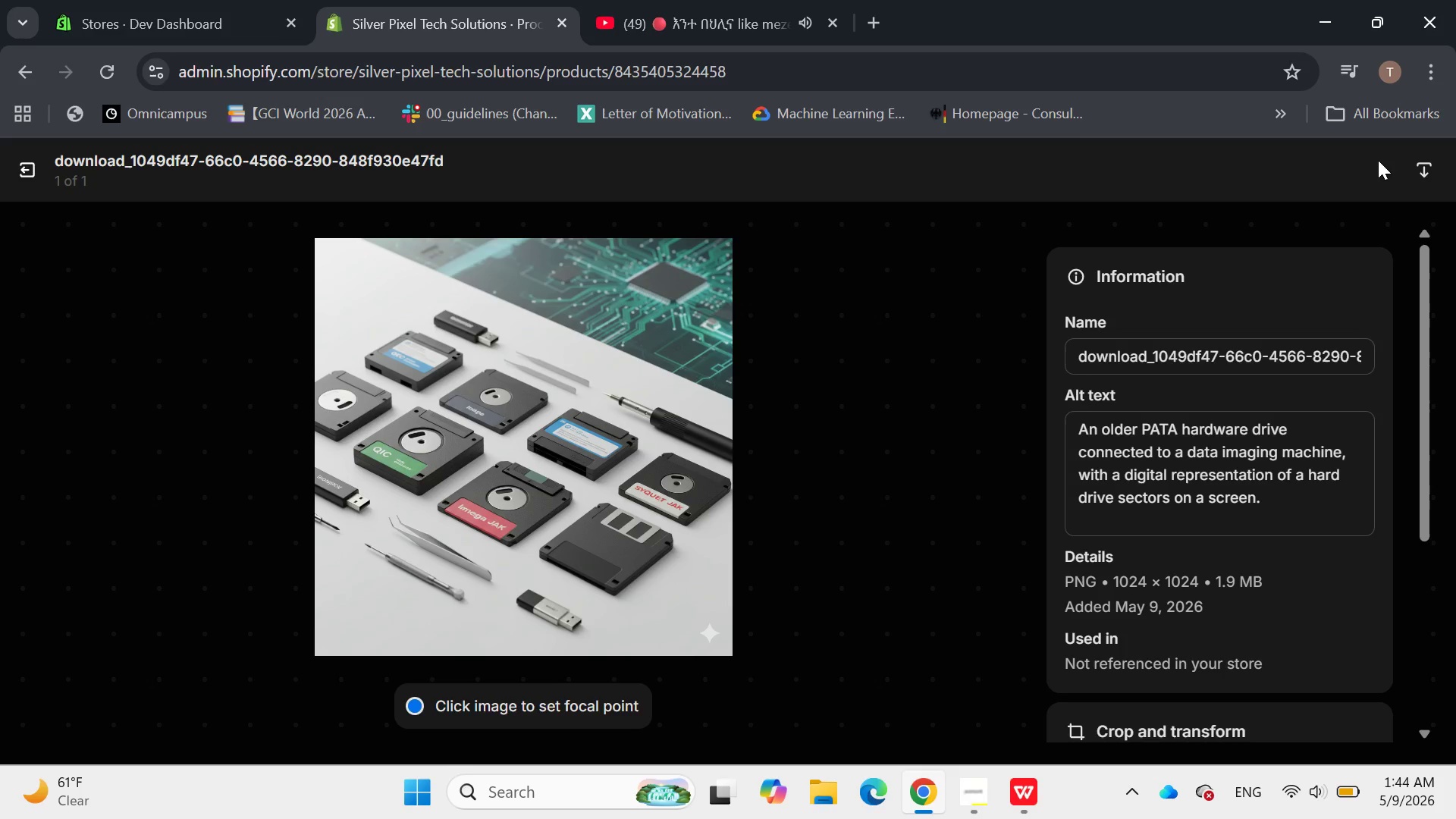 
left_click([17, 155])
 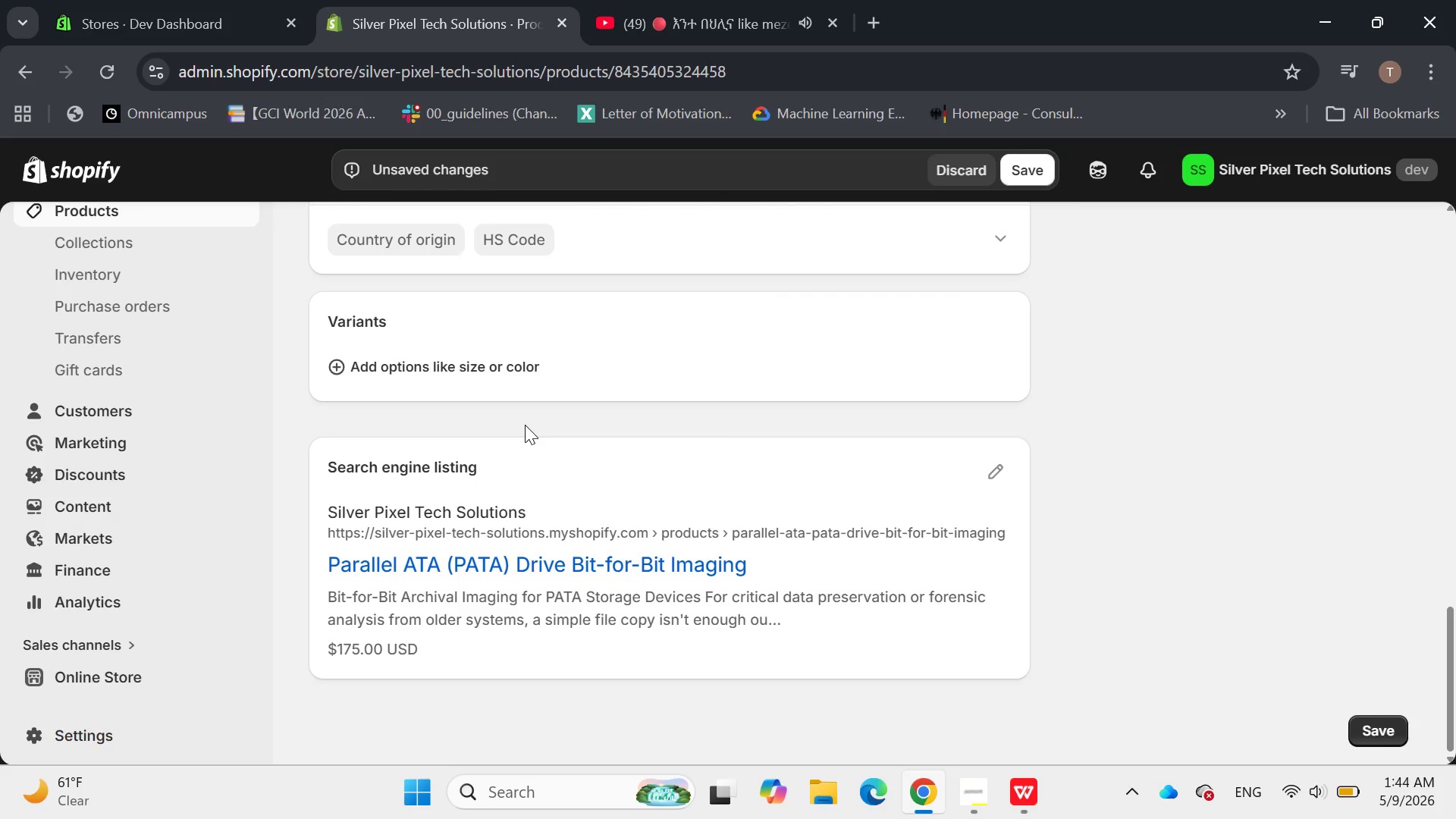 
wait(10.16)
 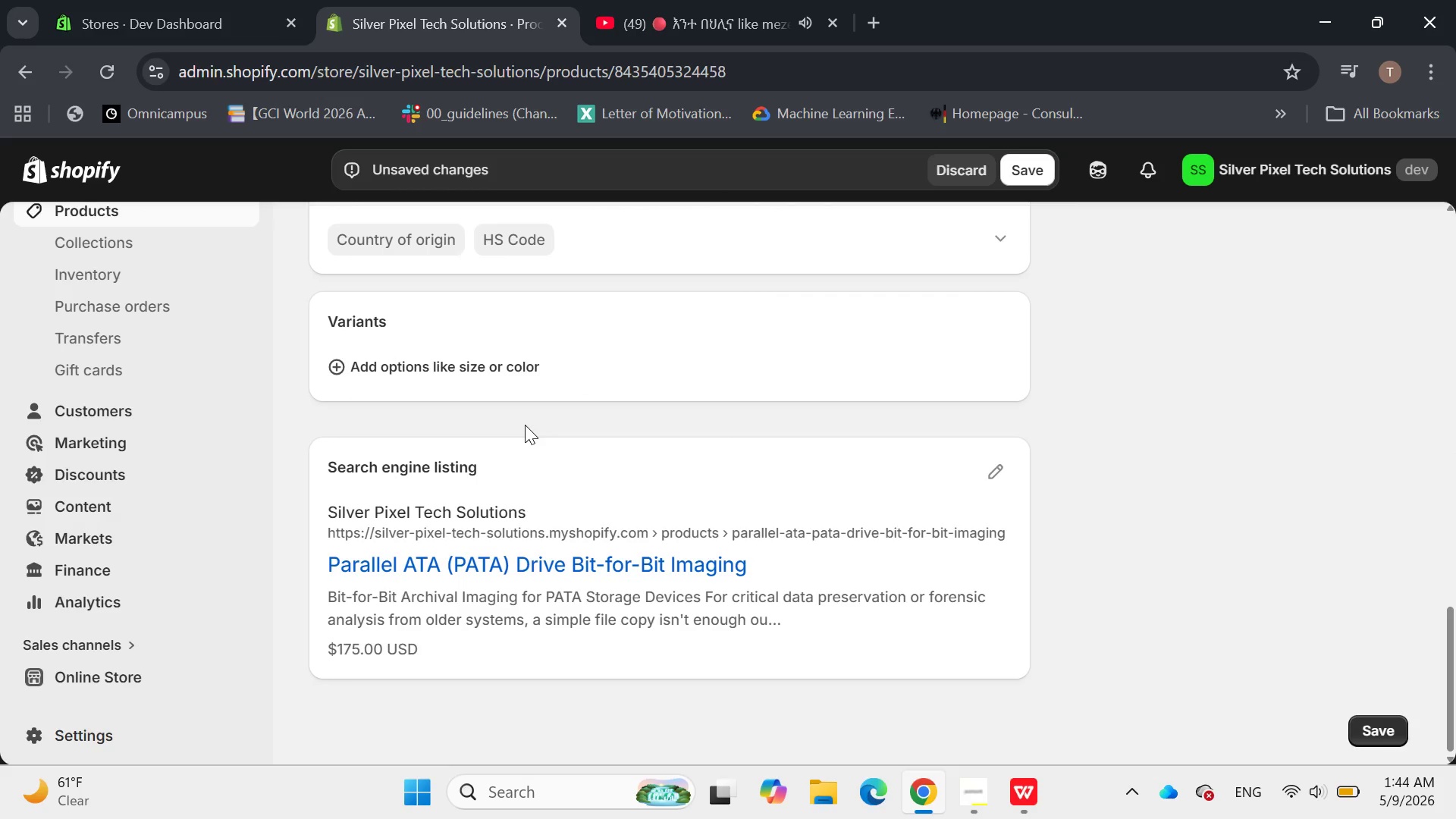 
left_click([1005, 466])
 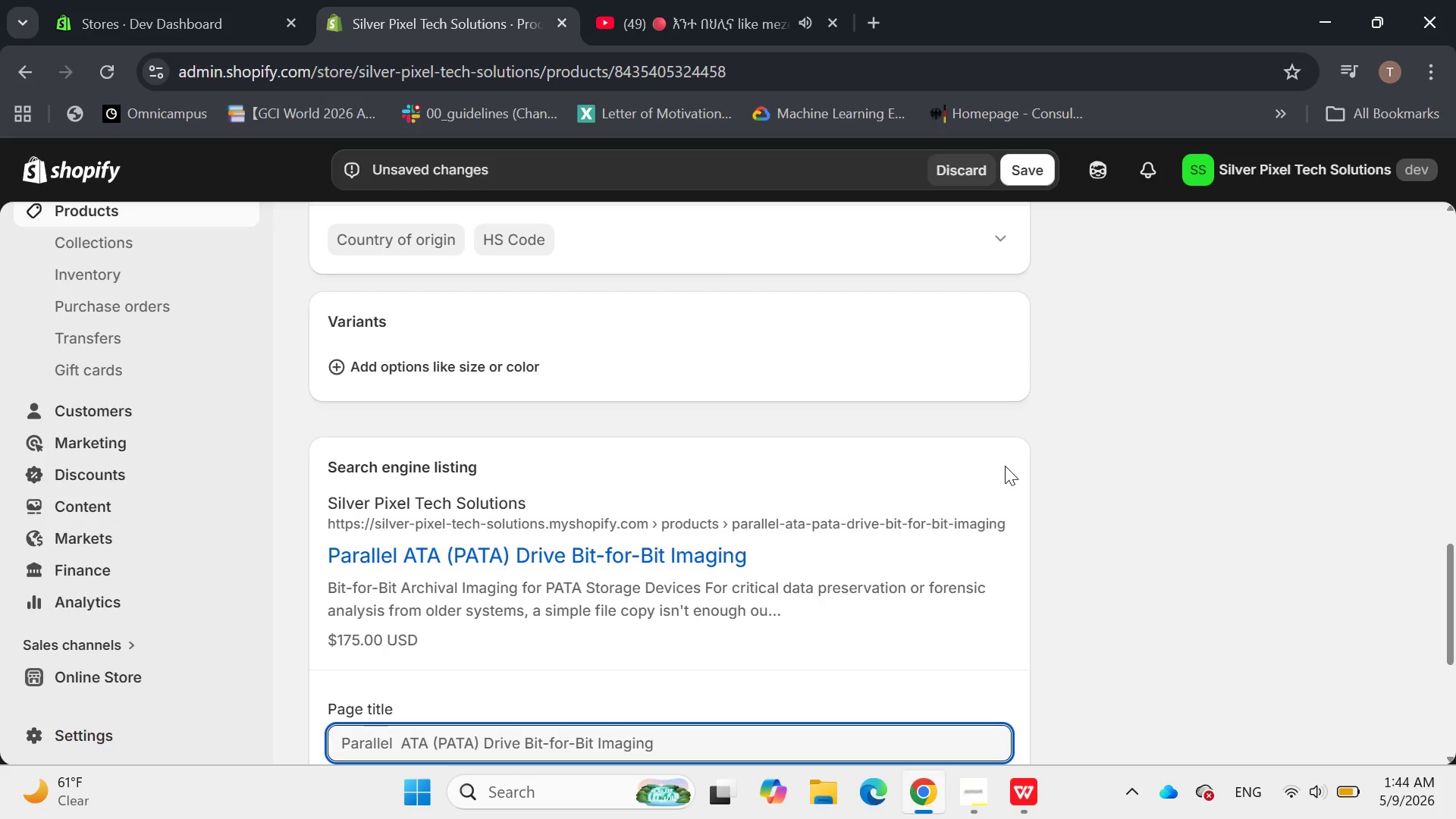 
mouse_move([867, 595])
 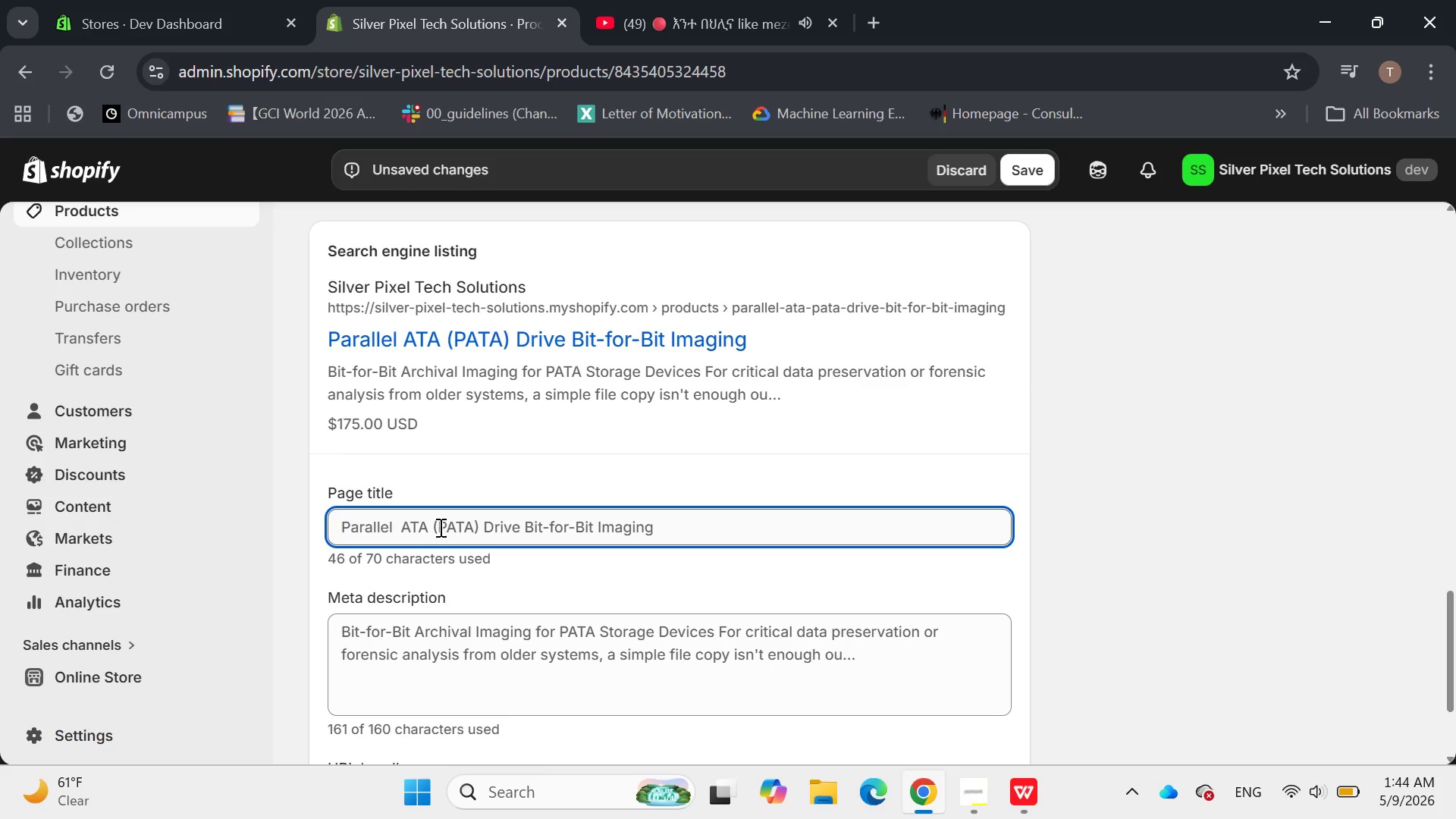 
left_click_drag(start_coordinate=[438, 524], to_coordinate=[321, 510])
 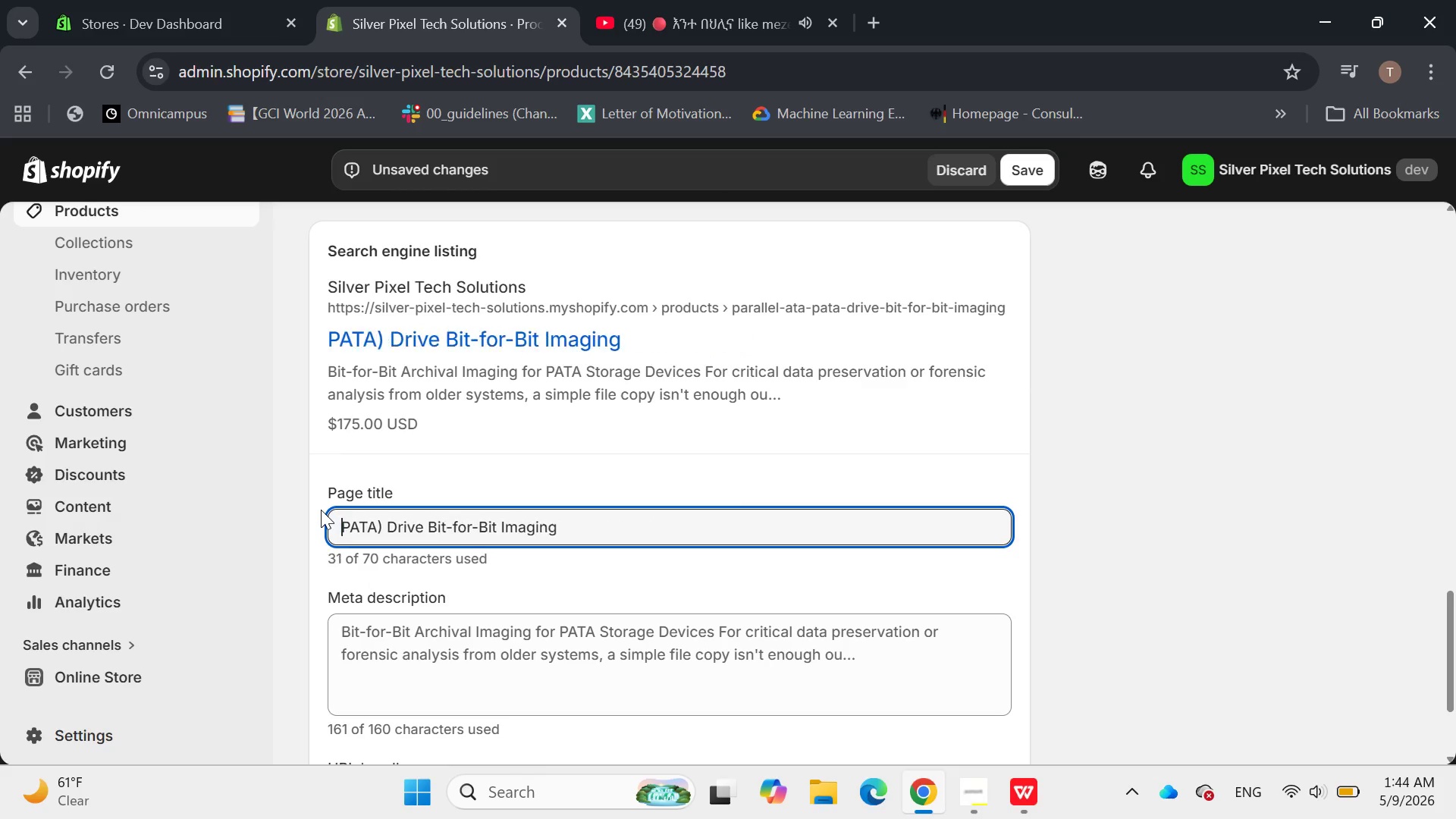 
key(Backspace)
 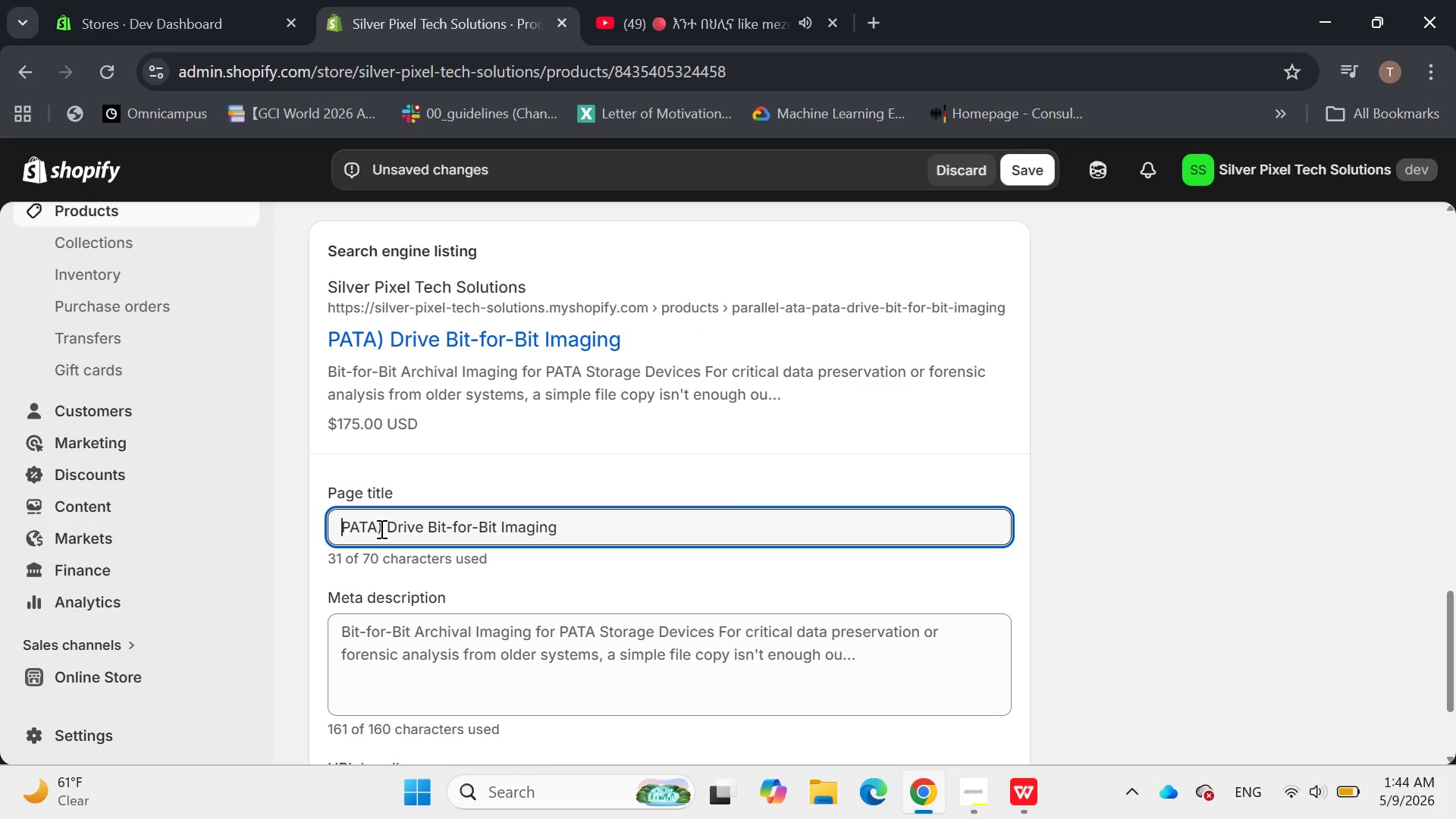 
left_click([383, 529])
 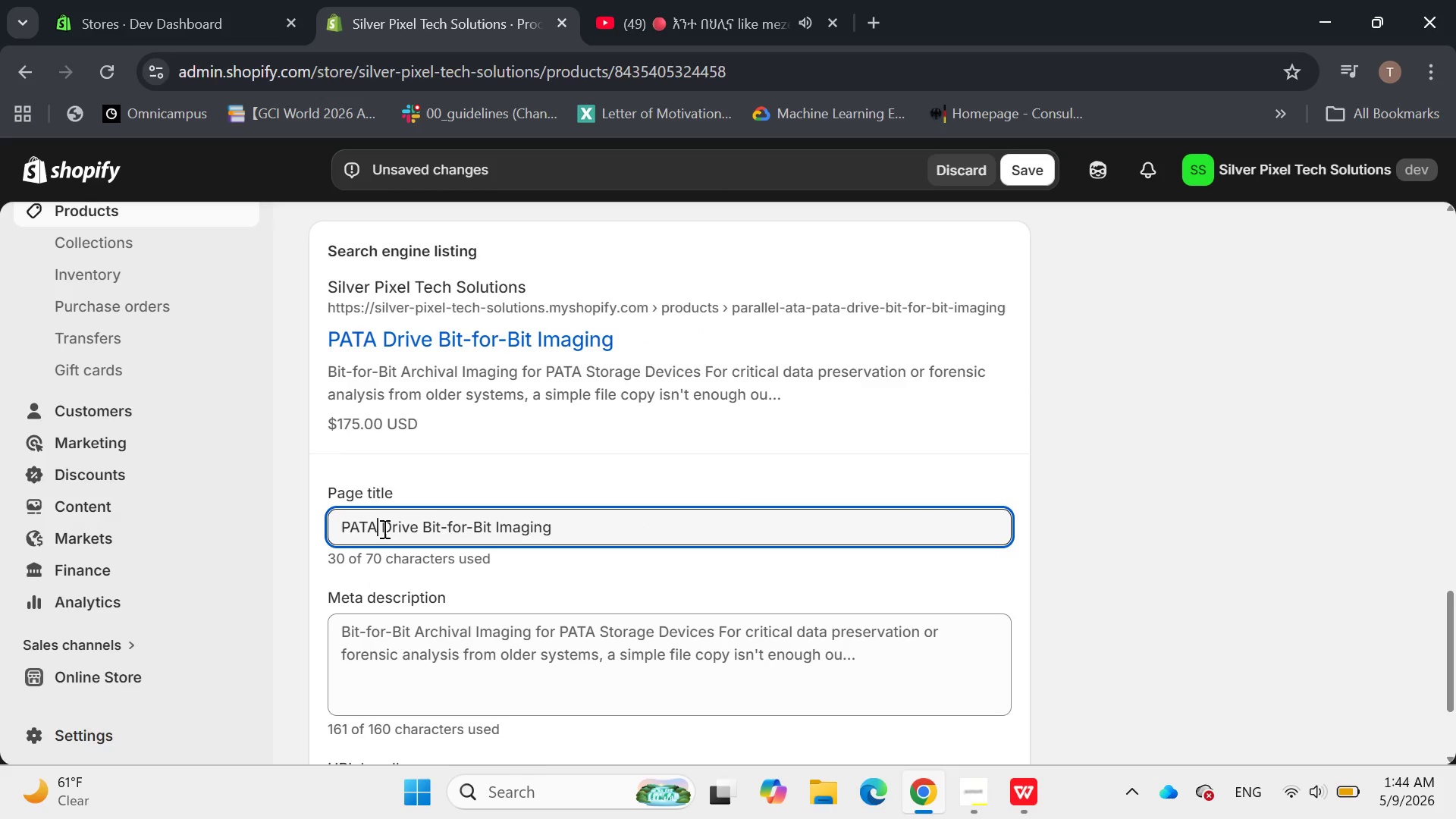 
key(Backspace)
type( Hard)
 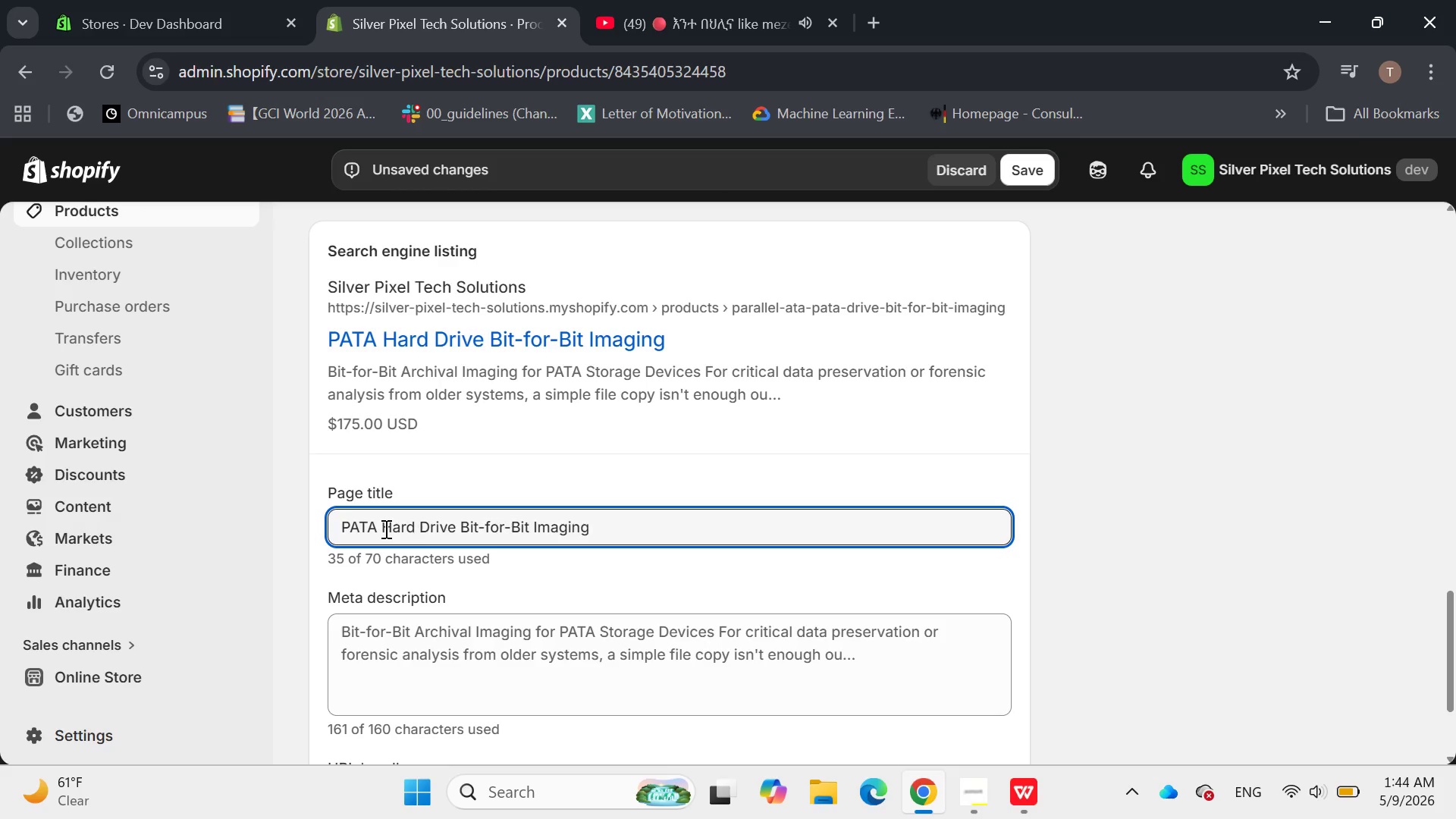 
left_click([633, 526])
 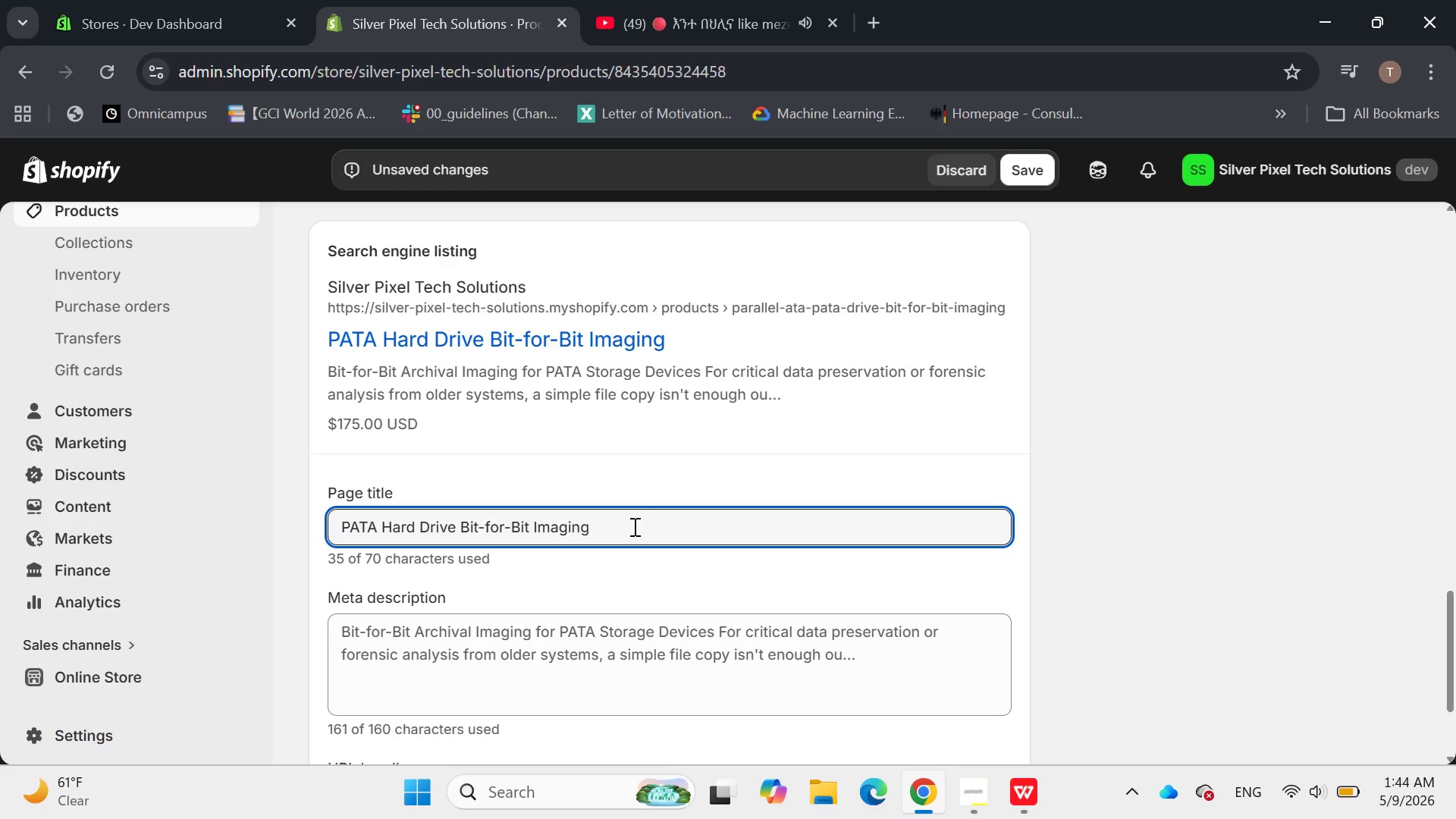 
type(m)
key(Backspace)
type( Service)
 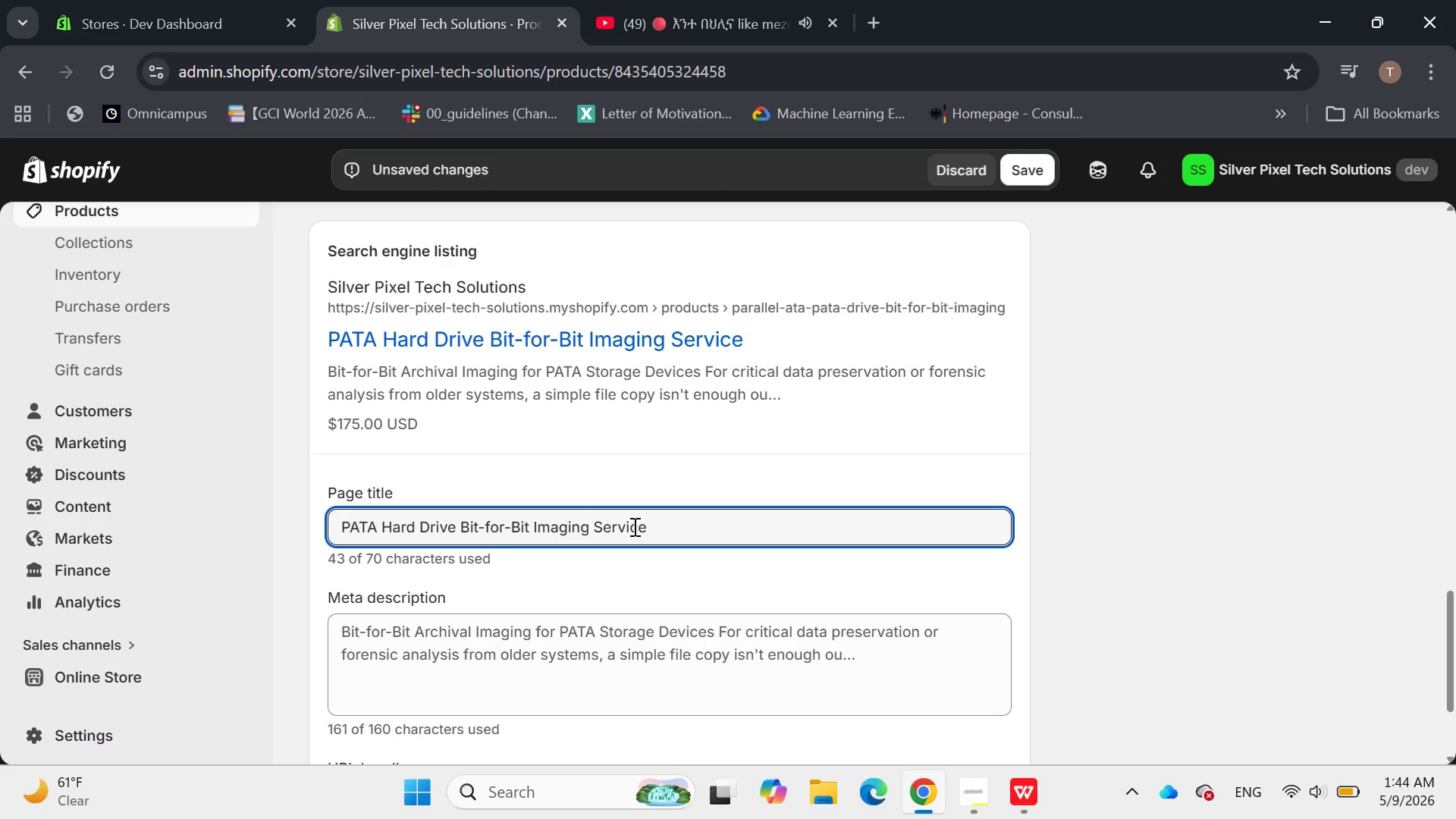 
left_click([552, 594])
 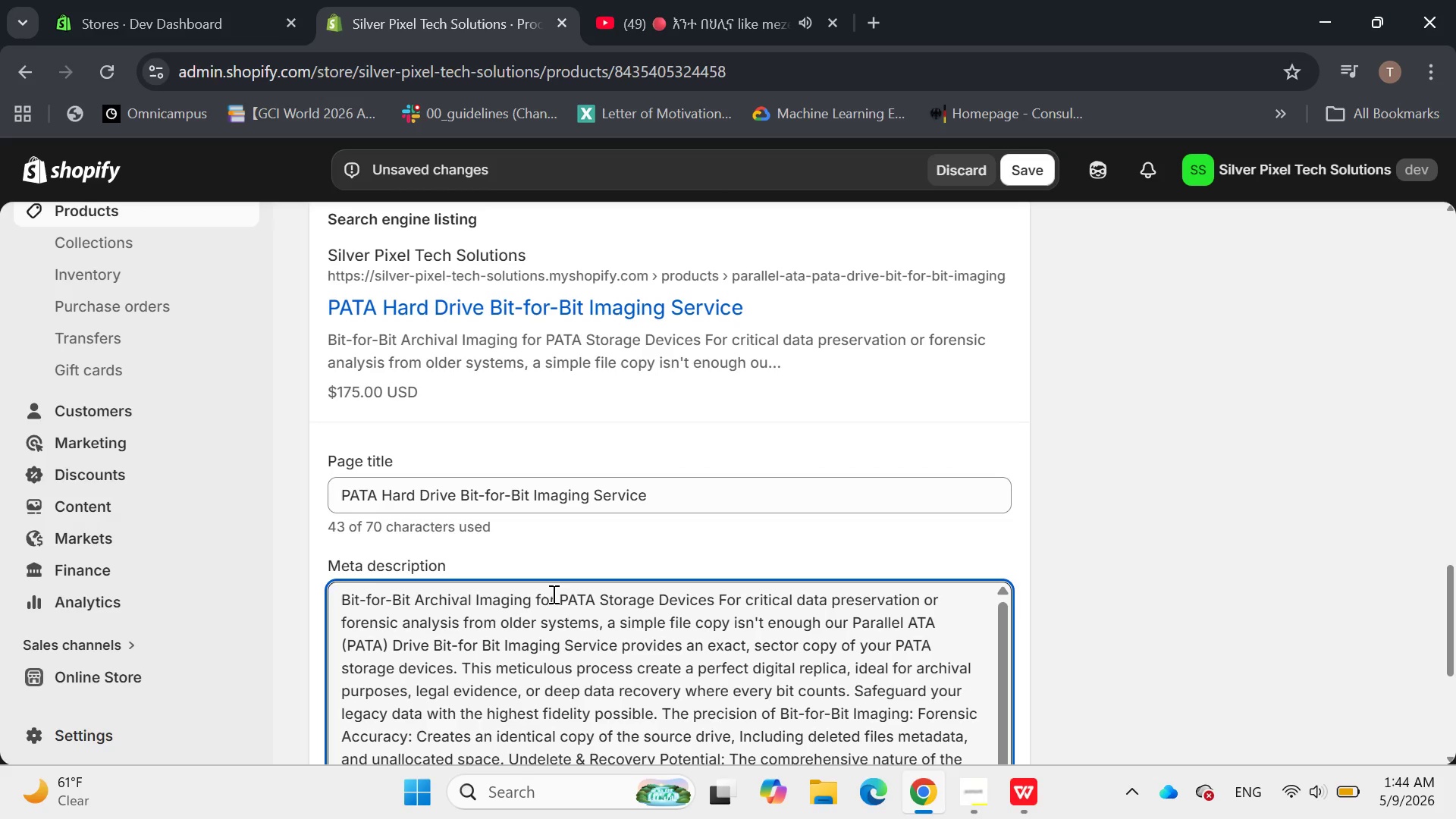 
key(Shift+A)
 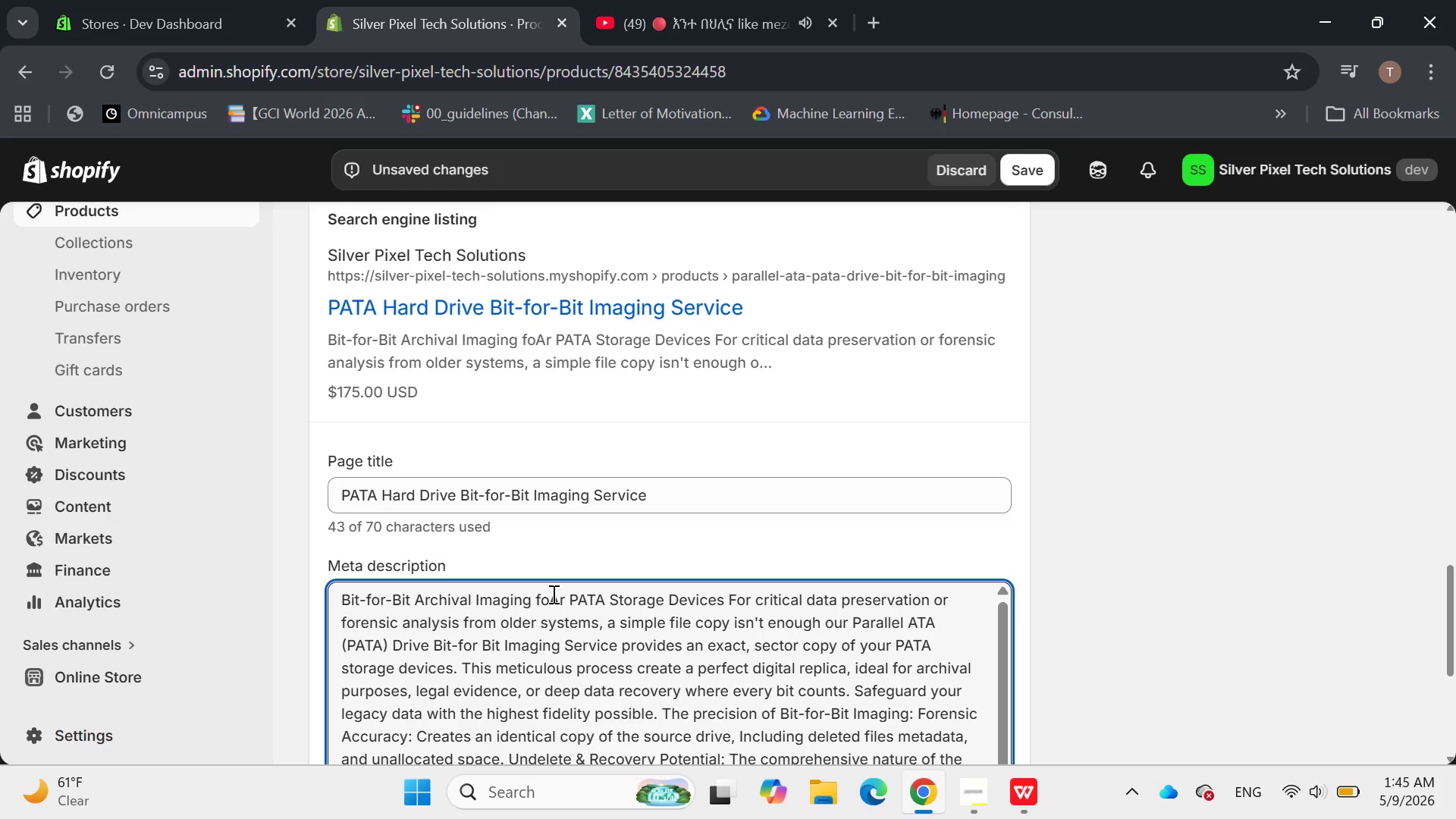 
key(Control+A)
 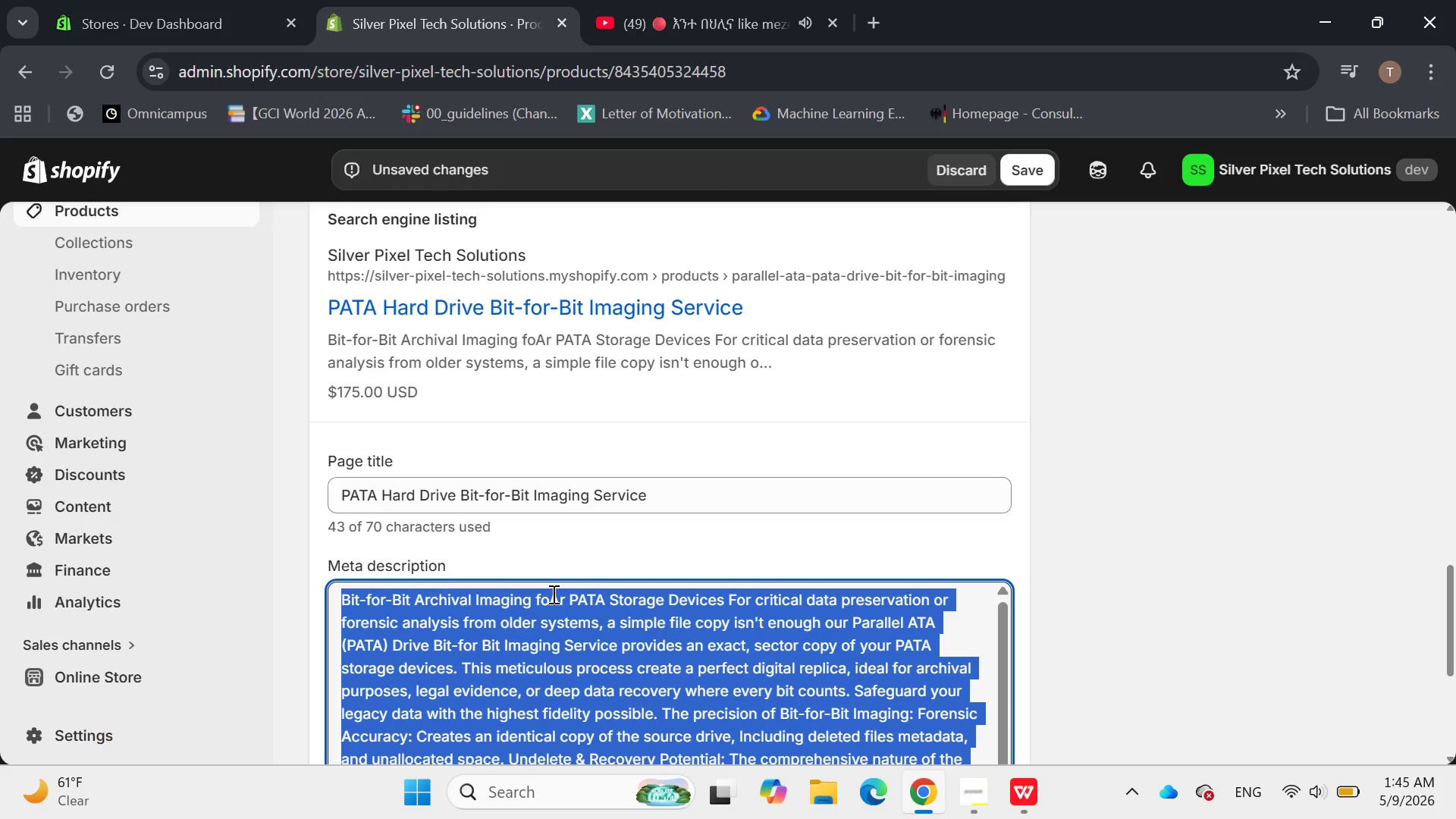 
key(Backspace)
 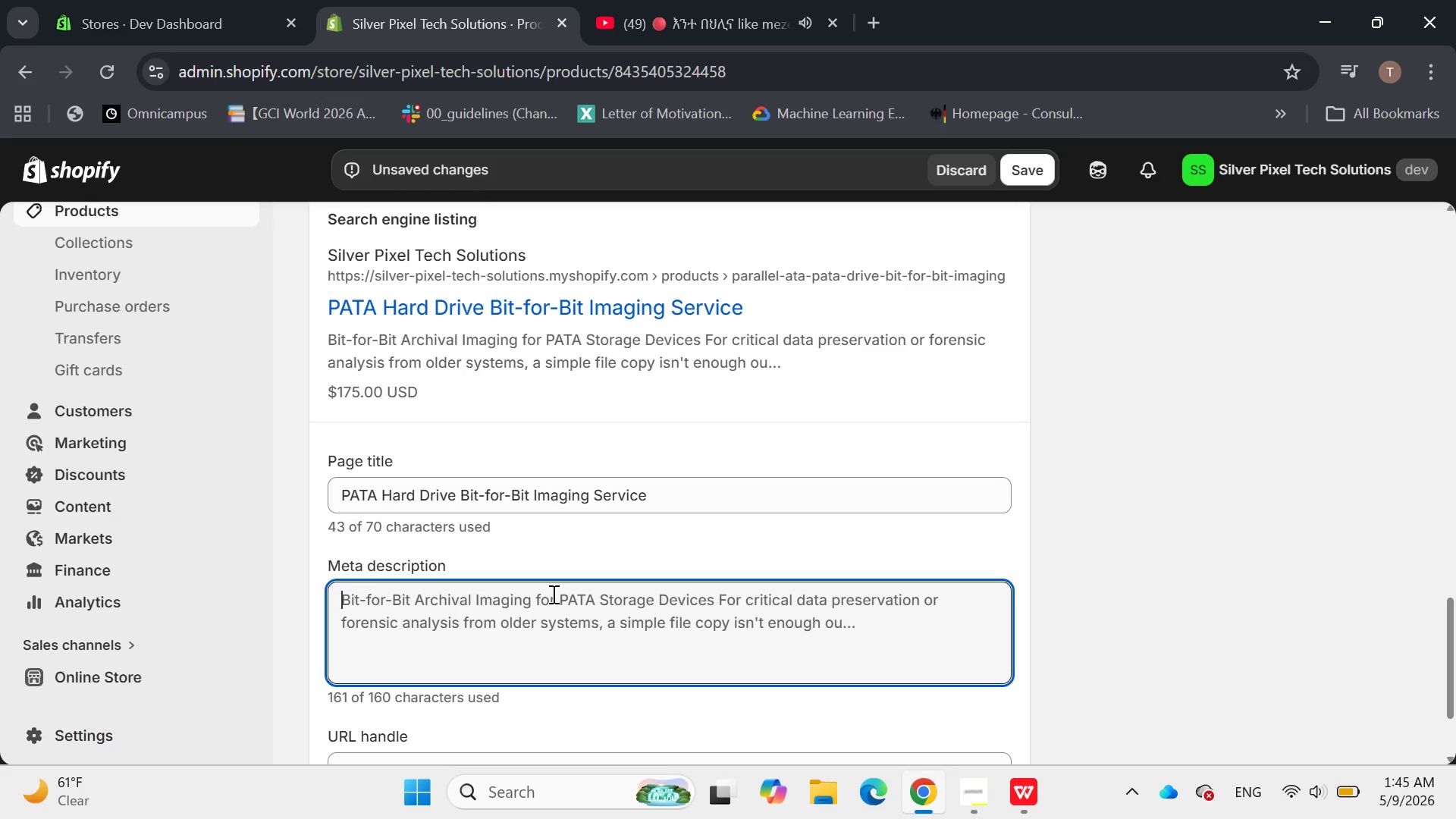 
wait(6.59)
 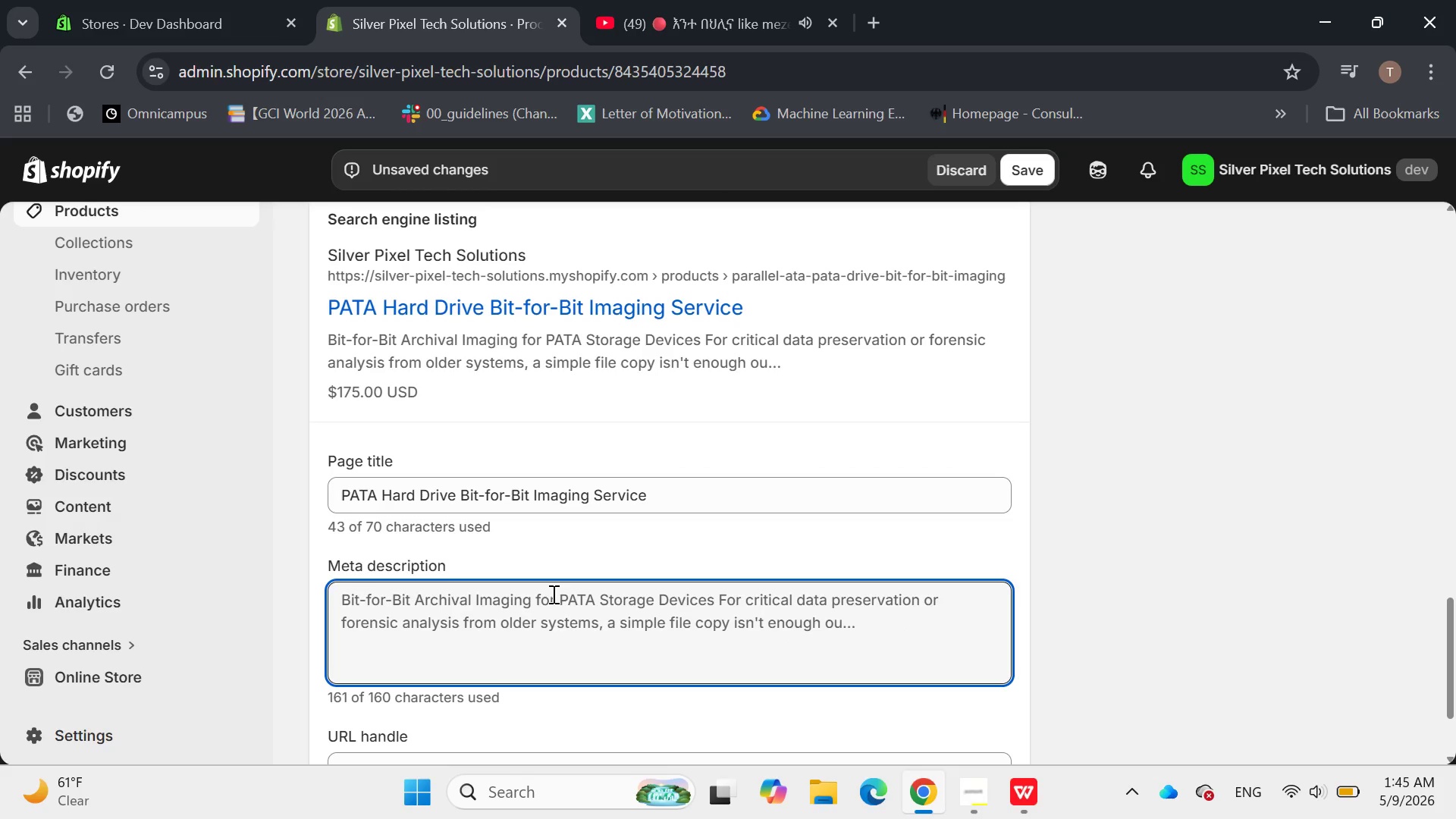 
type(Bit-)
 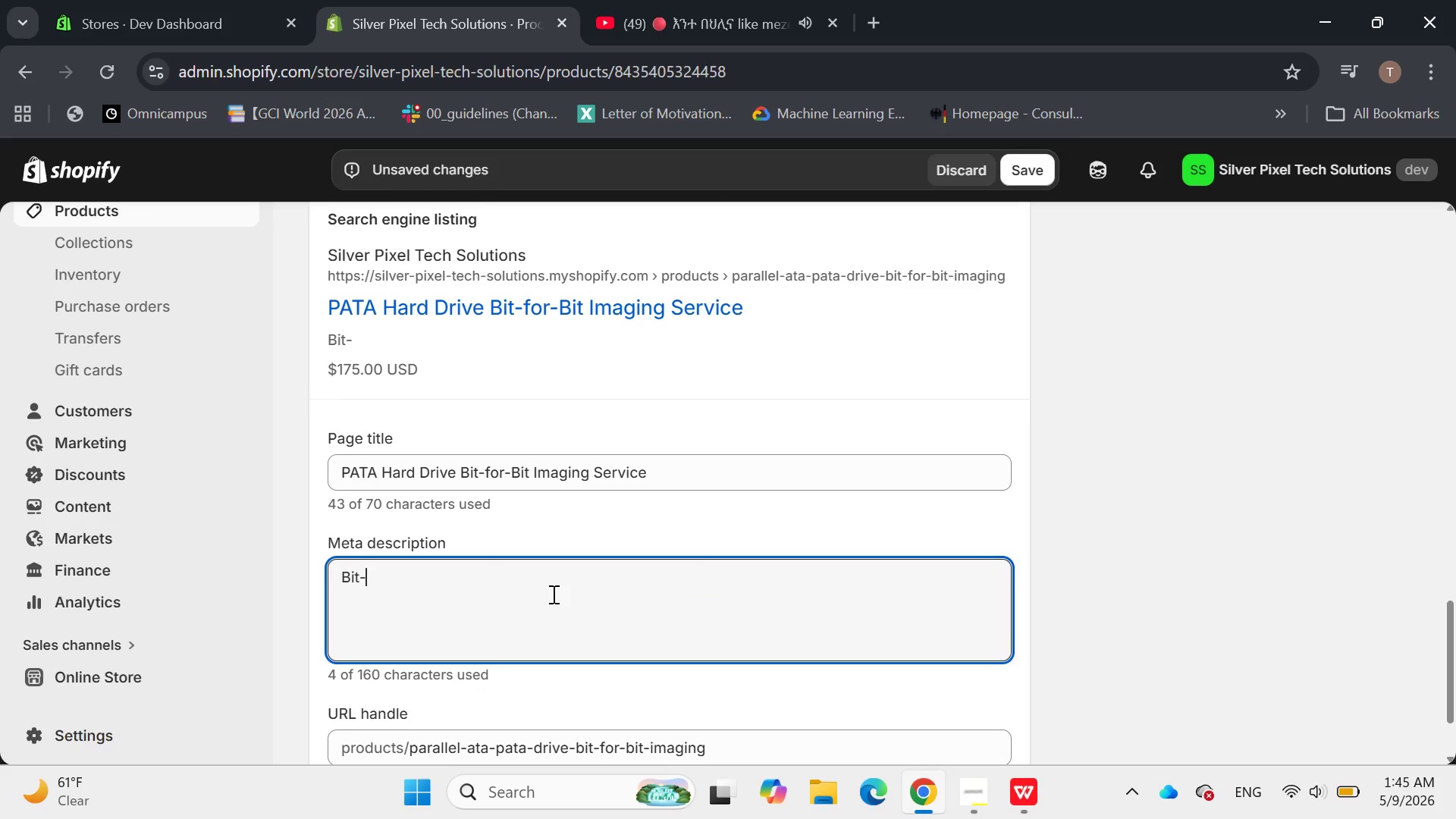 
type(for-Bit imaging of Parallel ATA ())
 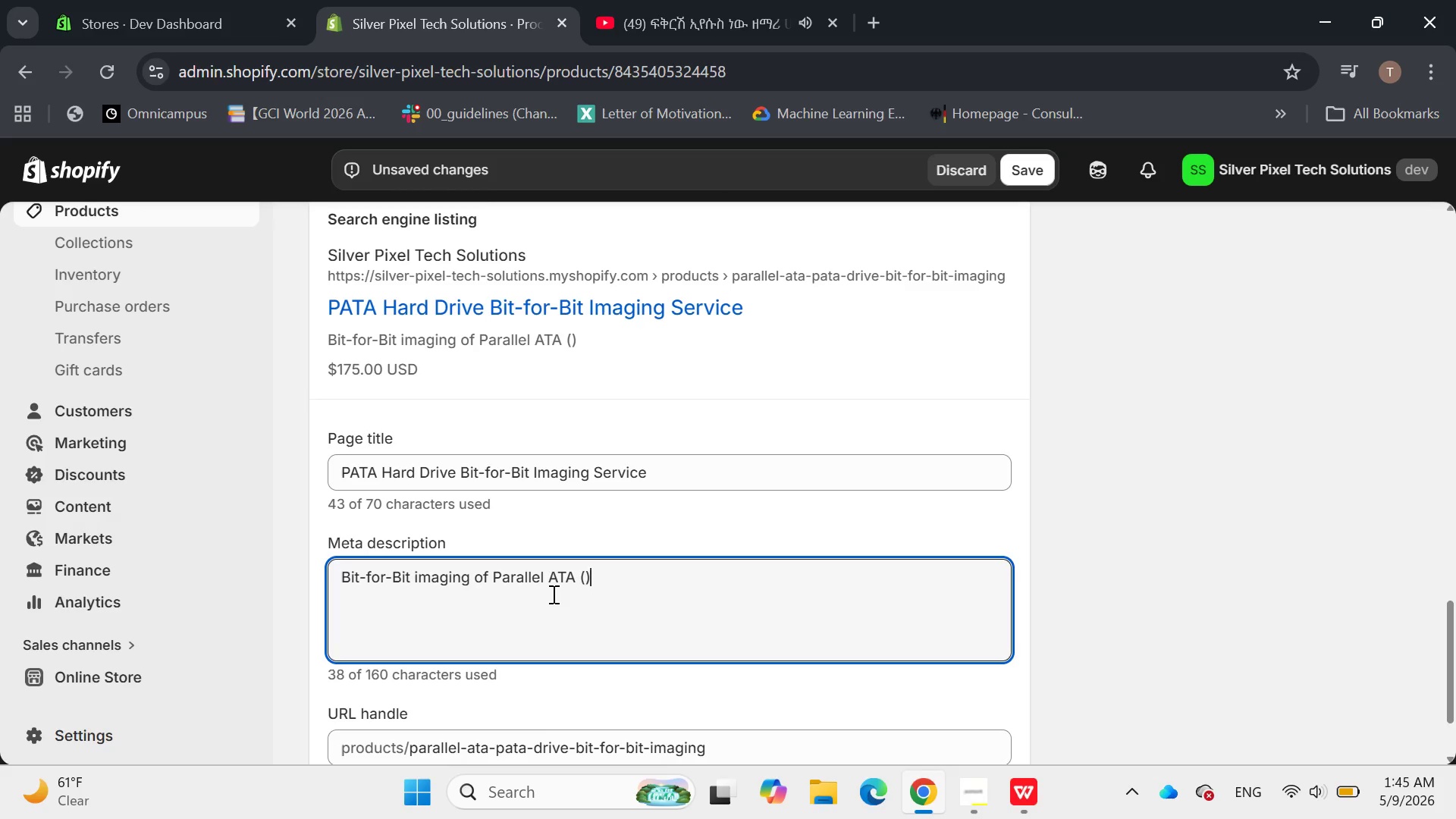 
key(ArrowLeft)
 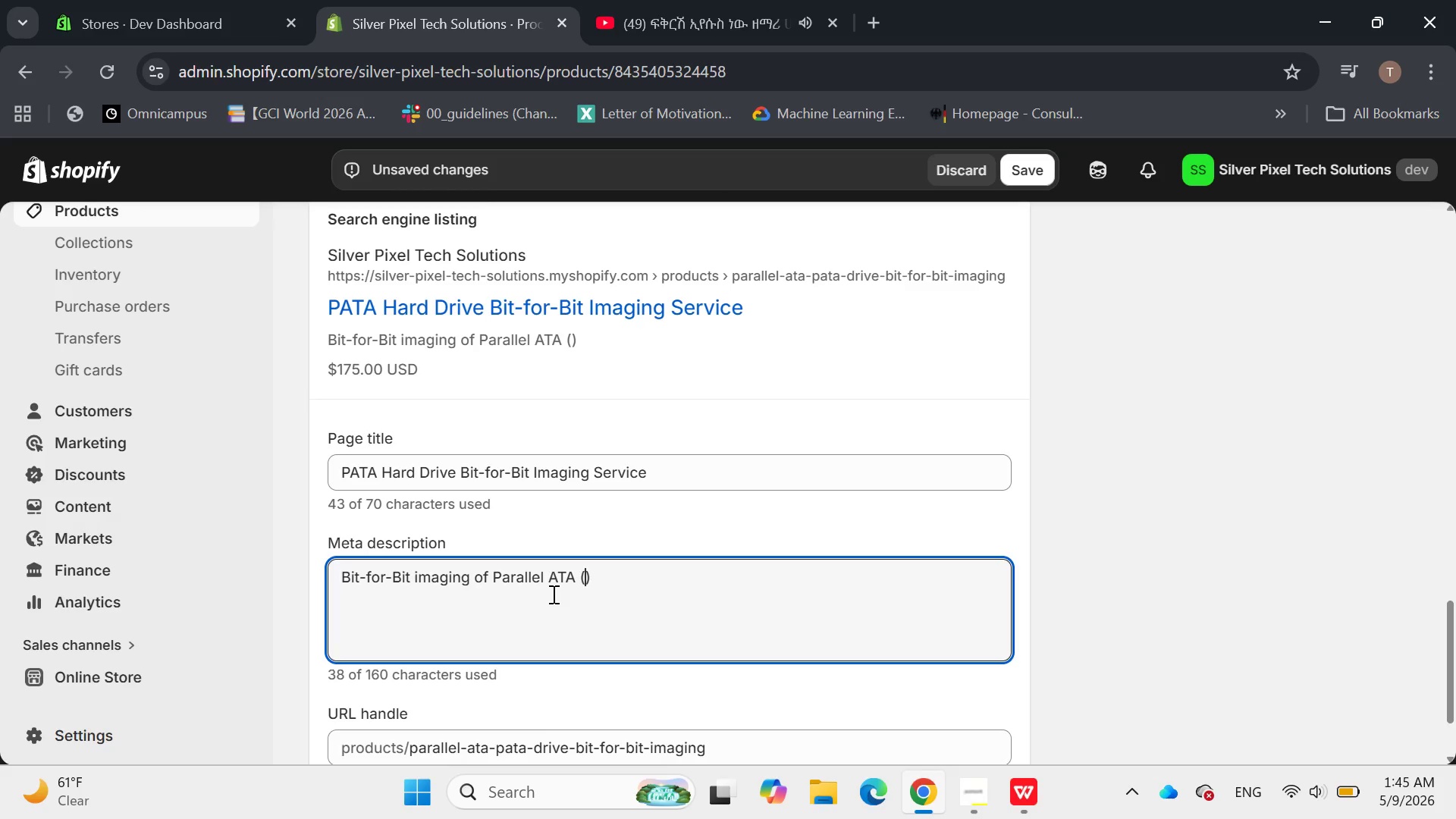 
type(PATA)
 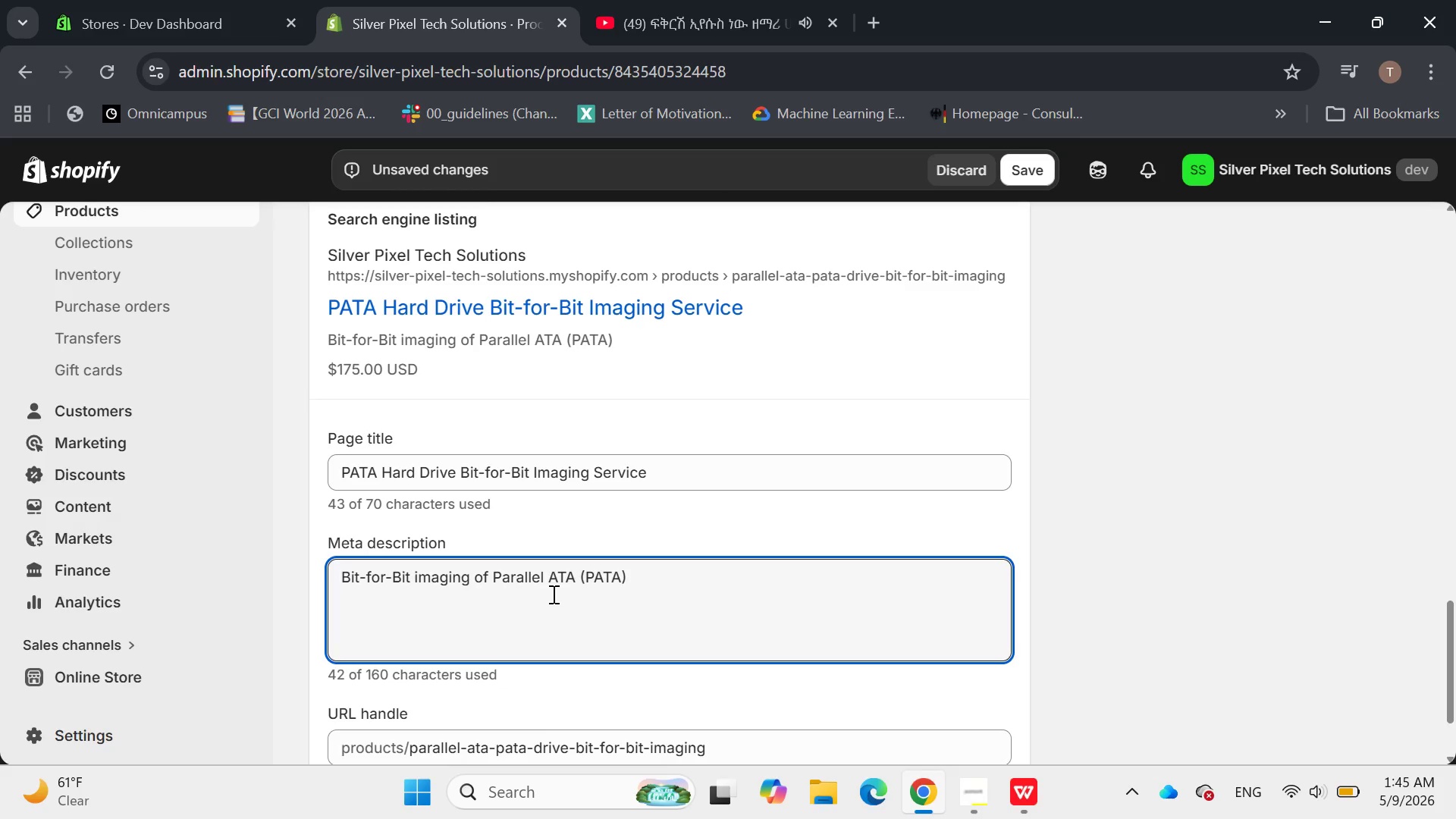 
key(ArrowRight)
 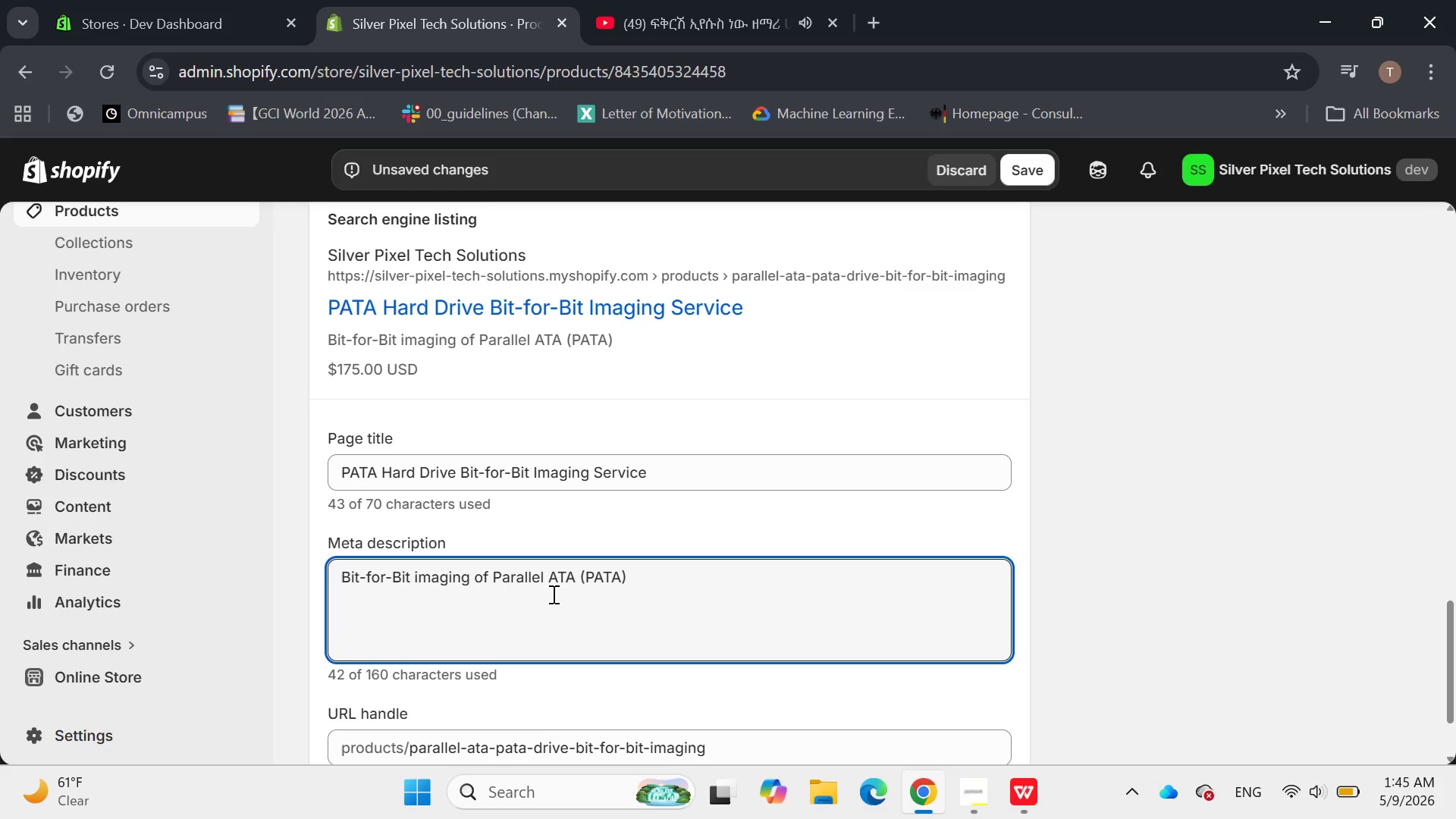 
key(ArrowRight)
 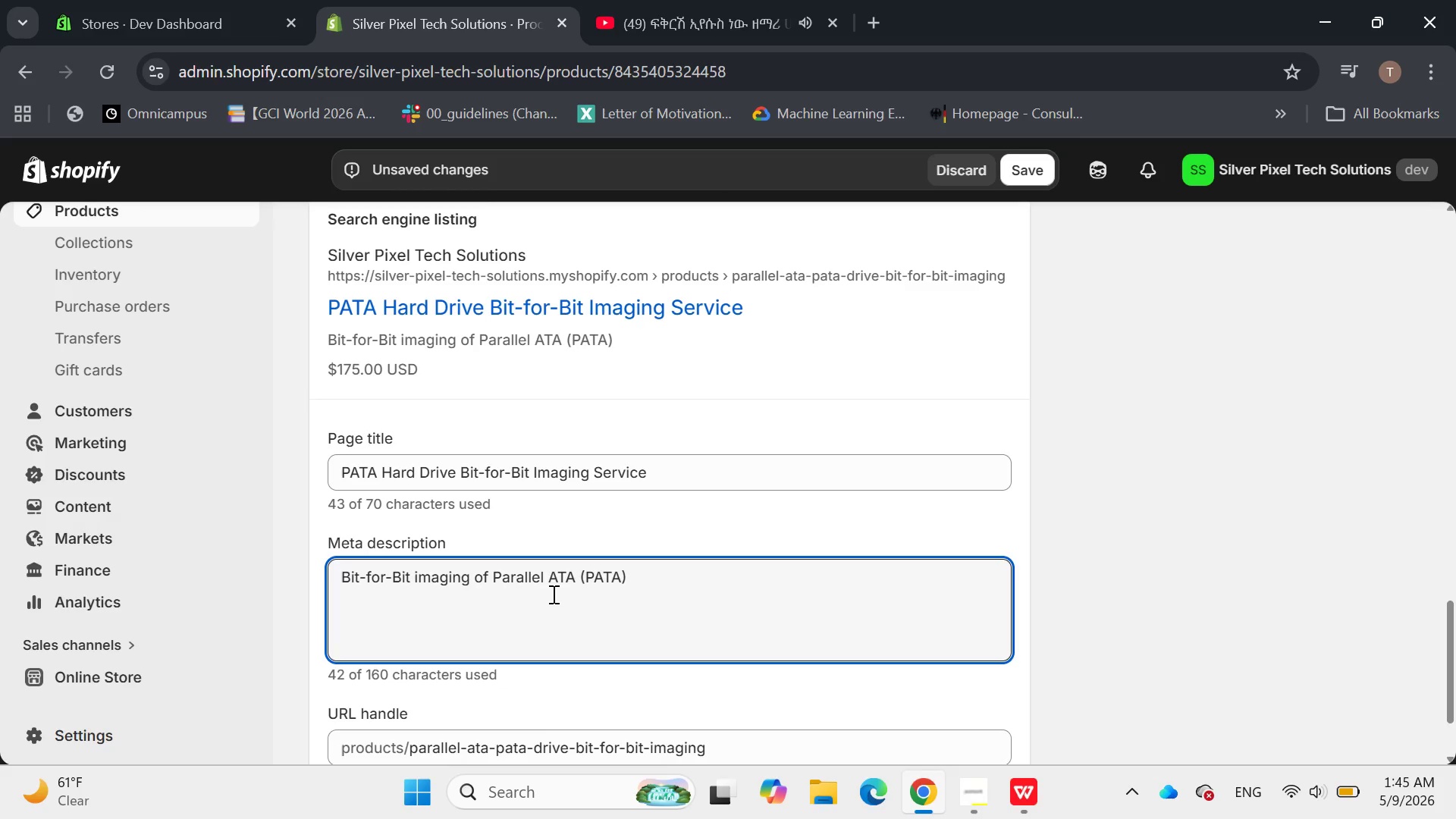 
key(ArrowRight)
 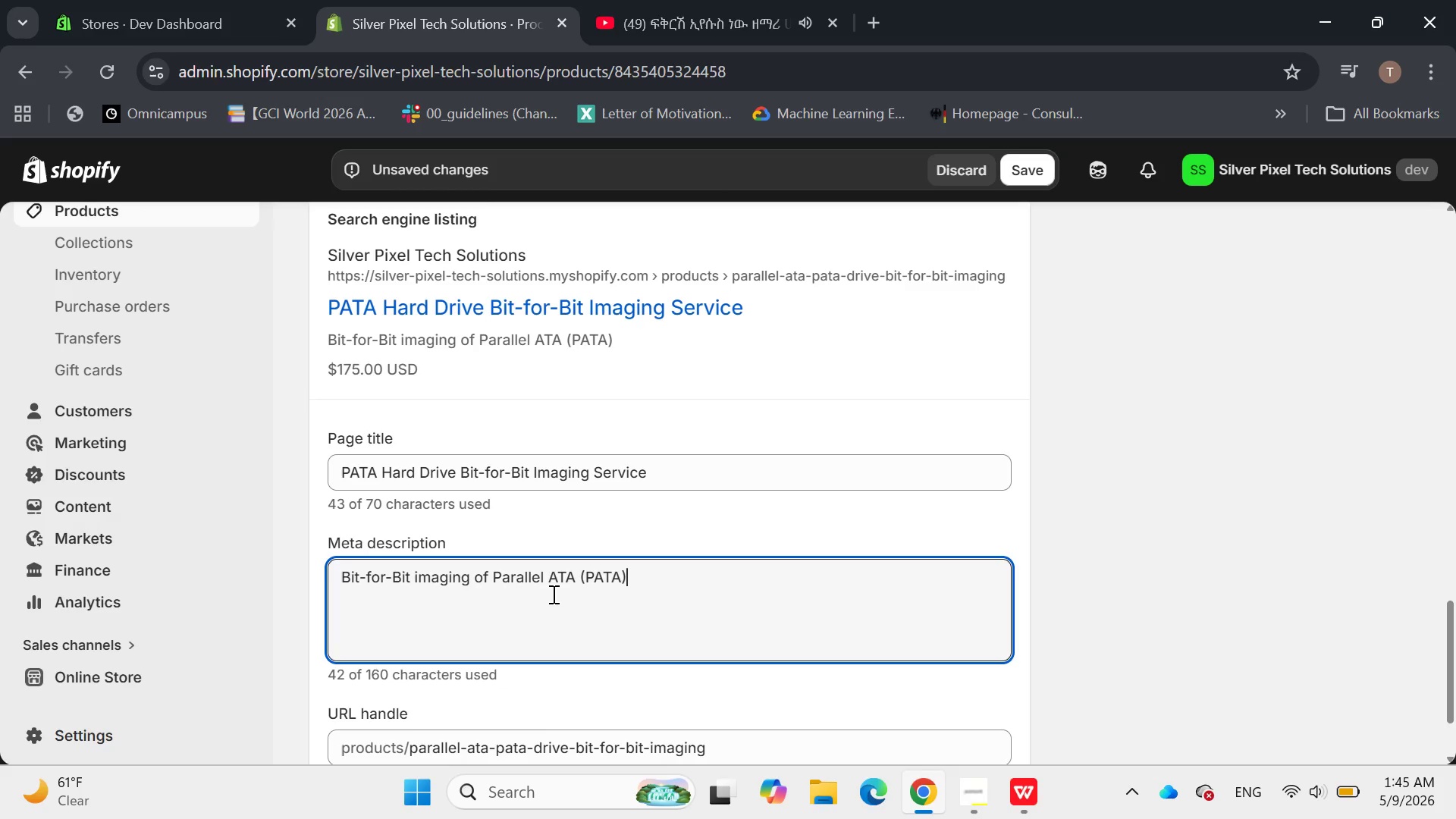 
key(Space)
 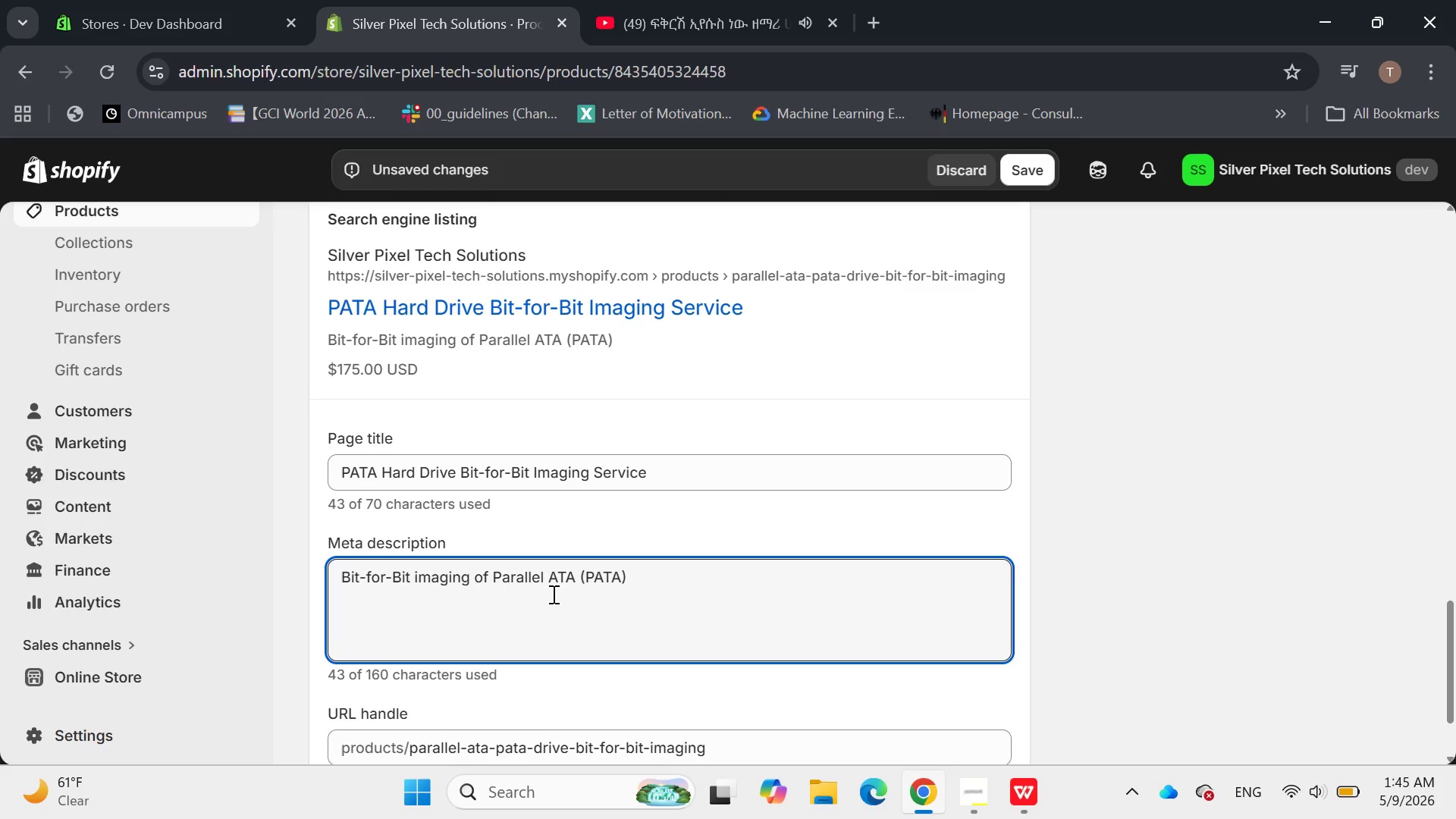 
type(storage[VolumeUp][VolumeUp][VolumeUp] for )
 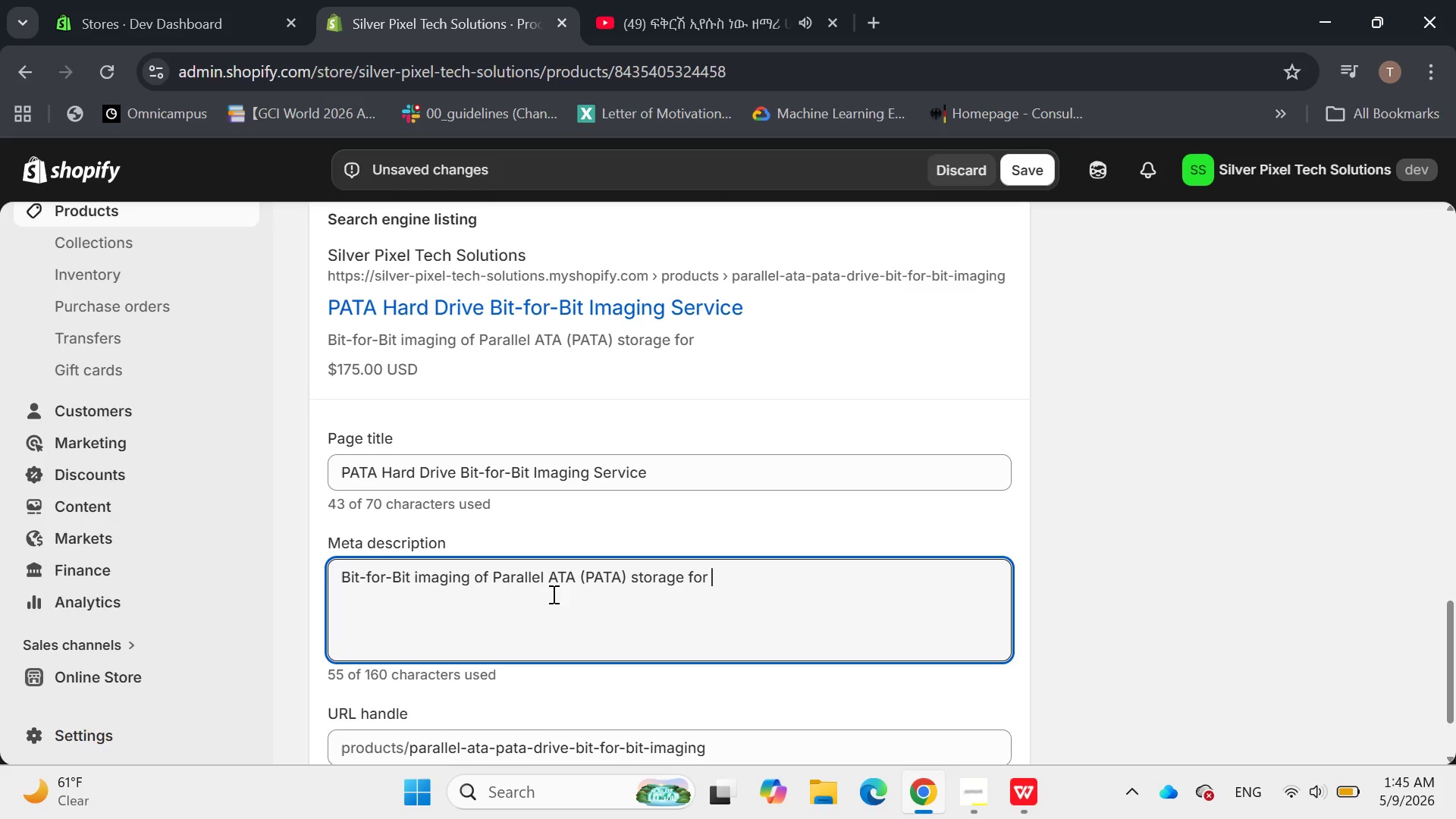 
key(ArrowLeft)
 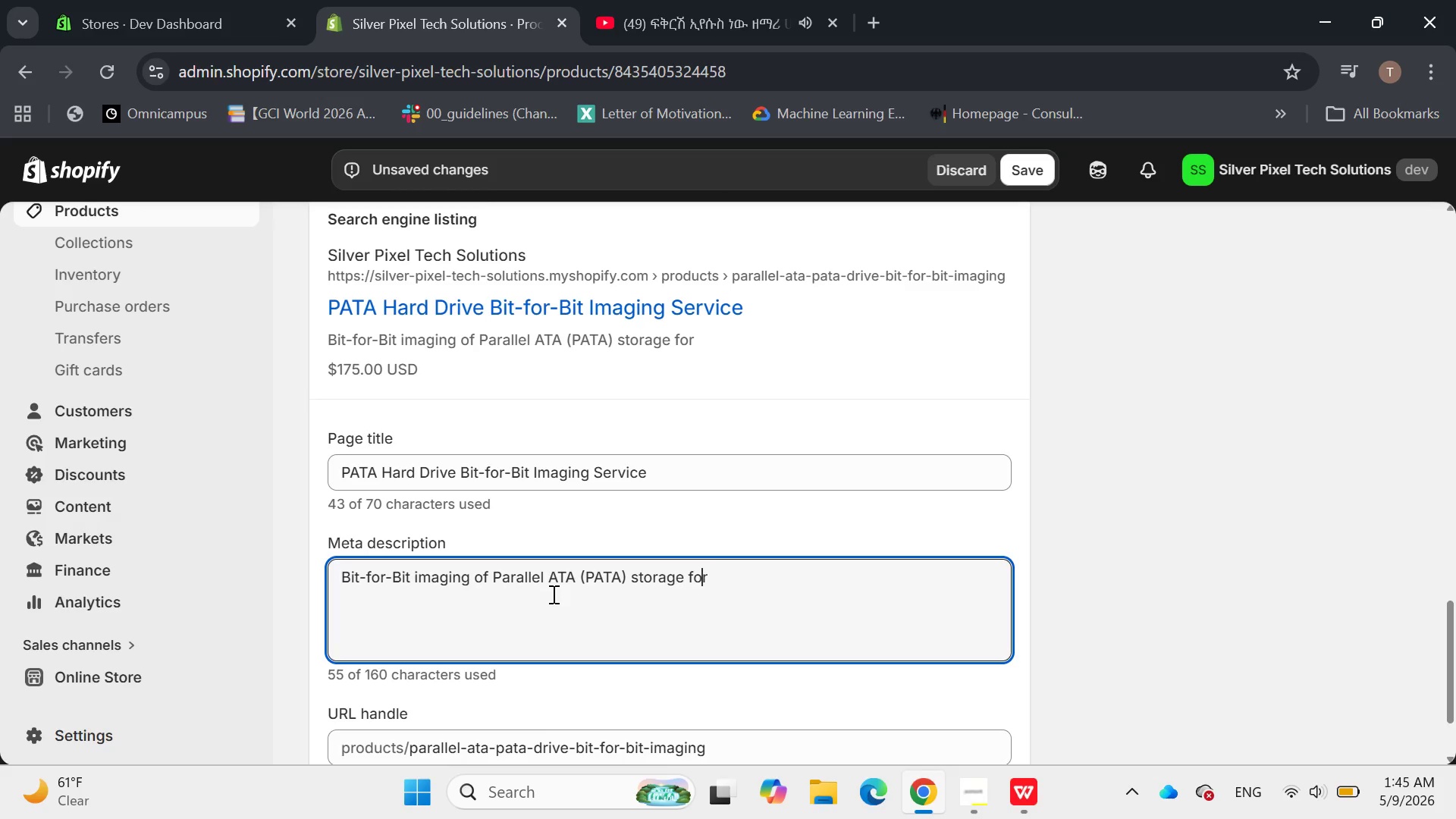 
key(ArrowLeft)
 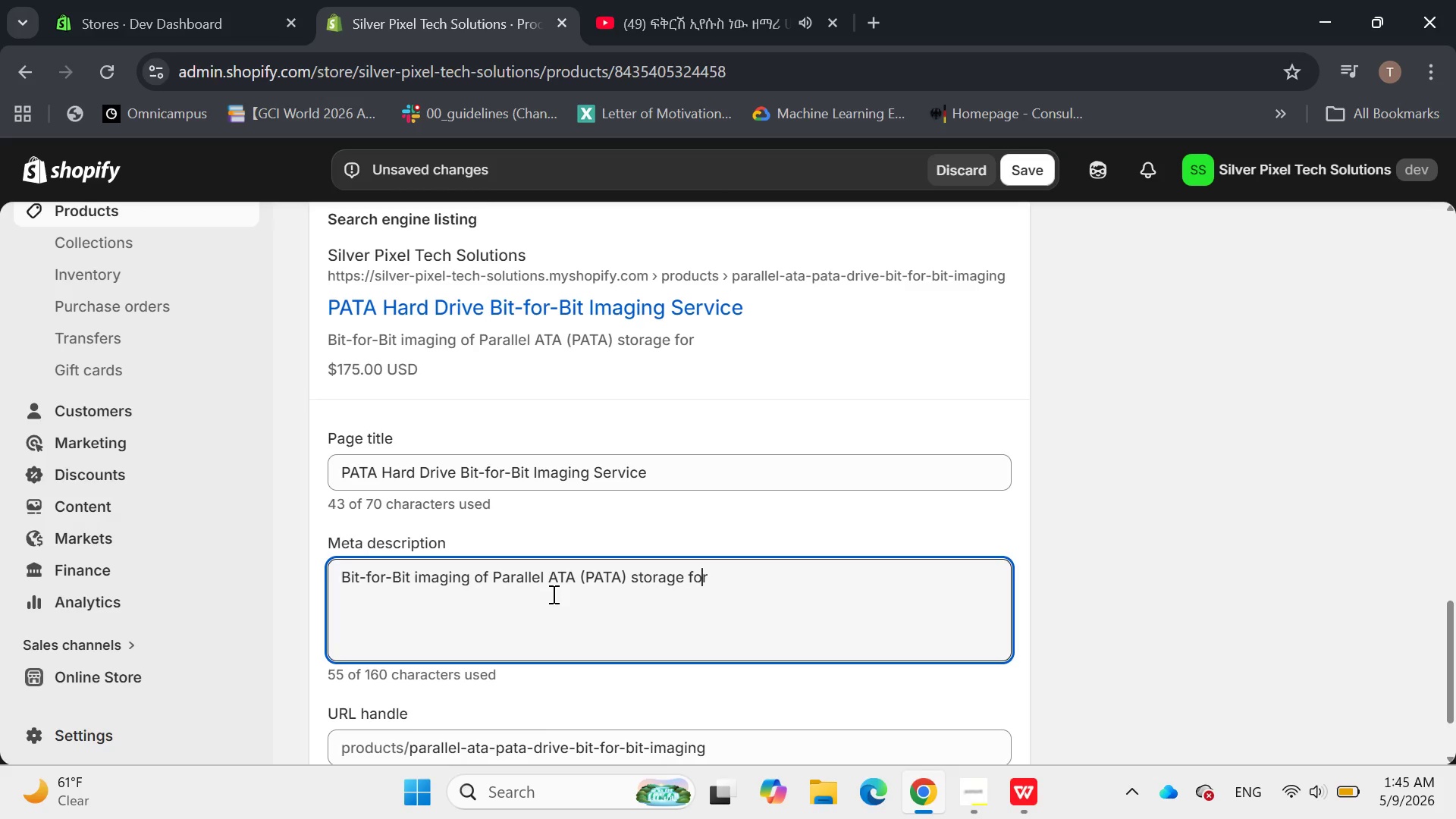 
key(ArrowLeft)
 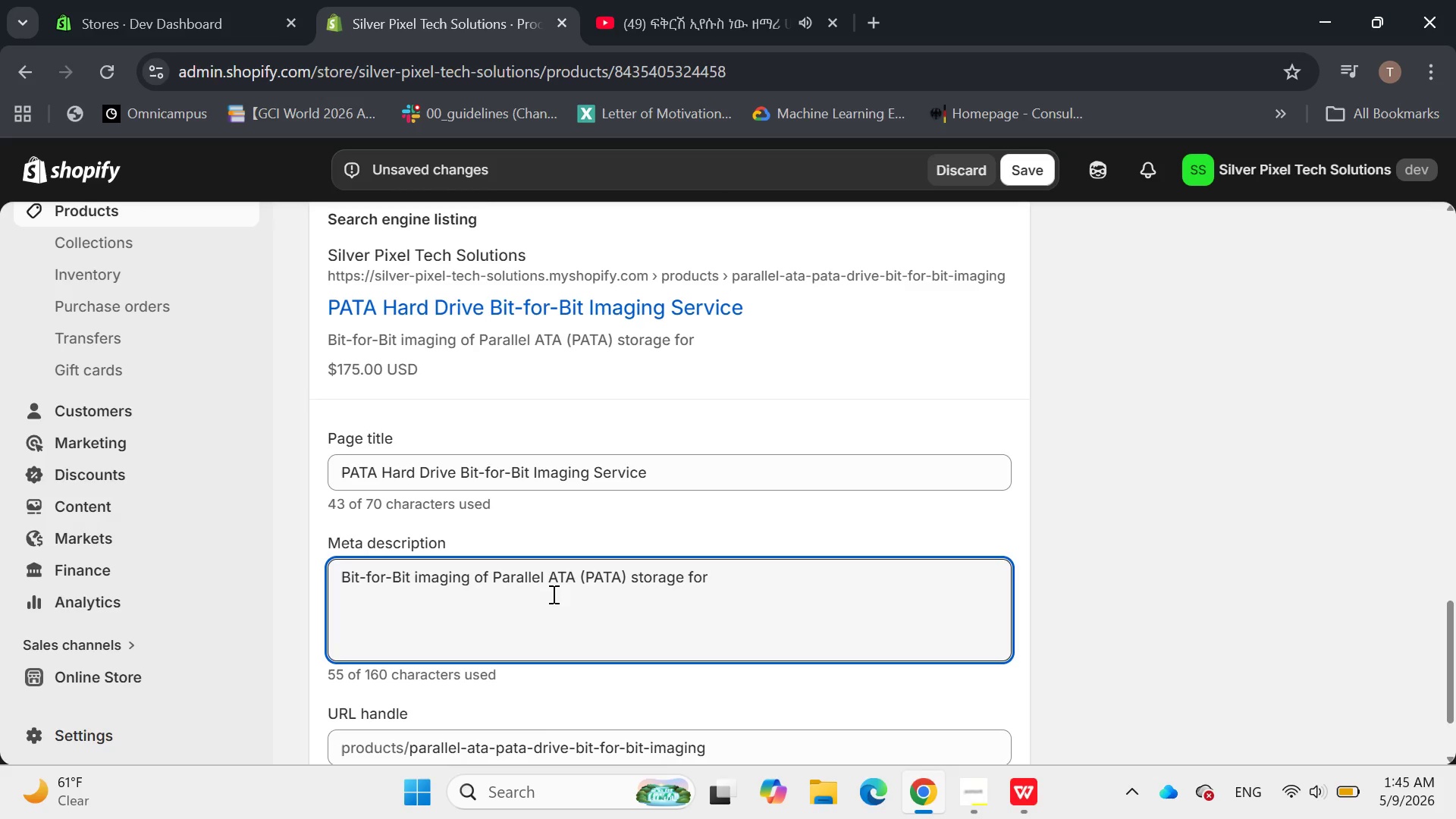 
key(ArrowLeft)
 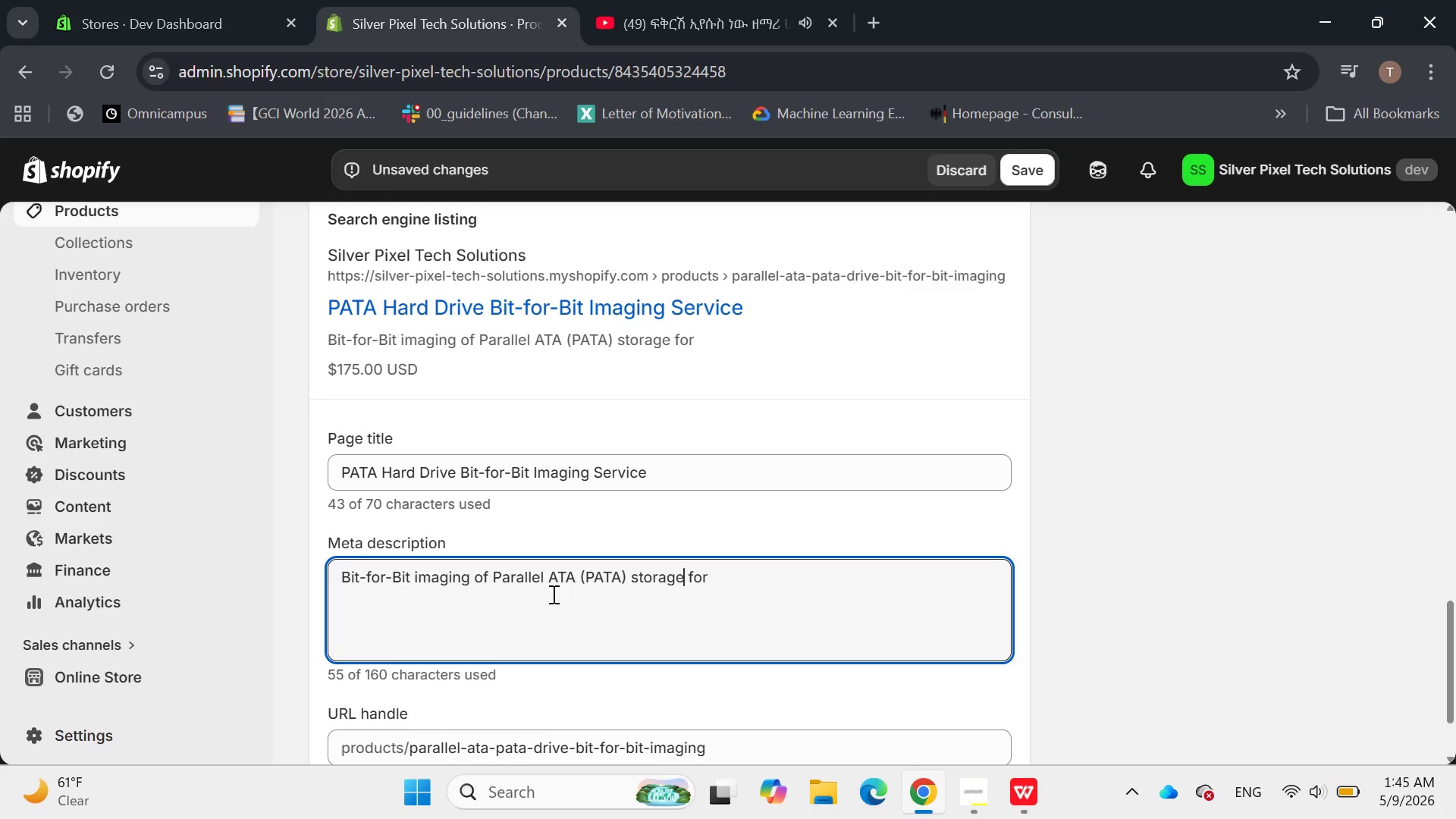 
key(ArrowLeft)
 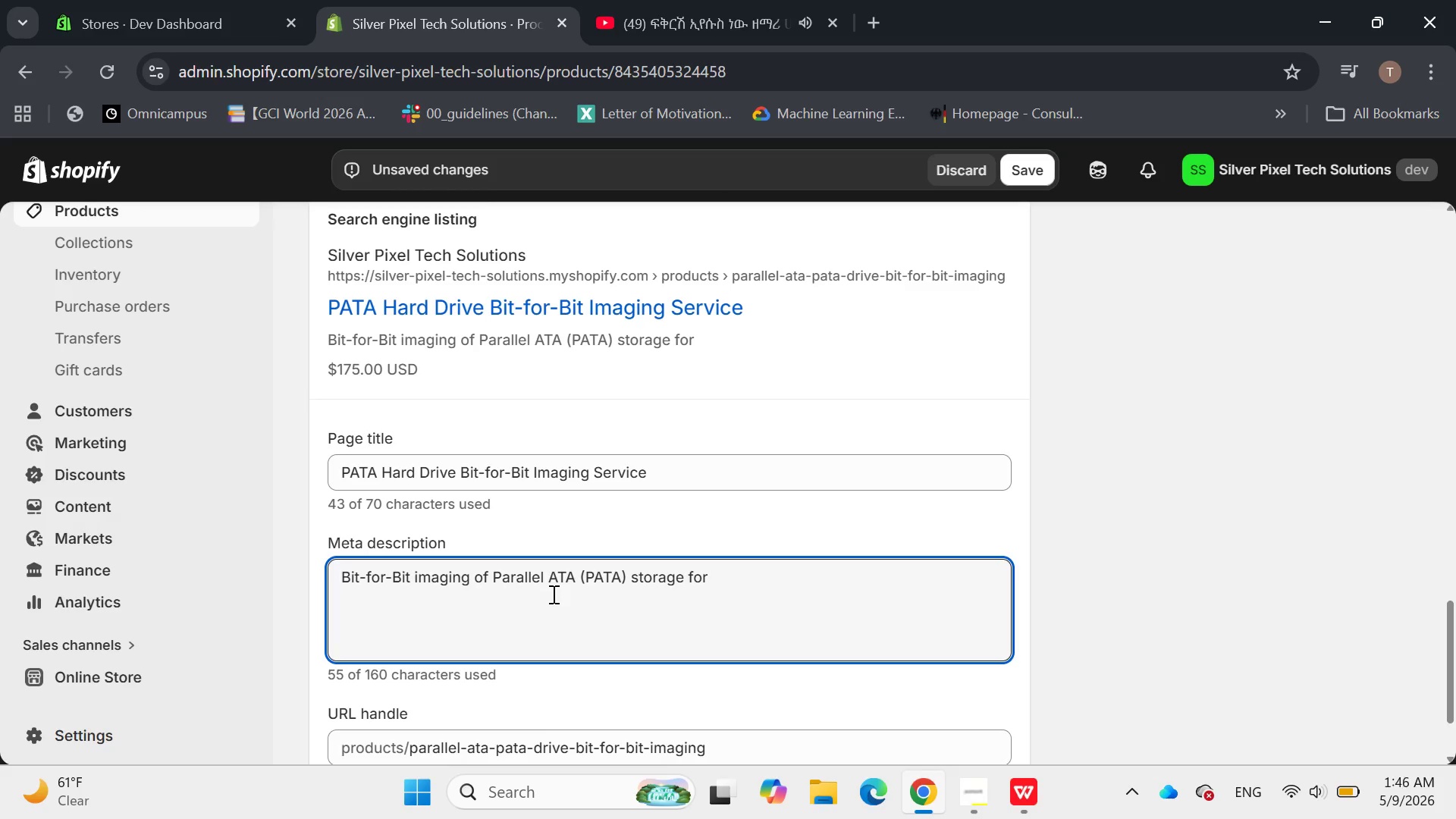 
key(S)
 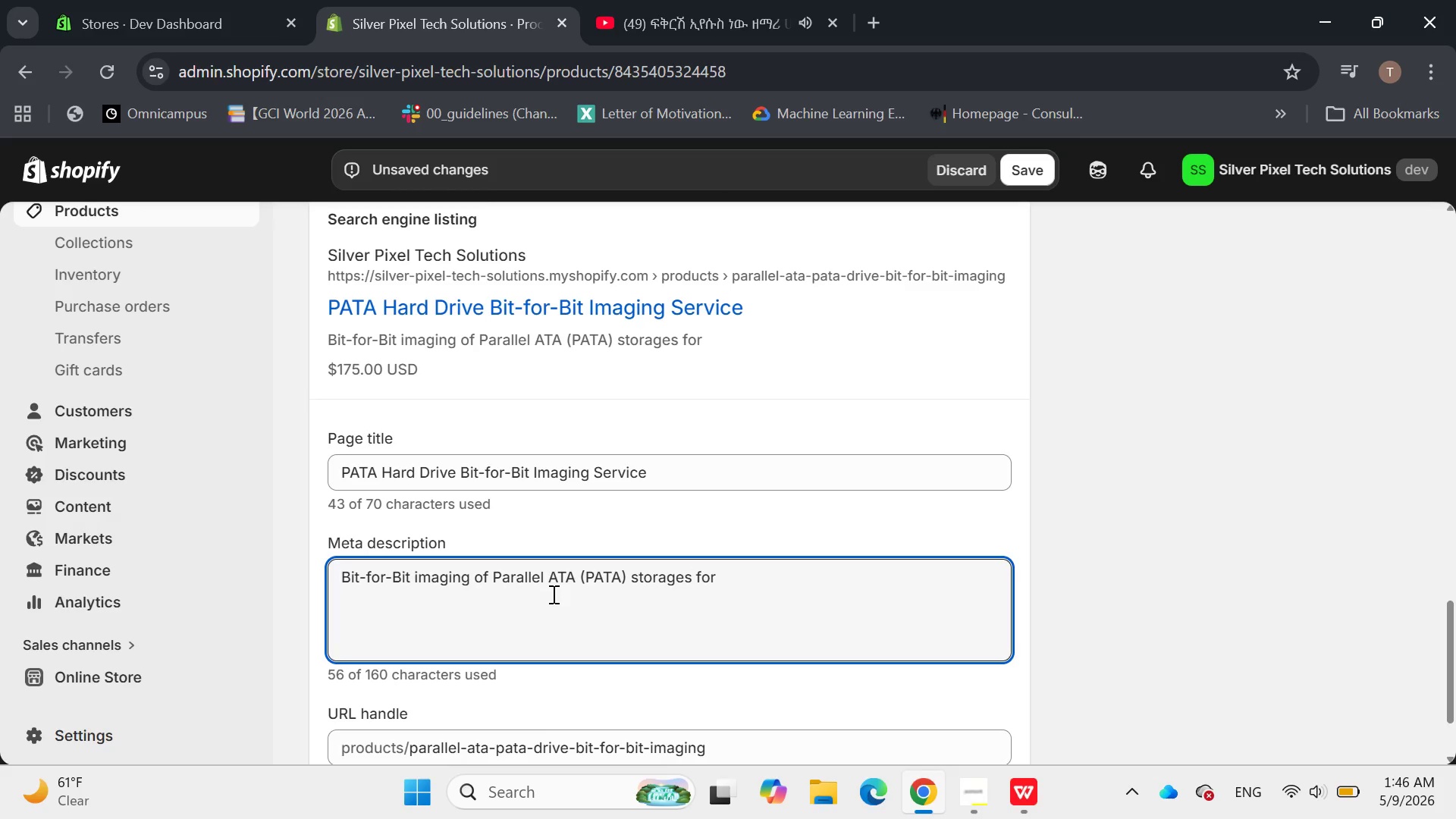 
wait(7.94)
 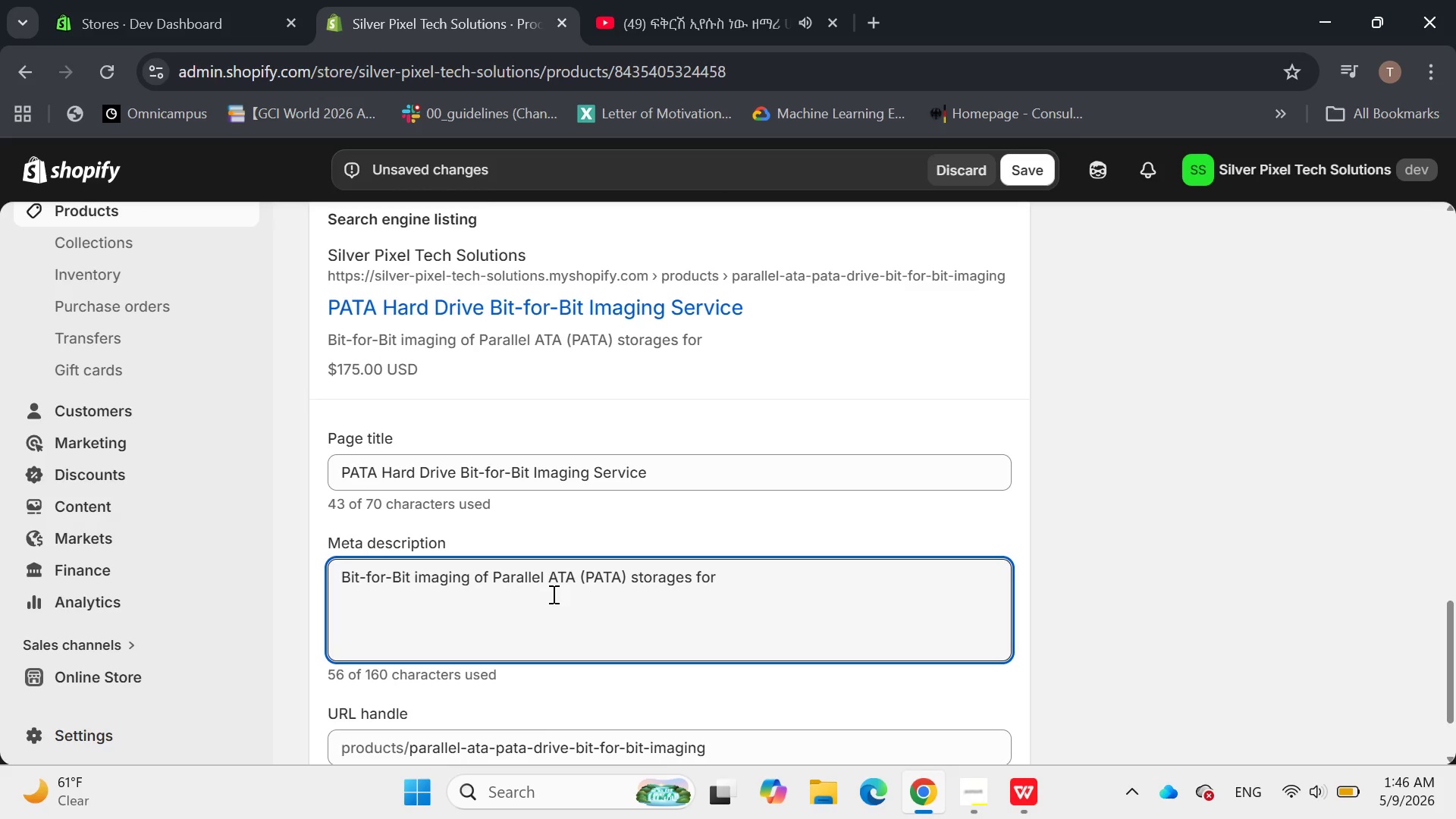 
key(ArrowRight)
 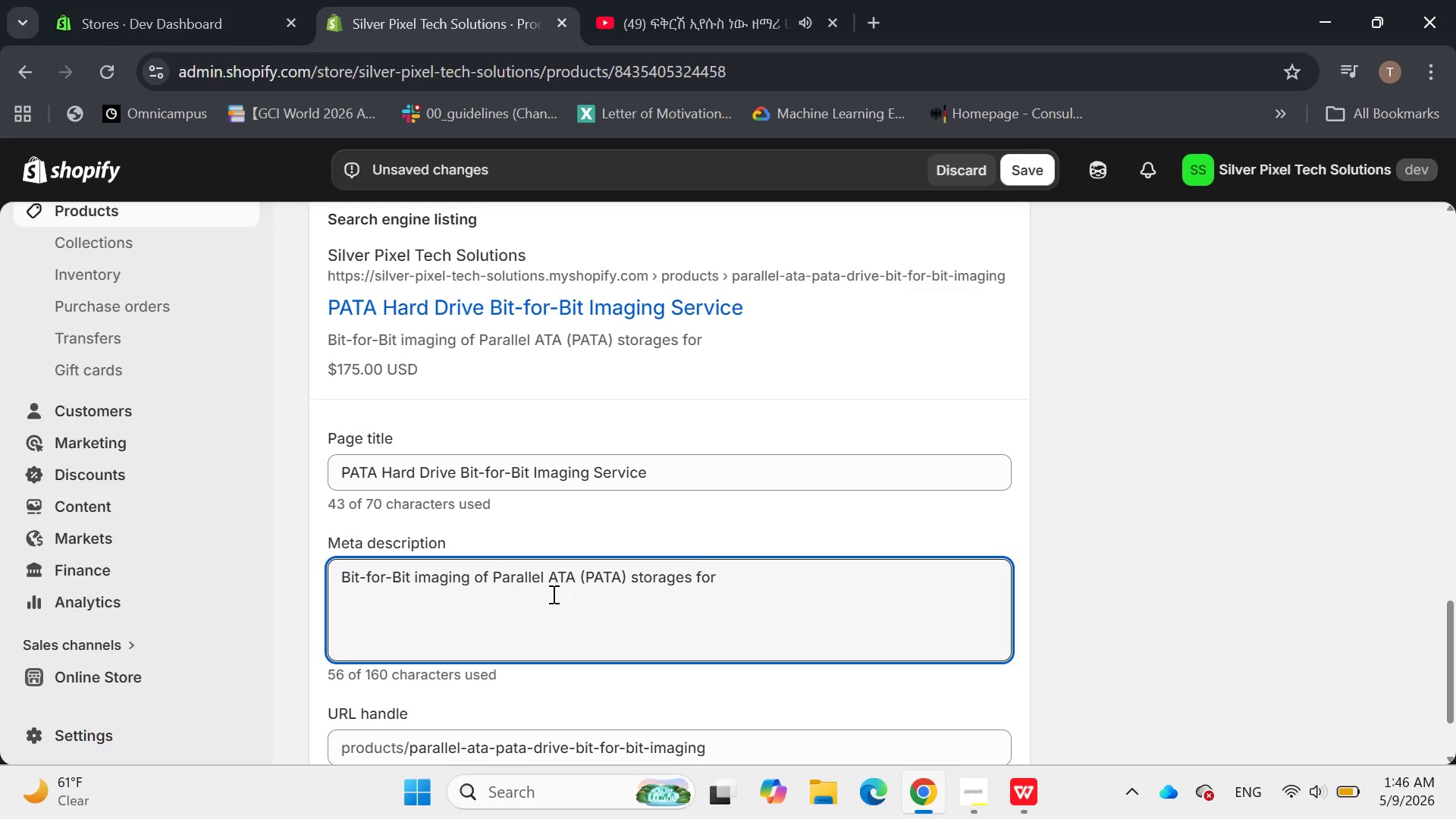 
key(ArrowRight)
 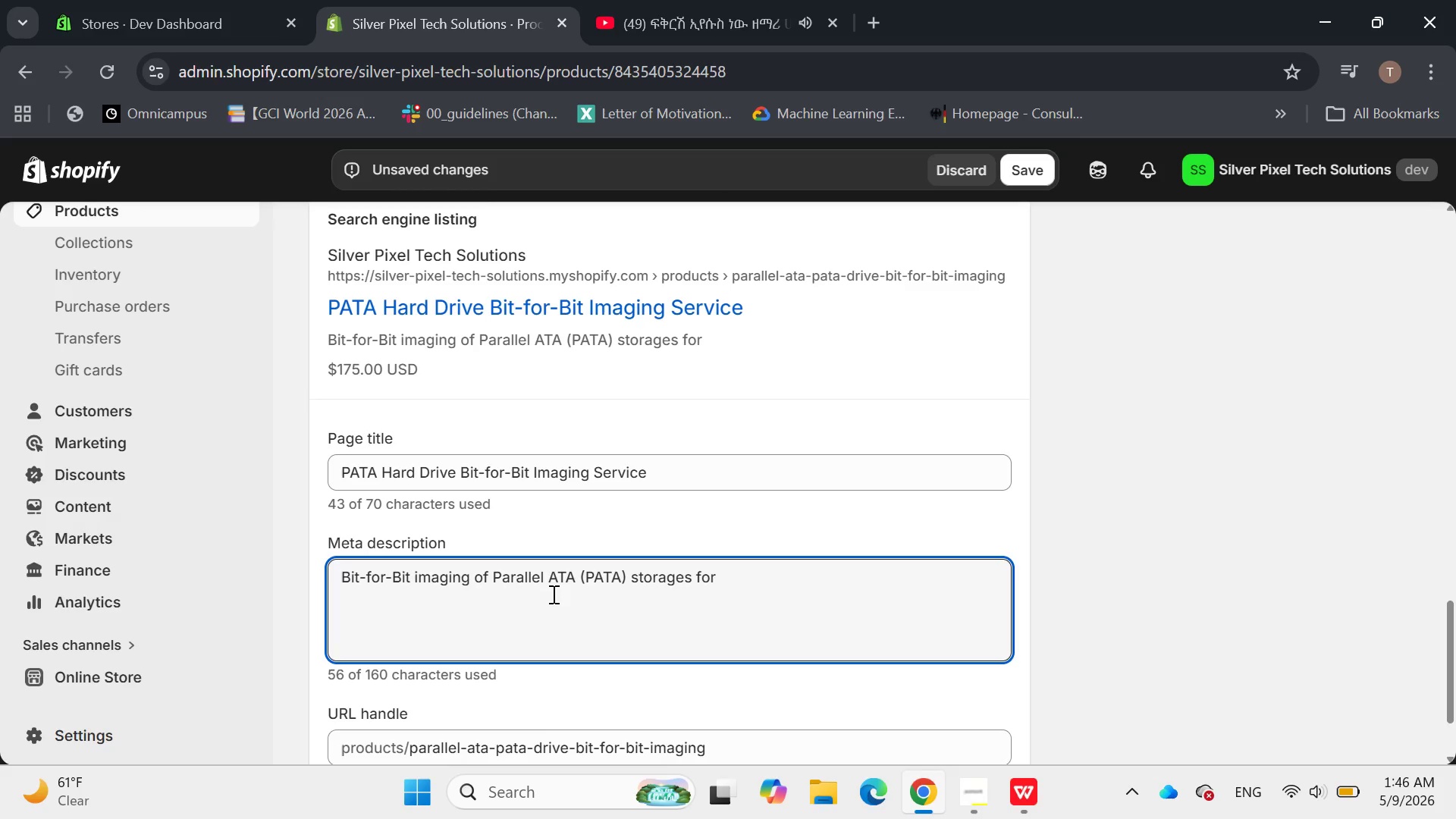 
key(Control+ControlRight)
 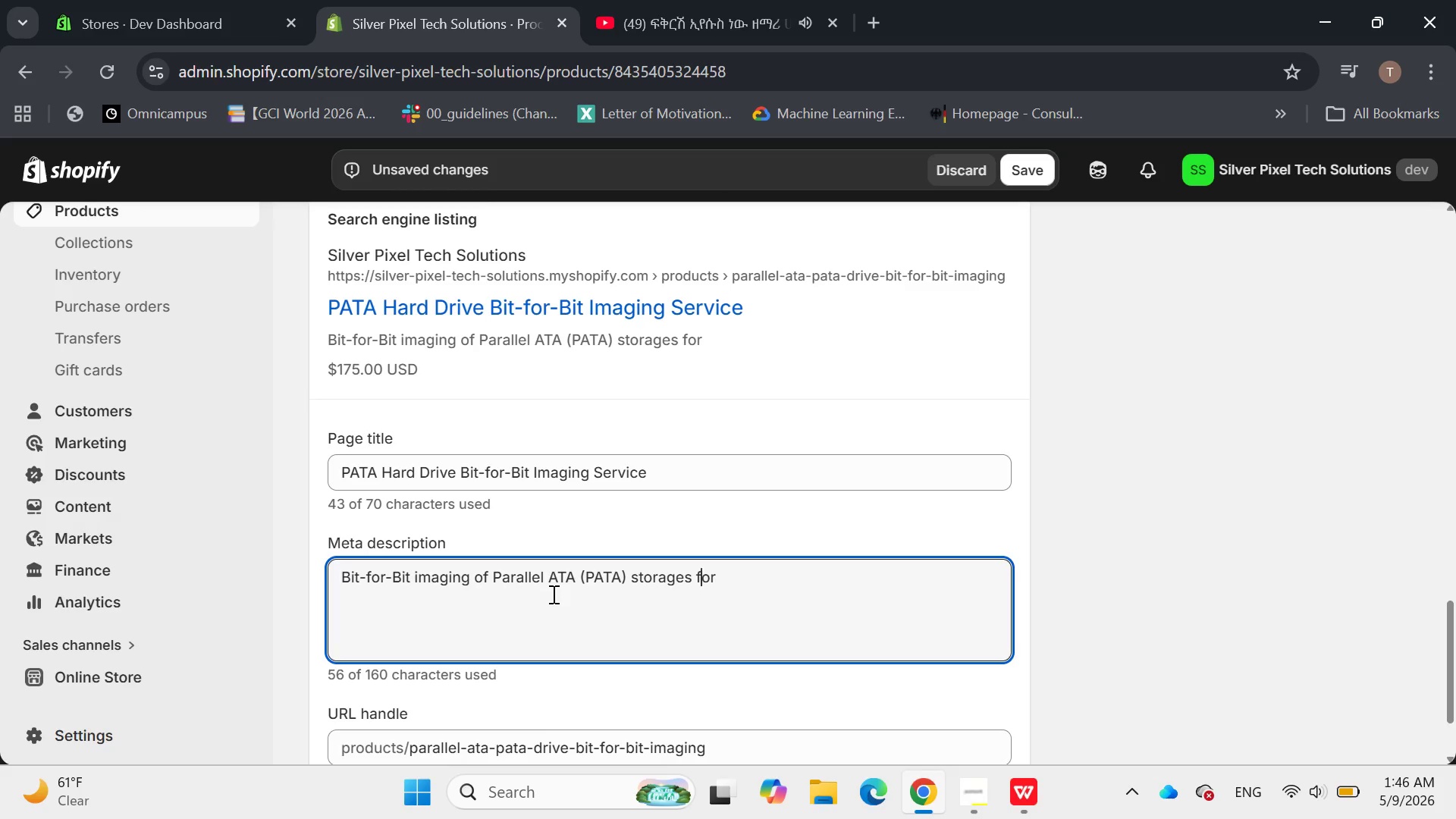 
key(ArrowLeft)
 